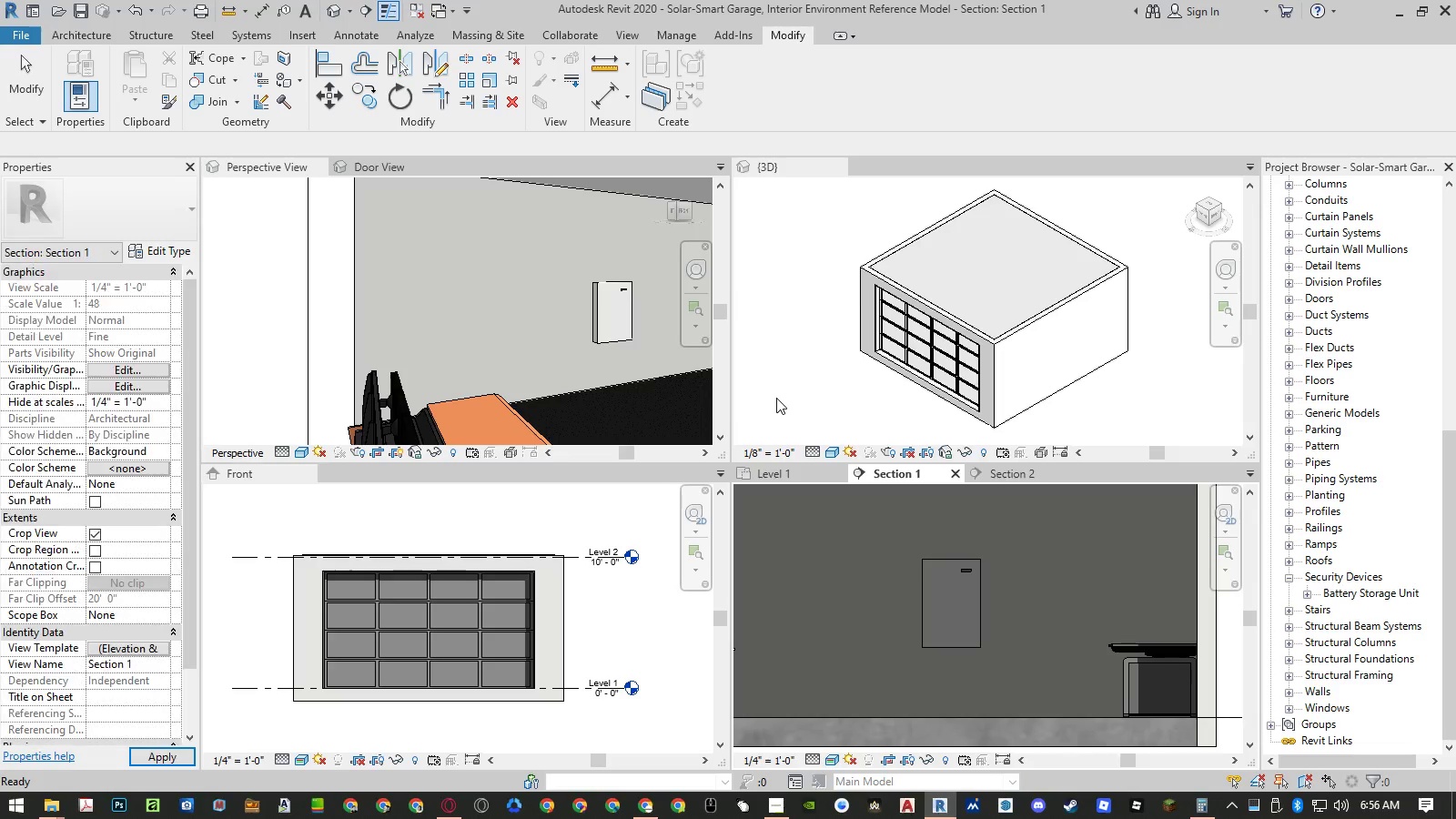 
left_click([966, 571])
 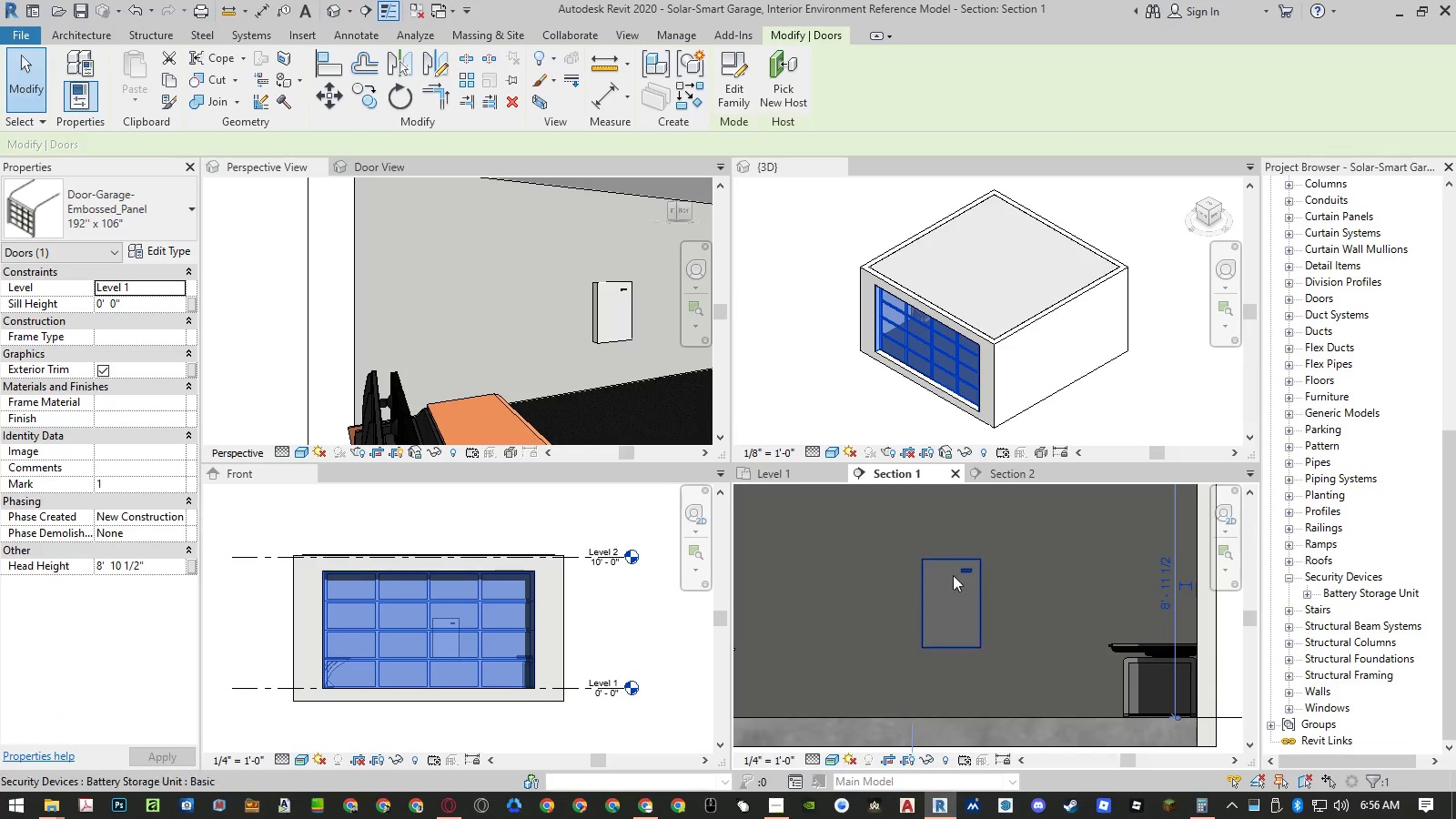 
key(Escape)
 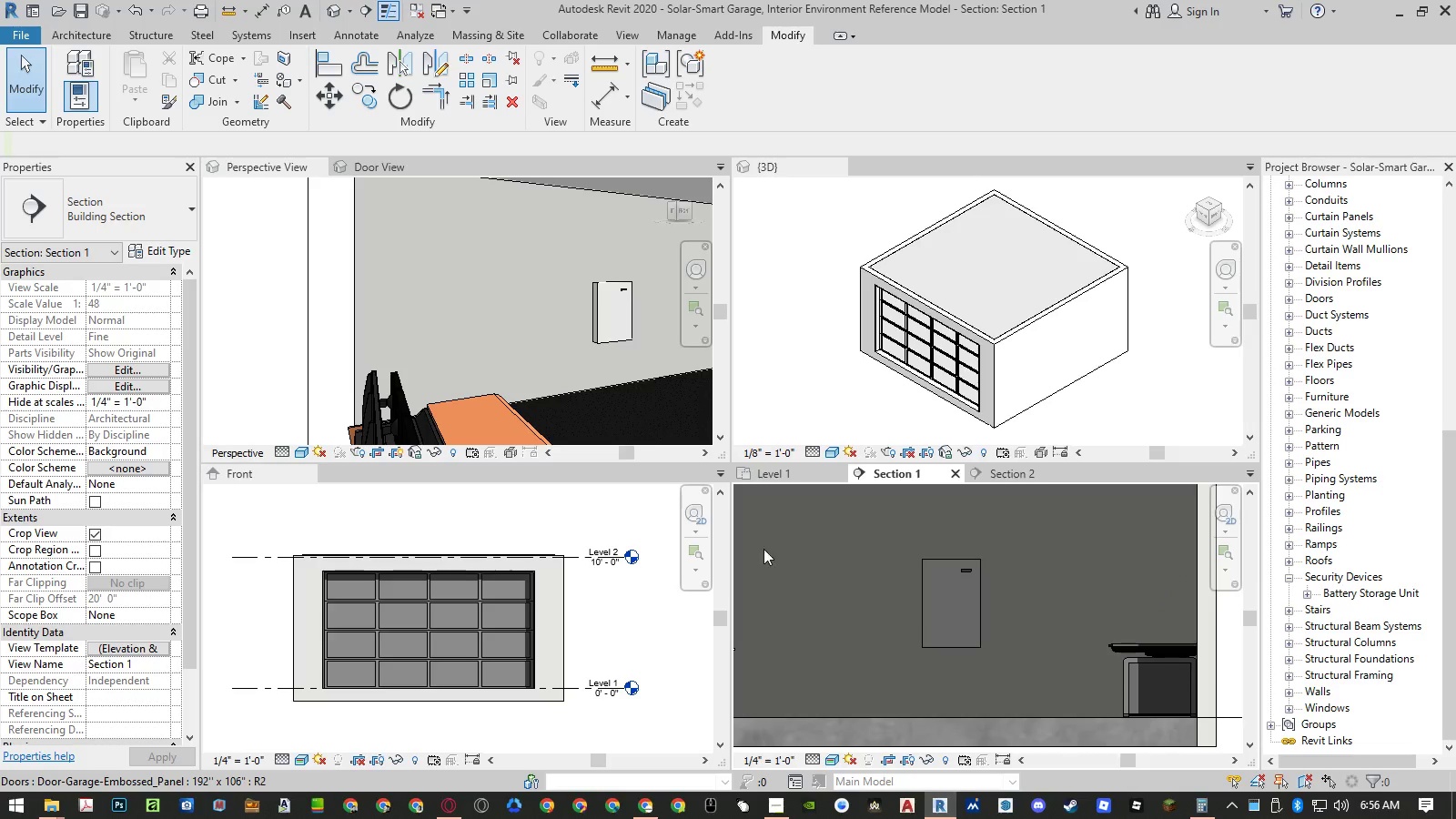 
left_click([622, 337])
 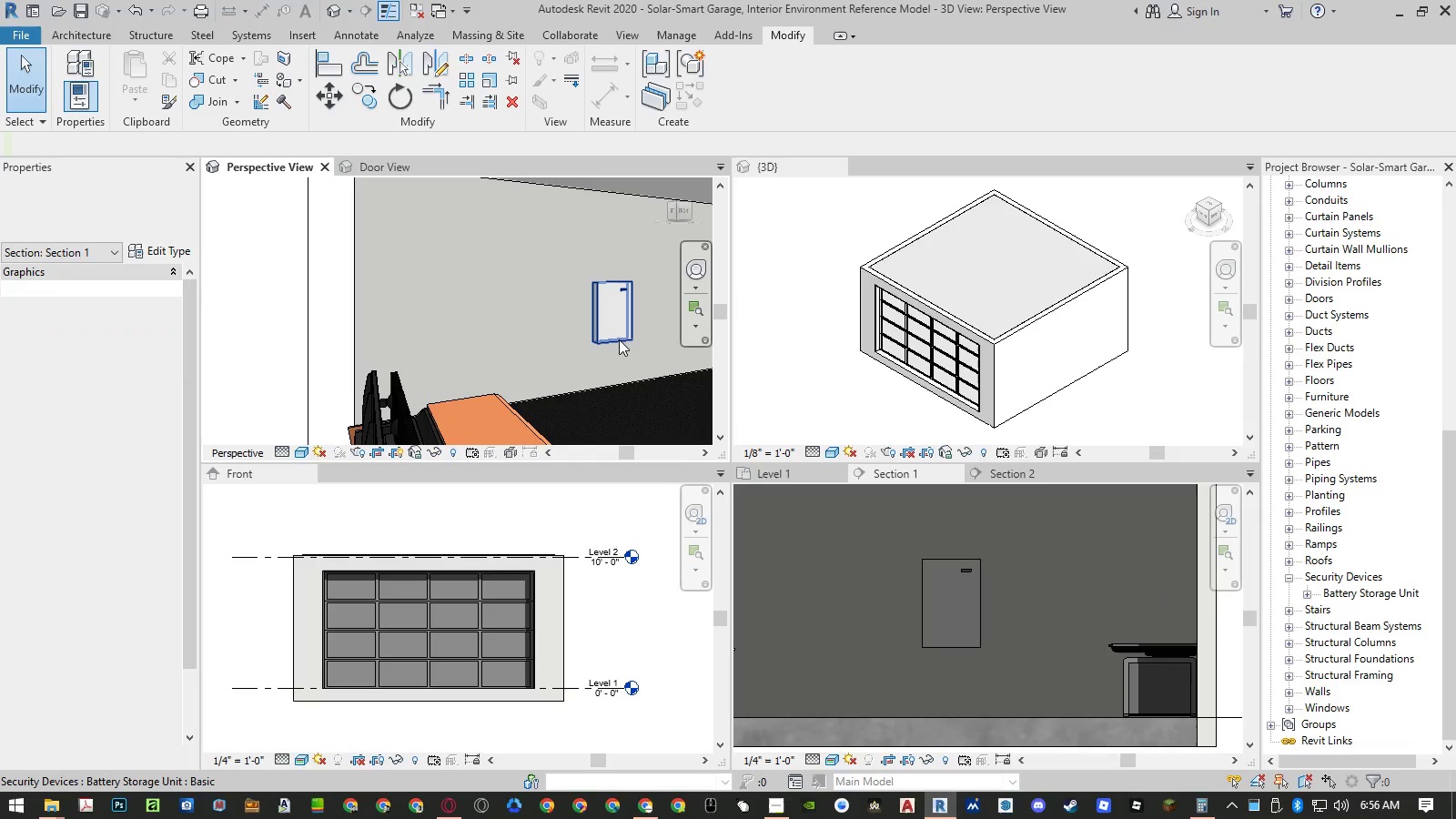 
left_click([619, 339])
 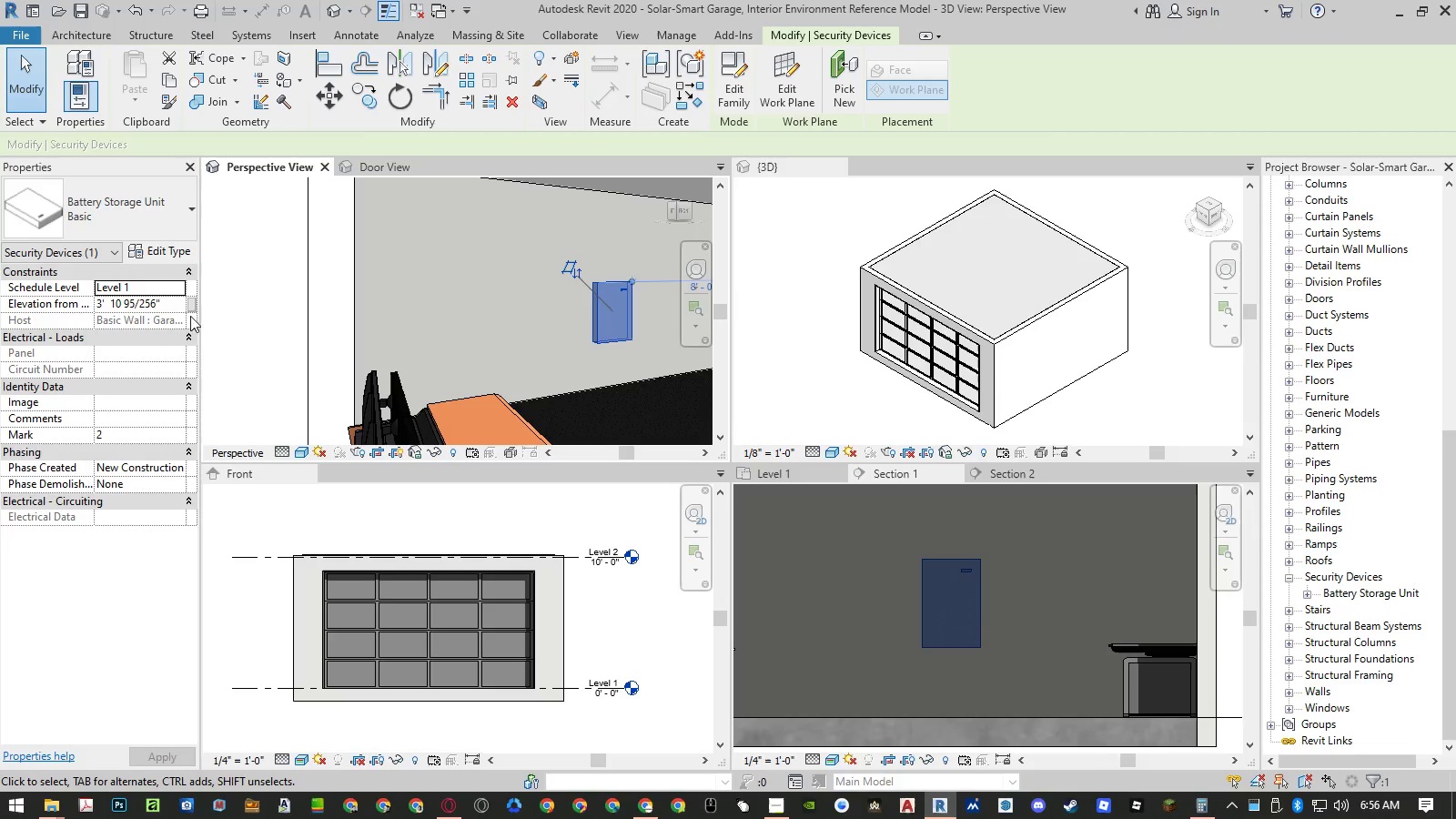 
left_click([148, 249])
 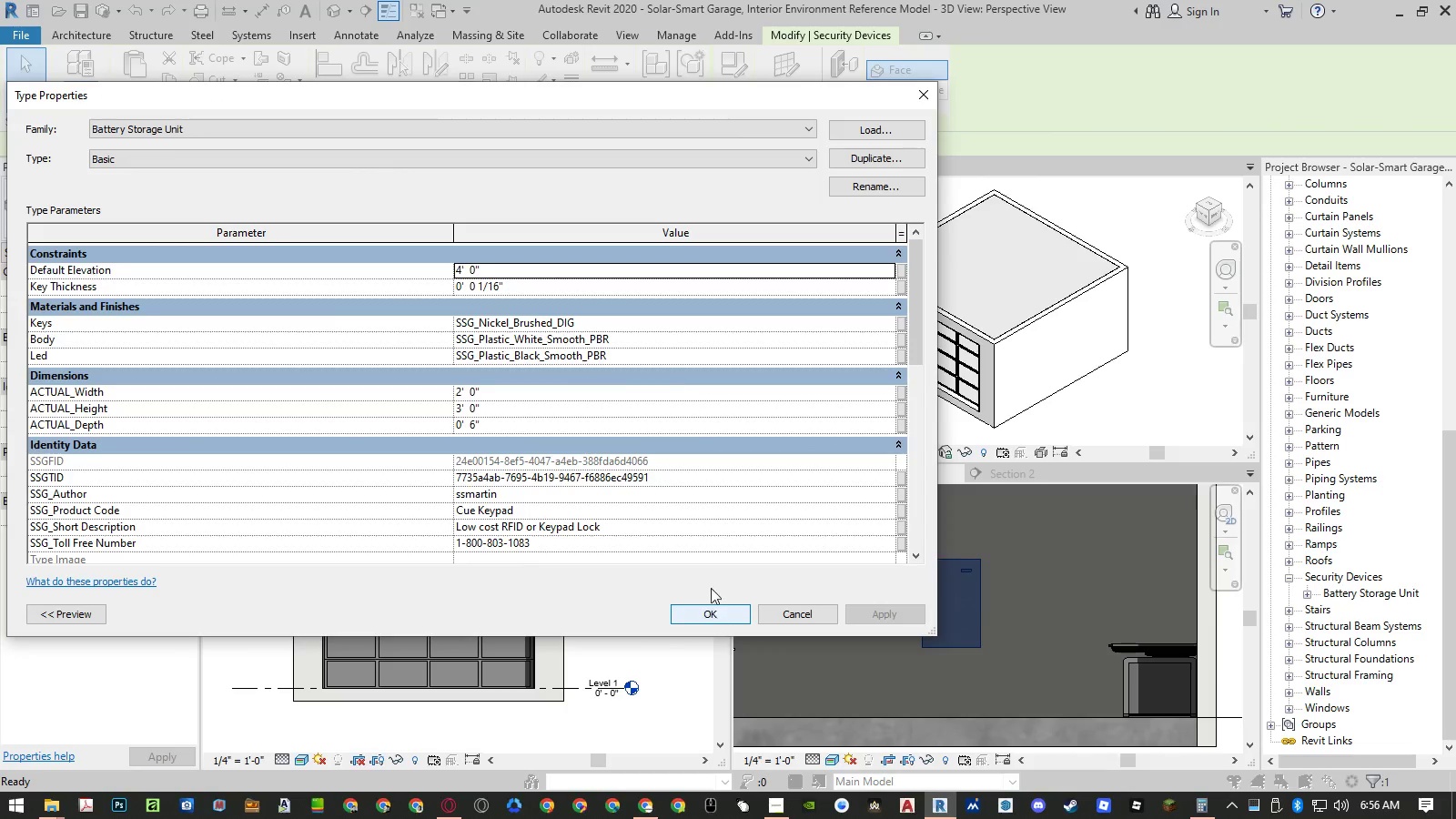 
left_click_drag(start_coordinate=[642, 96], to_coordinate=[847, 135])
 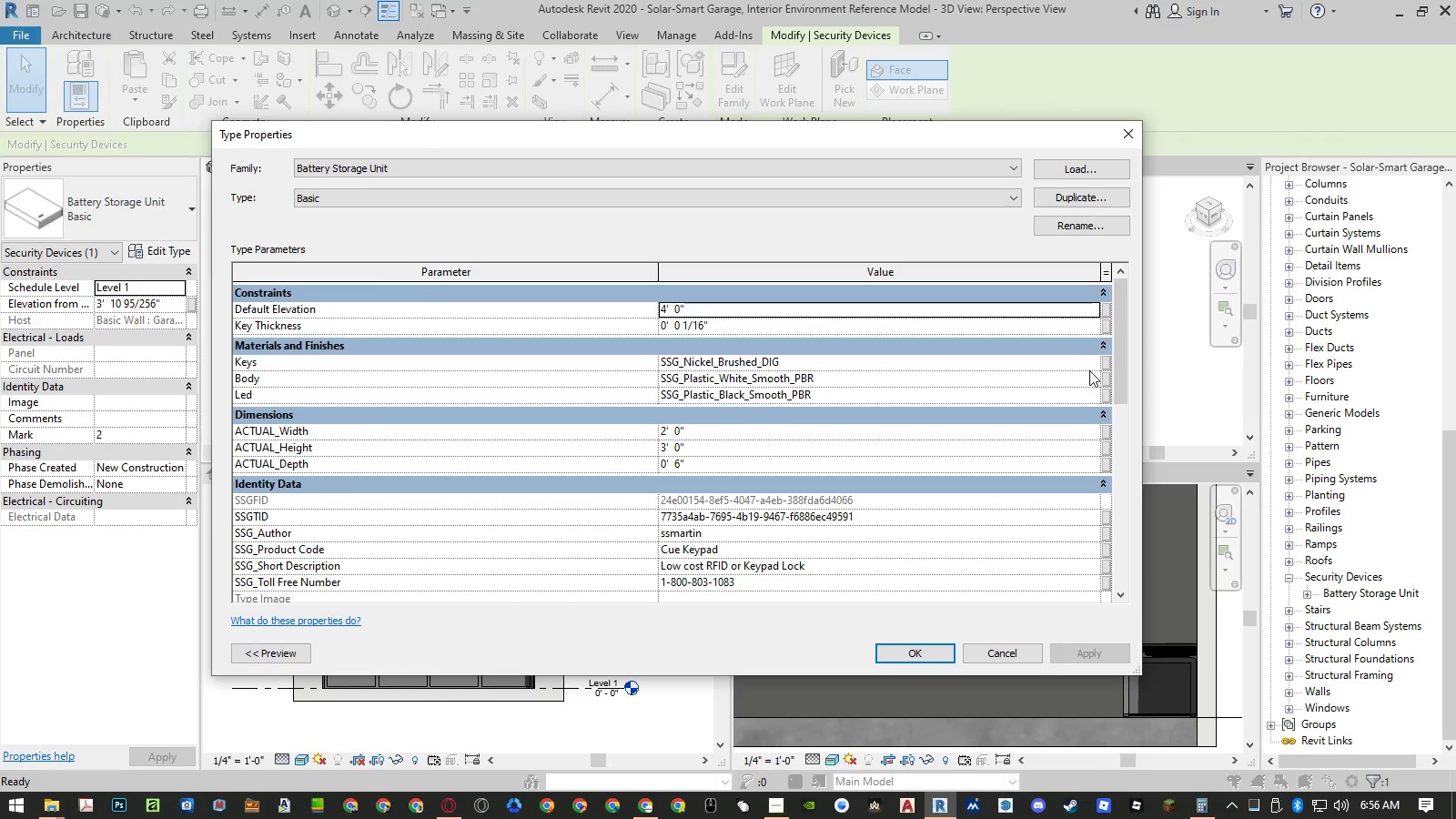 
left_click([1090, 396])
 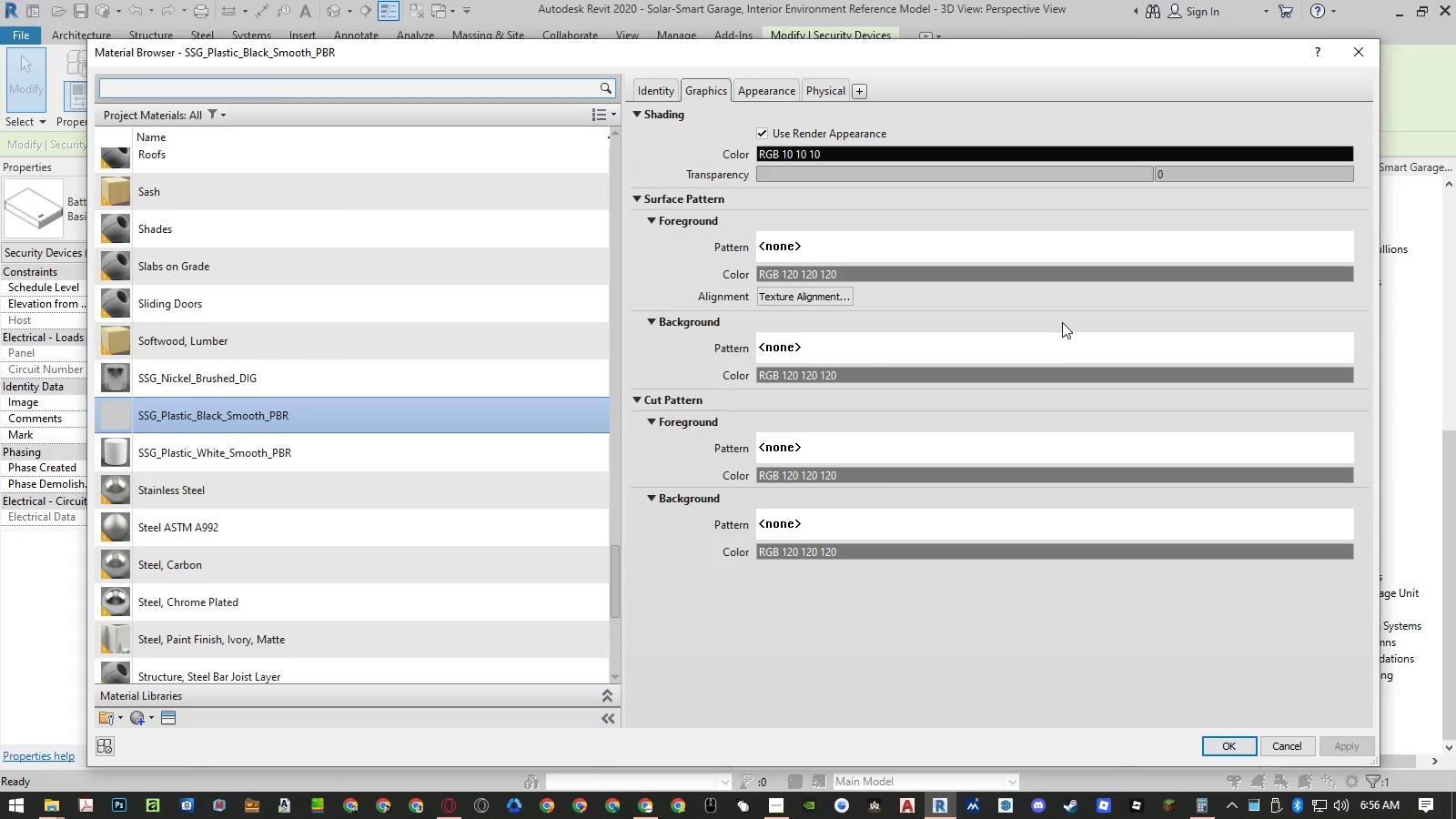 
wait(9.72)
 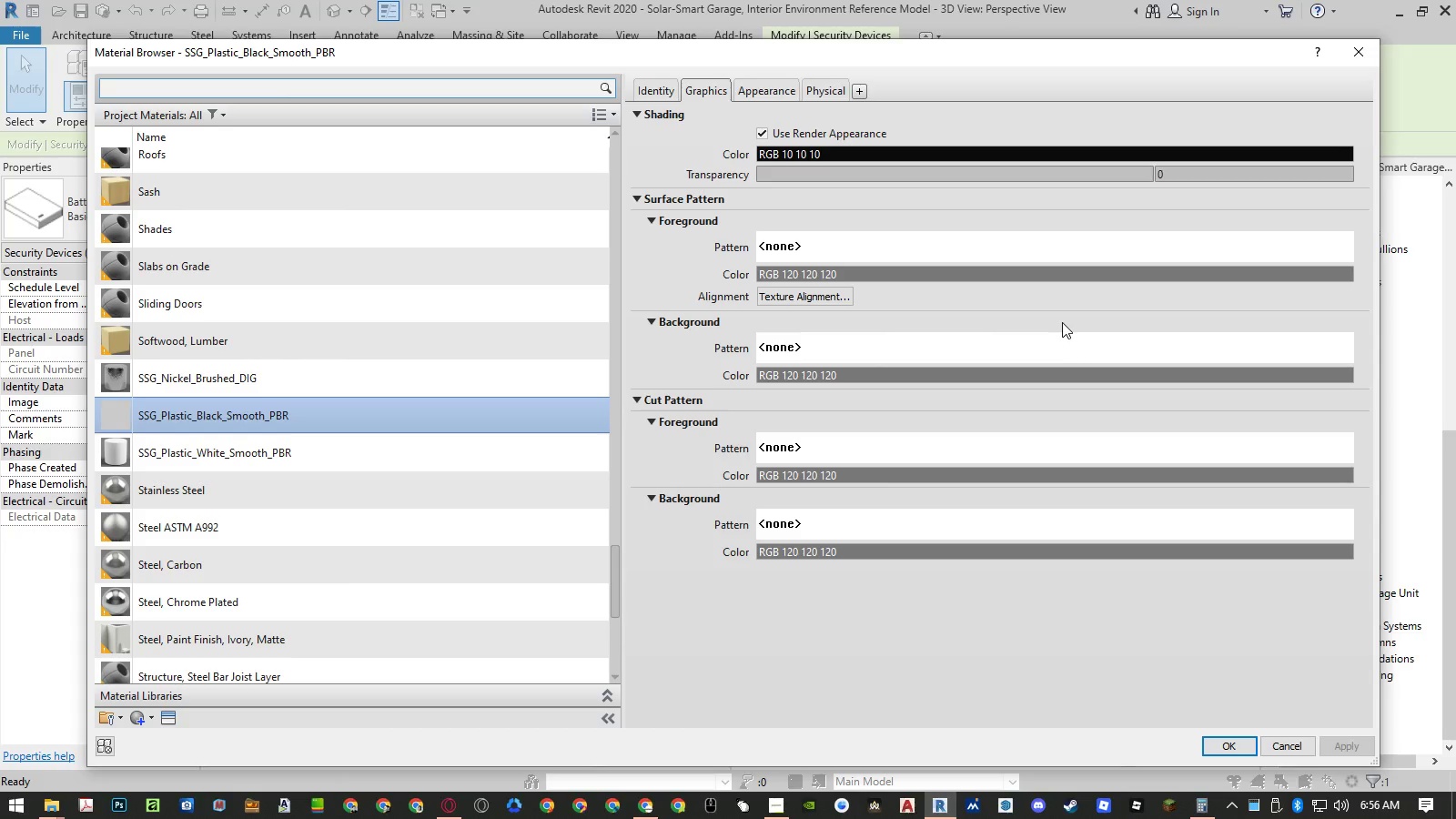 
mouse_move([480, 387])
 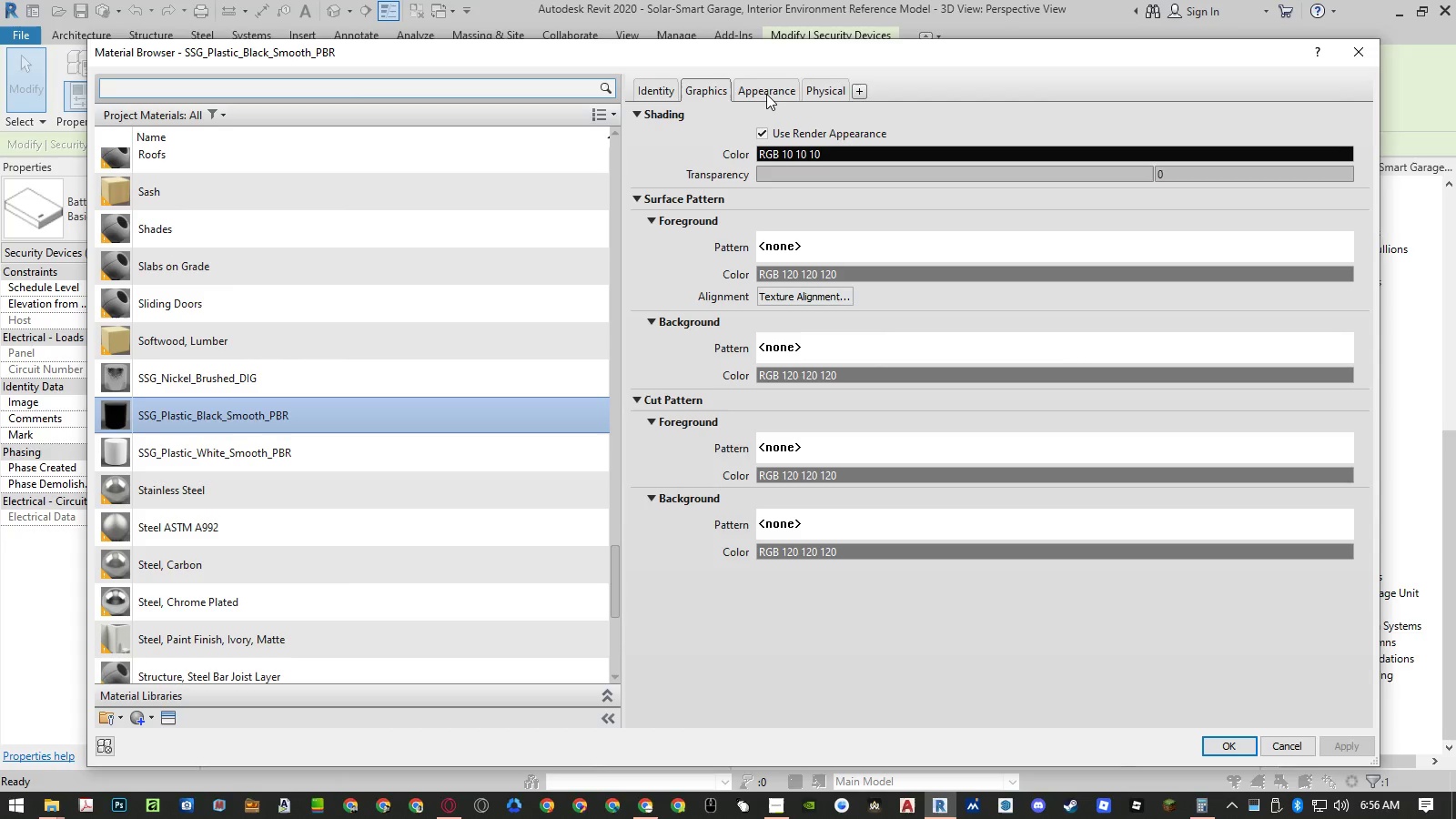 
left_click([766, 94])
 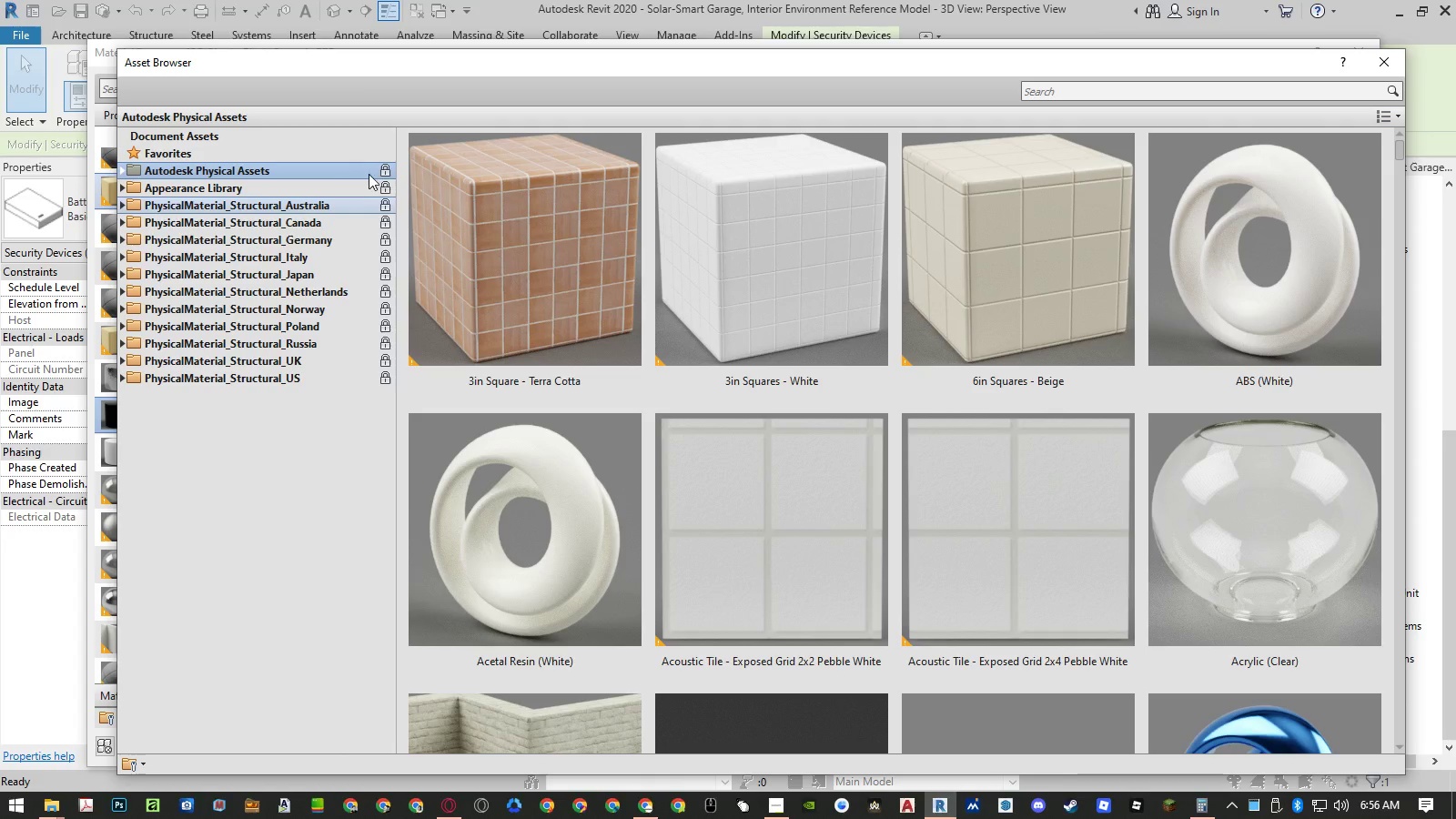 
left_click([1048, 89])
 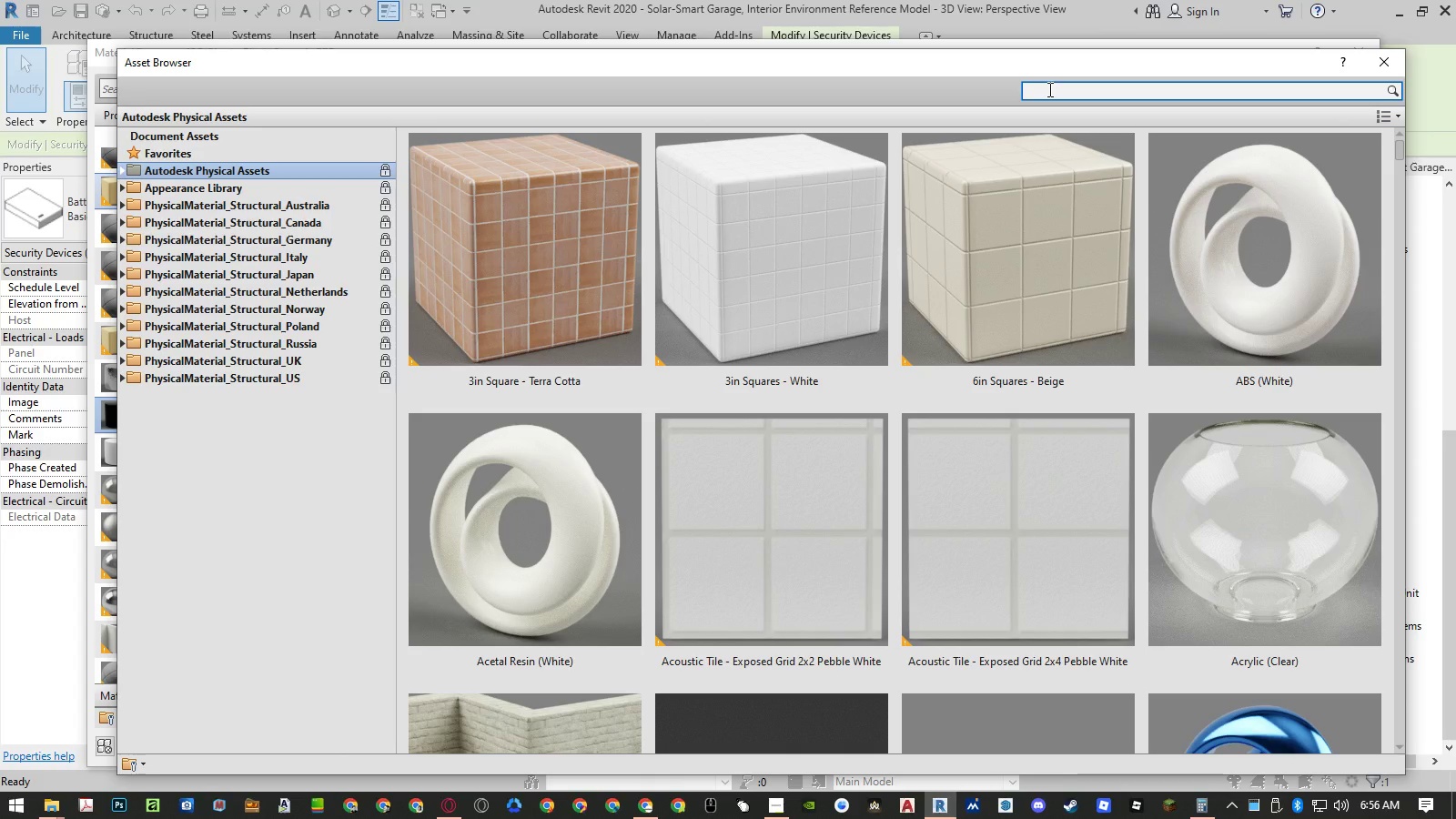 
type(led)
 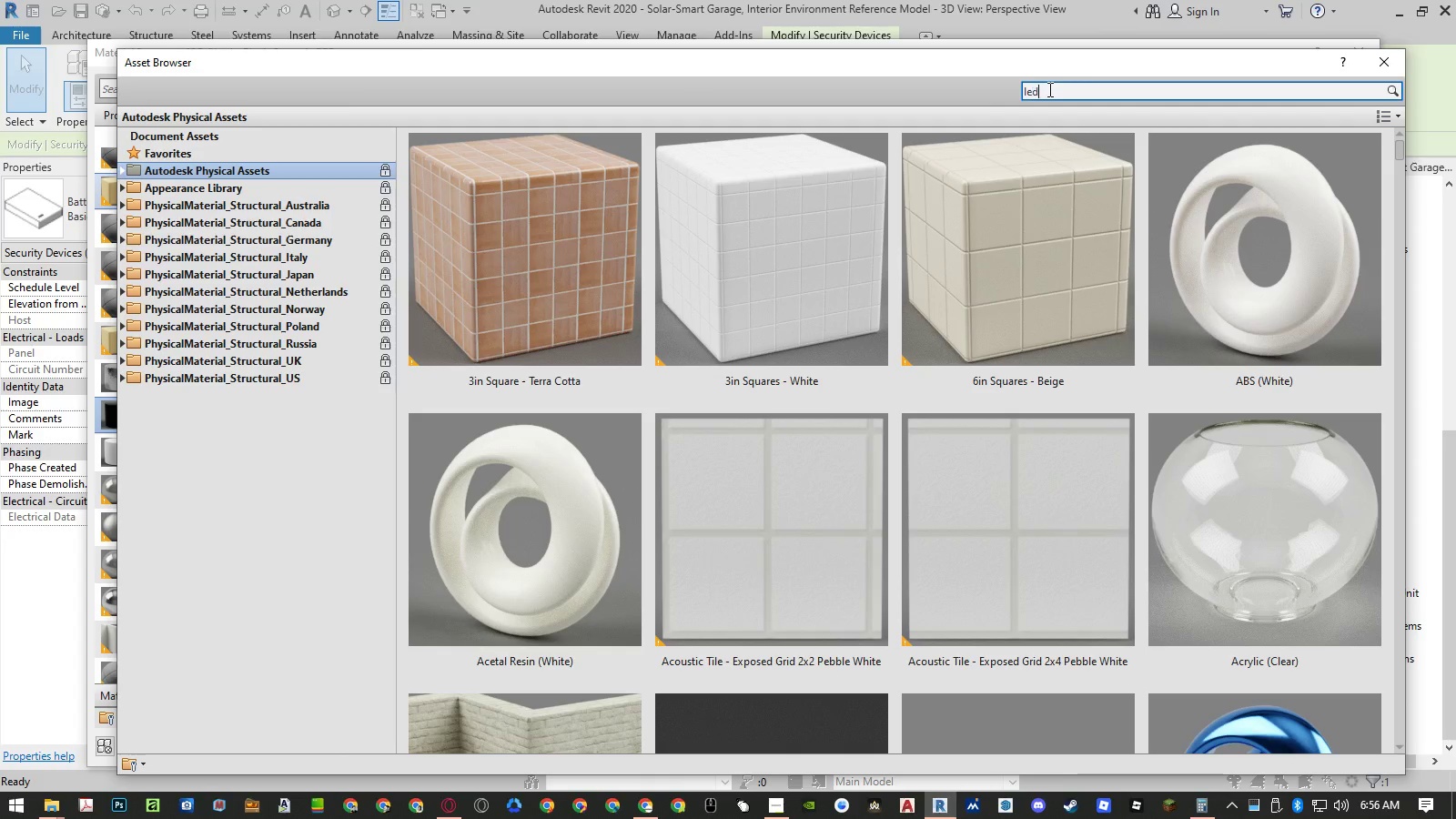 
key(Enter)
 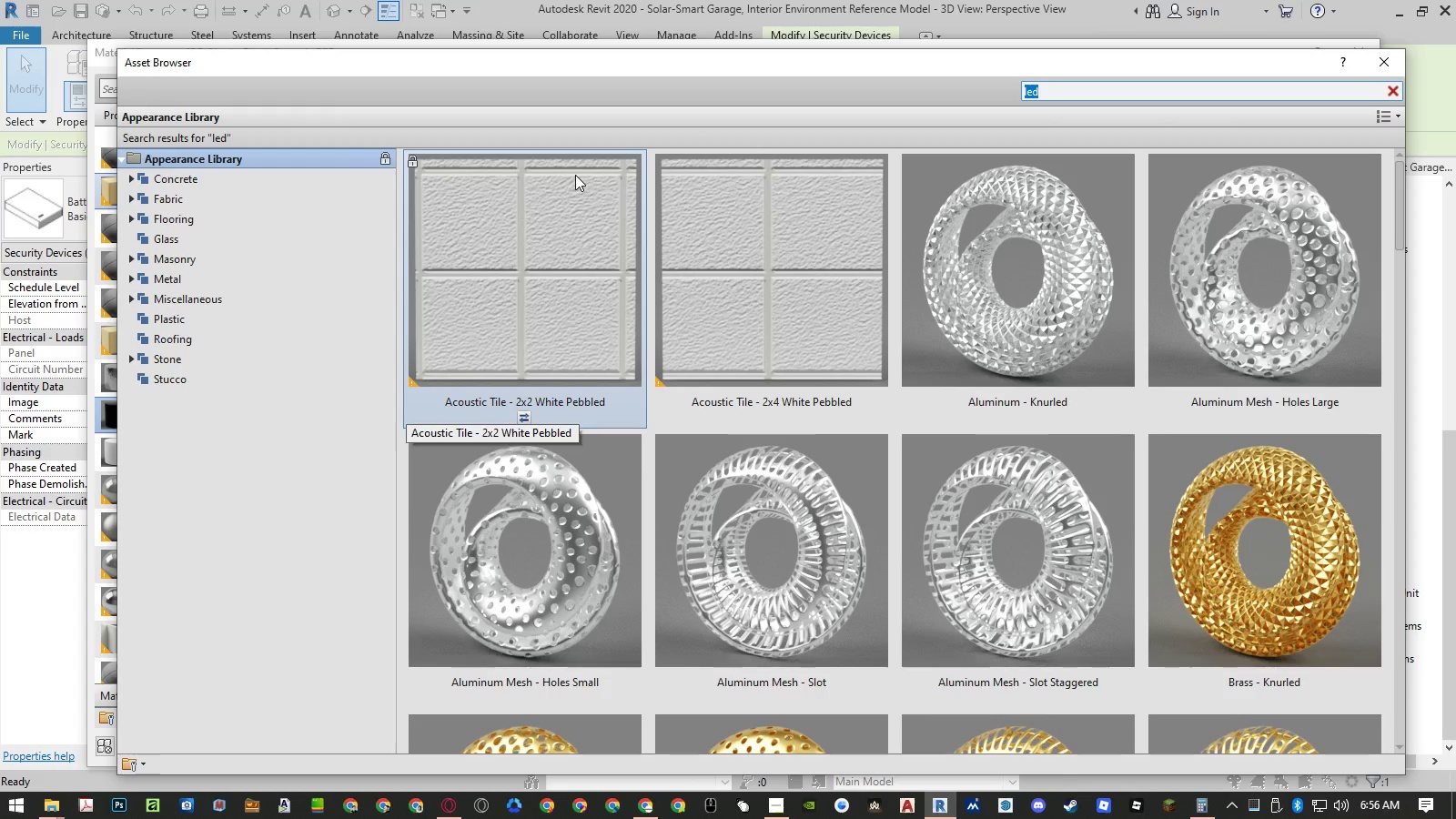 
wait(5.19)
 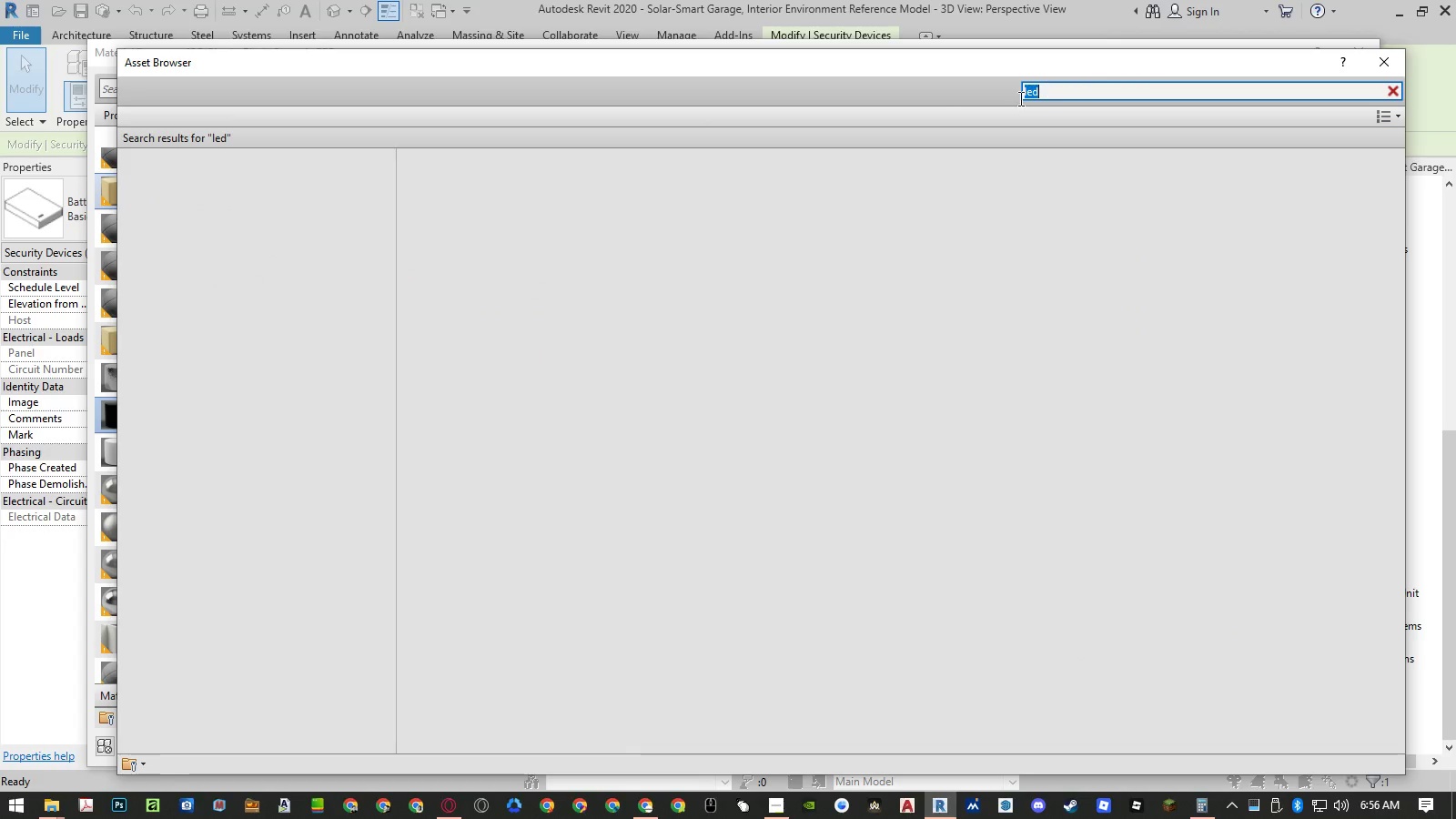 
scroll: coordinate [630, 285], scroll_direction: down, amount: 6.0
 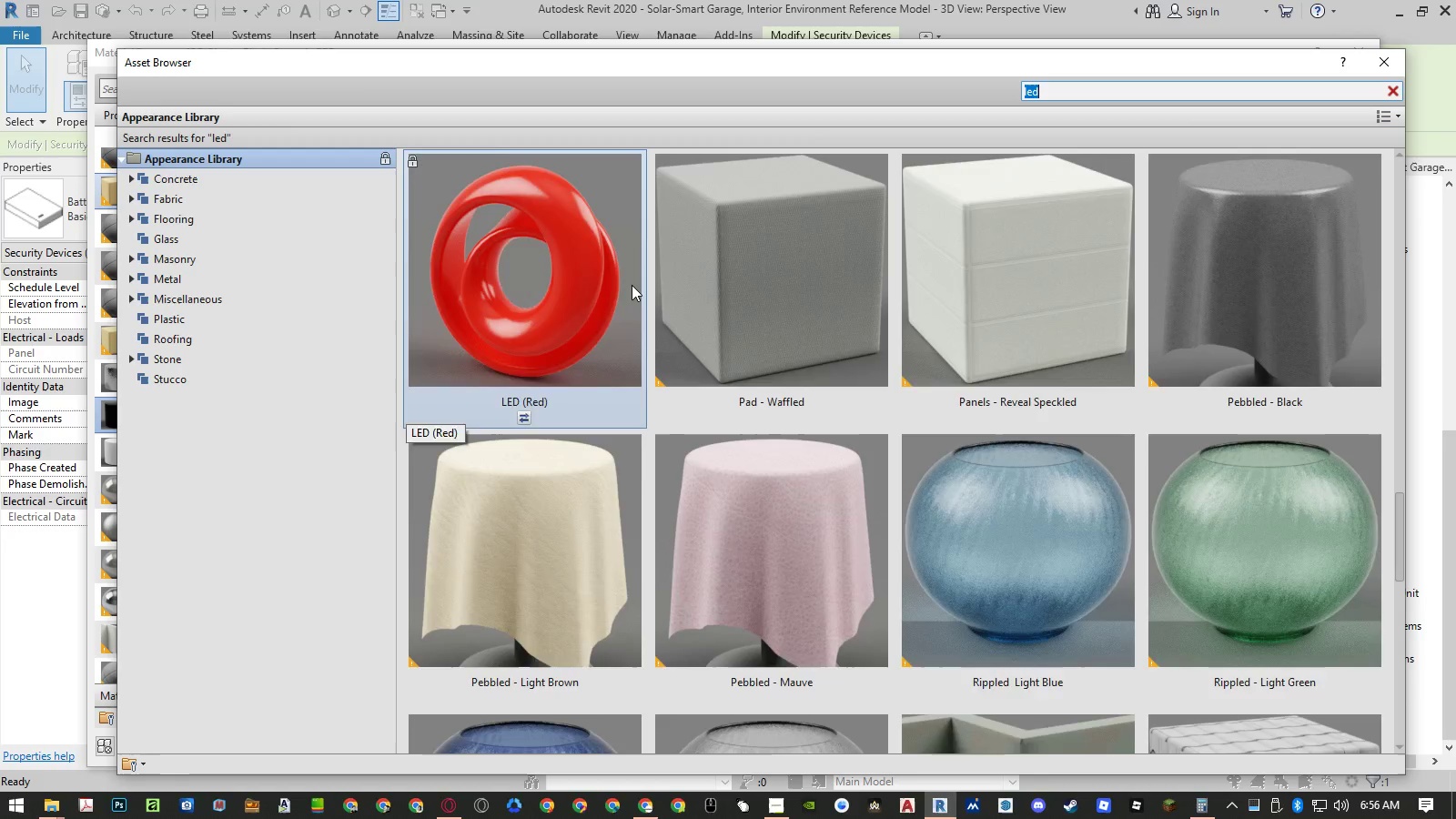 
scroll: coordinate [632, 285], scroll_direction: up, amount: 2.0
 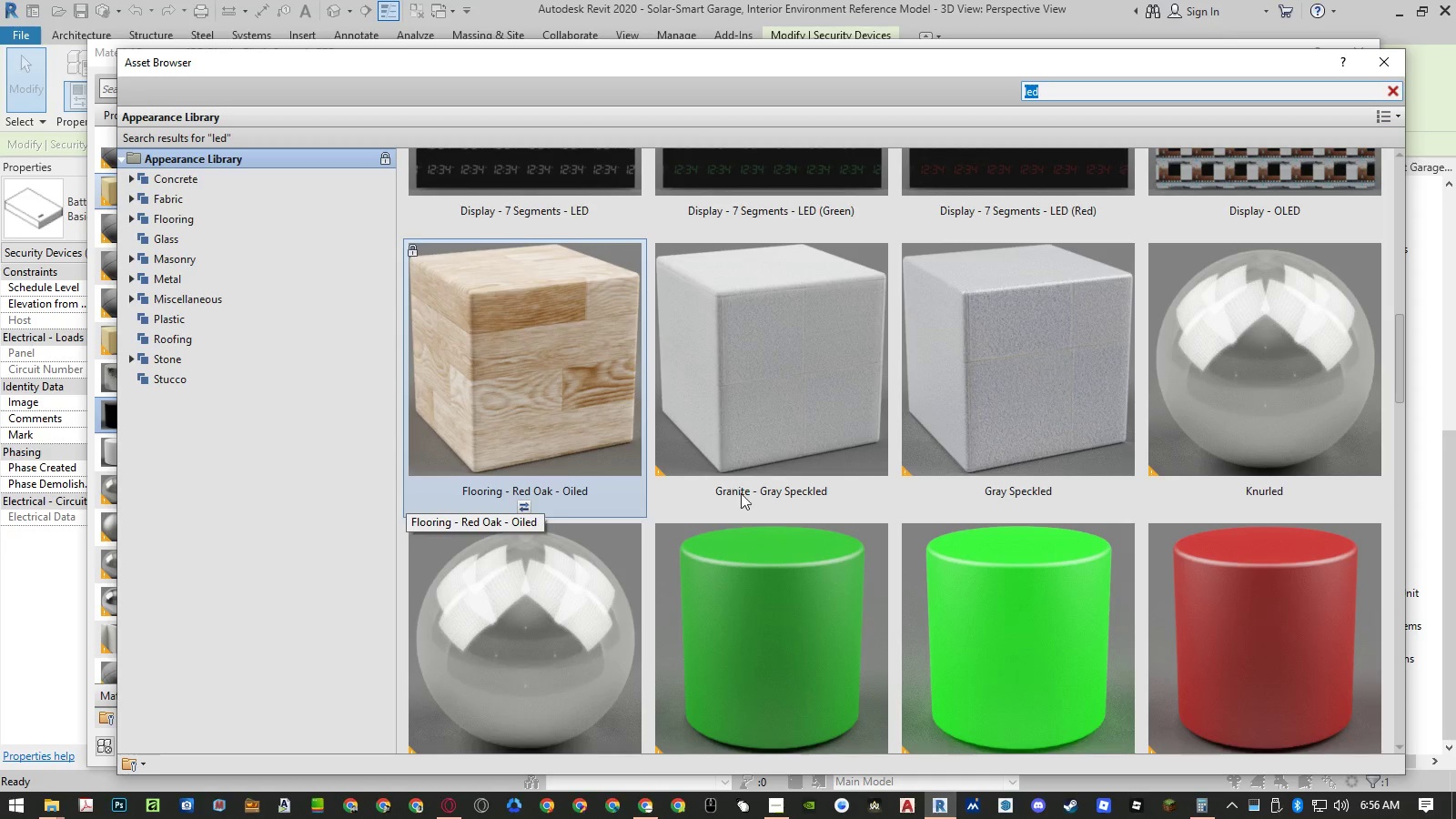 
left_click([763, 565])
 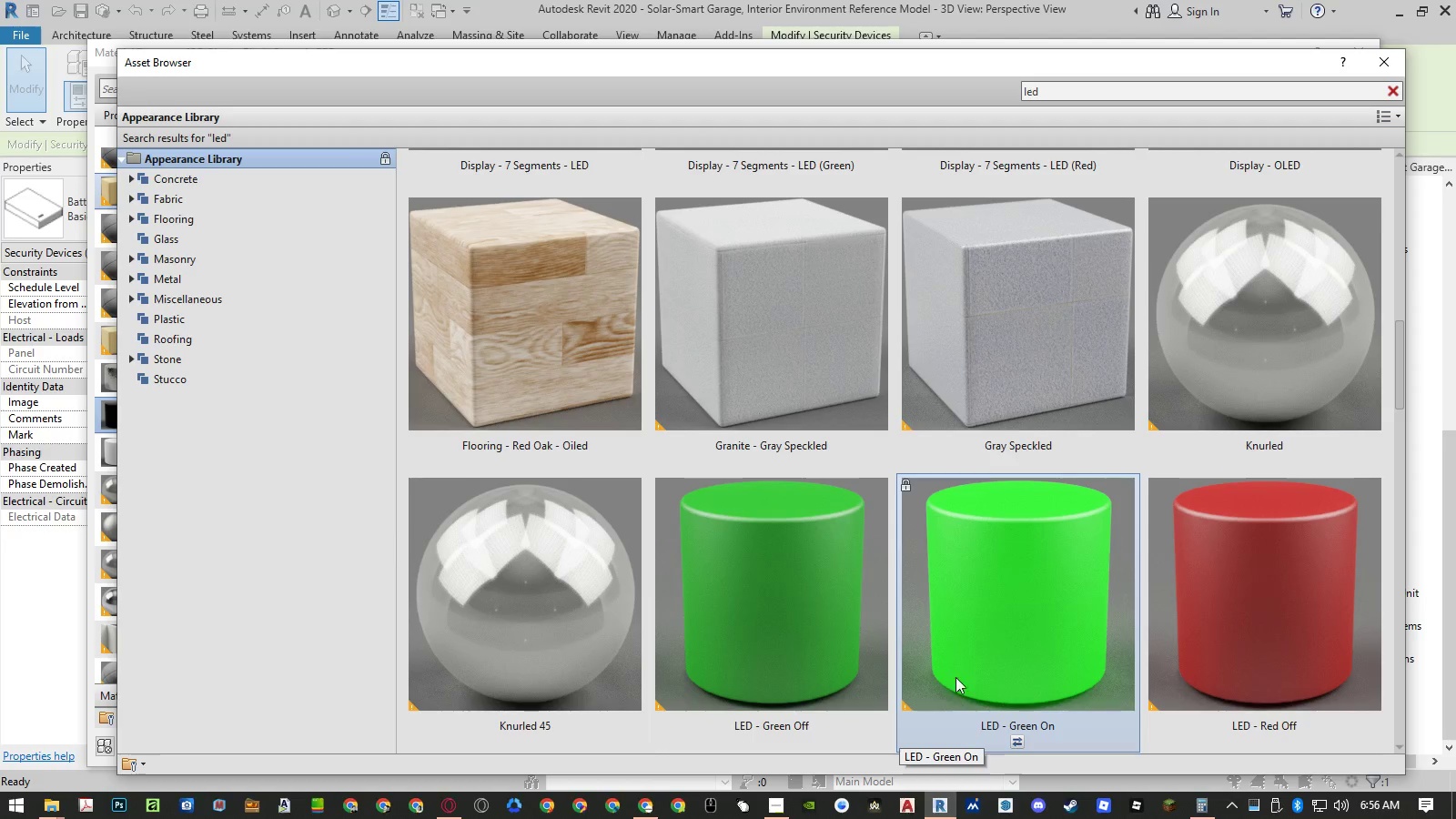 
left_click([1016, 742])
 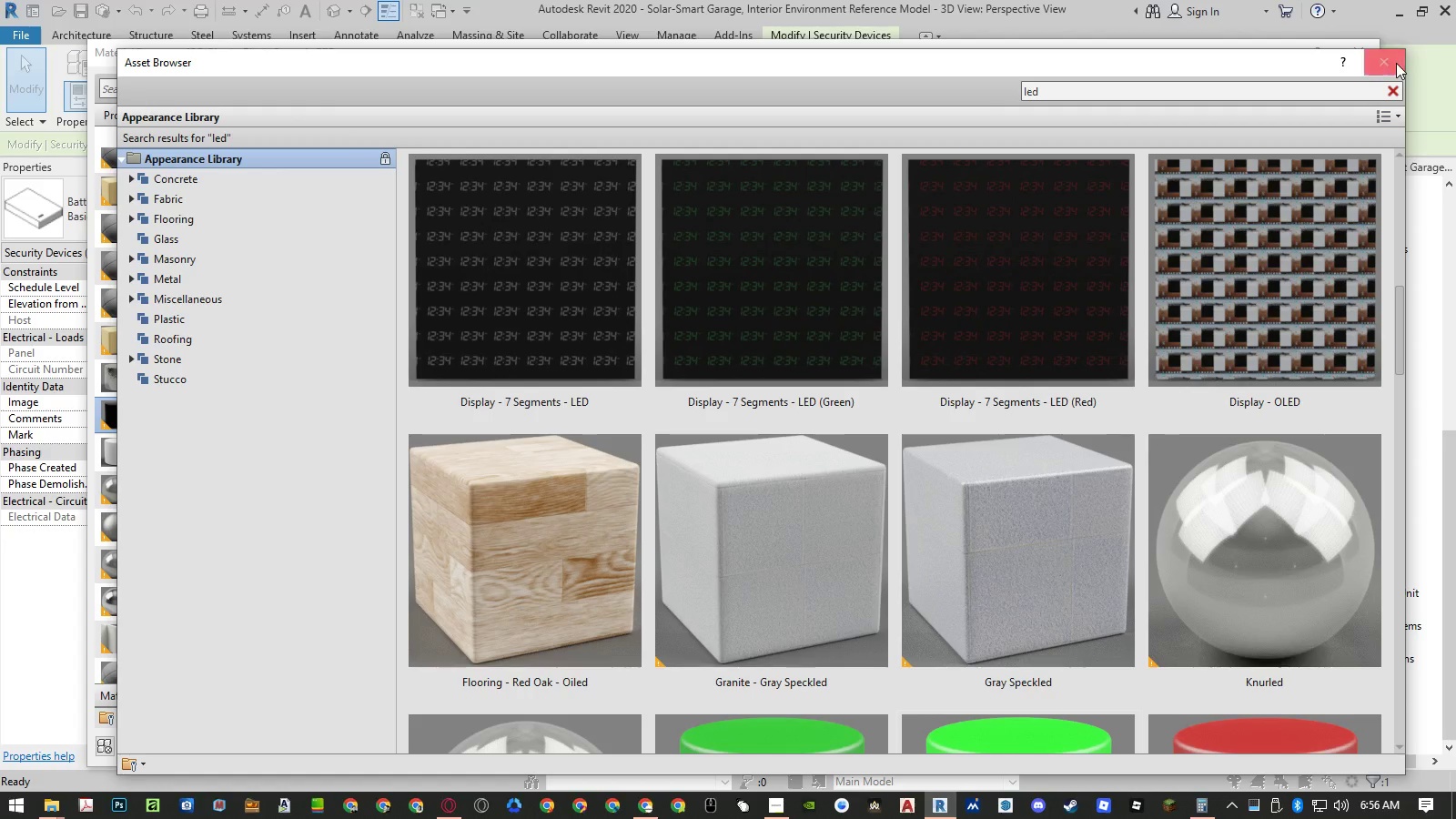 
left_click([1381, 66])
 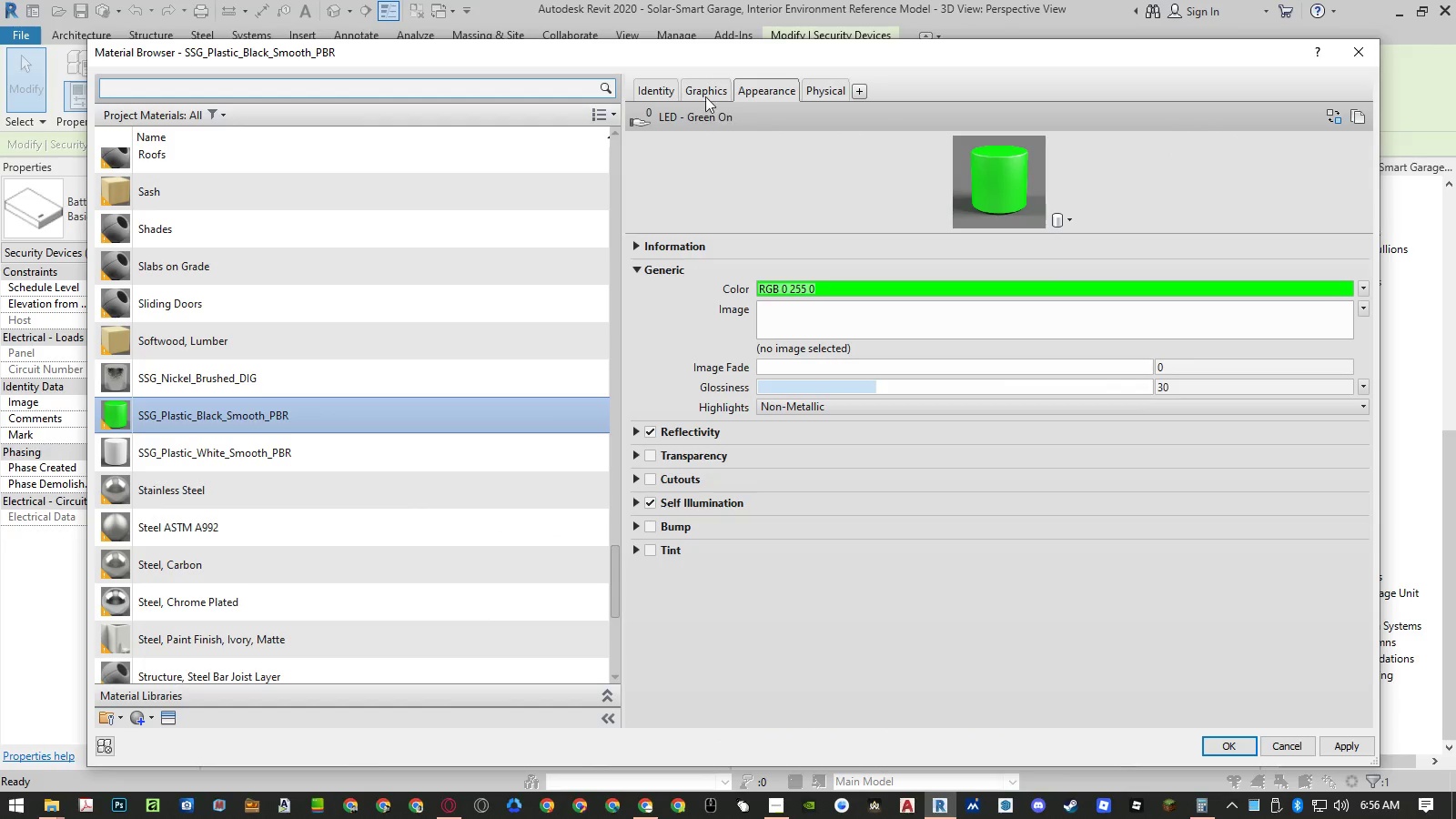 
left_click([702, 94])
 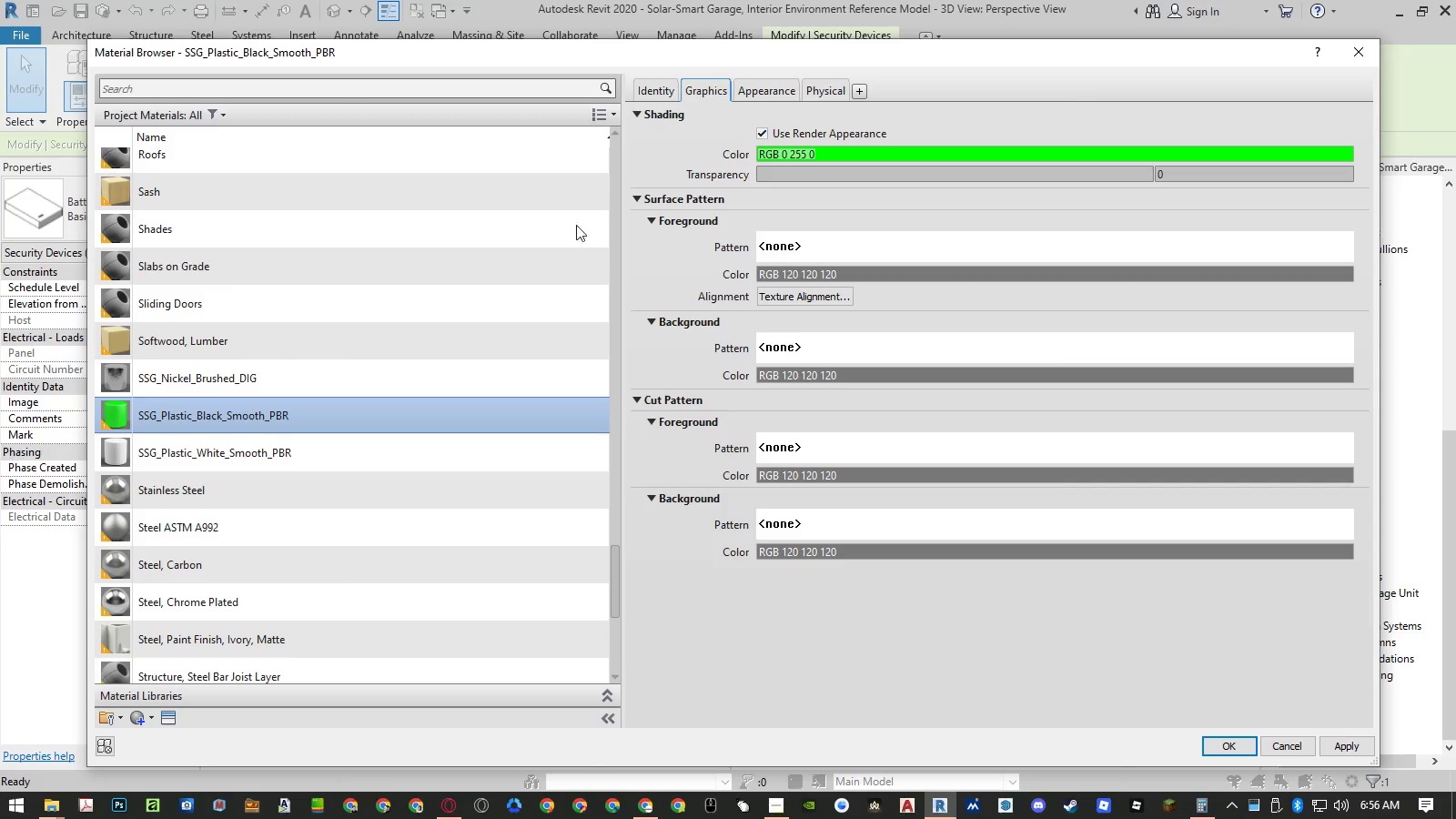 
right_click([319, 421])
 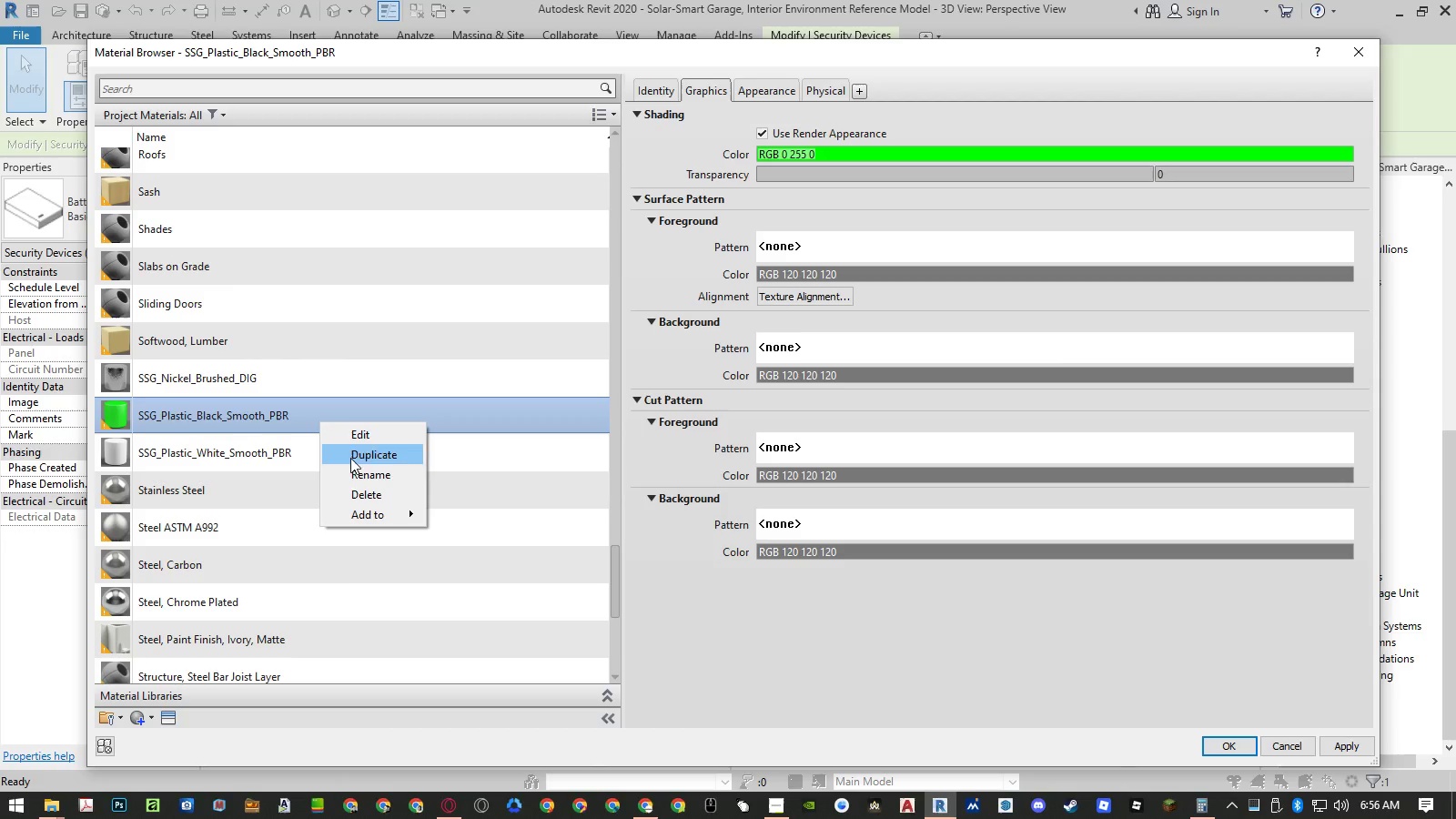 
left_click([352, 471])
 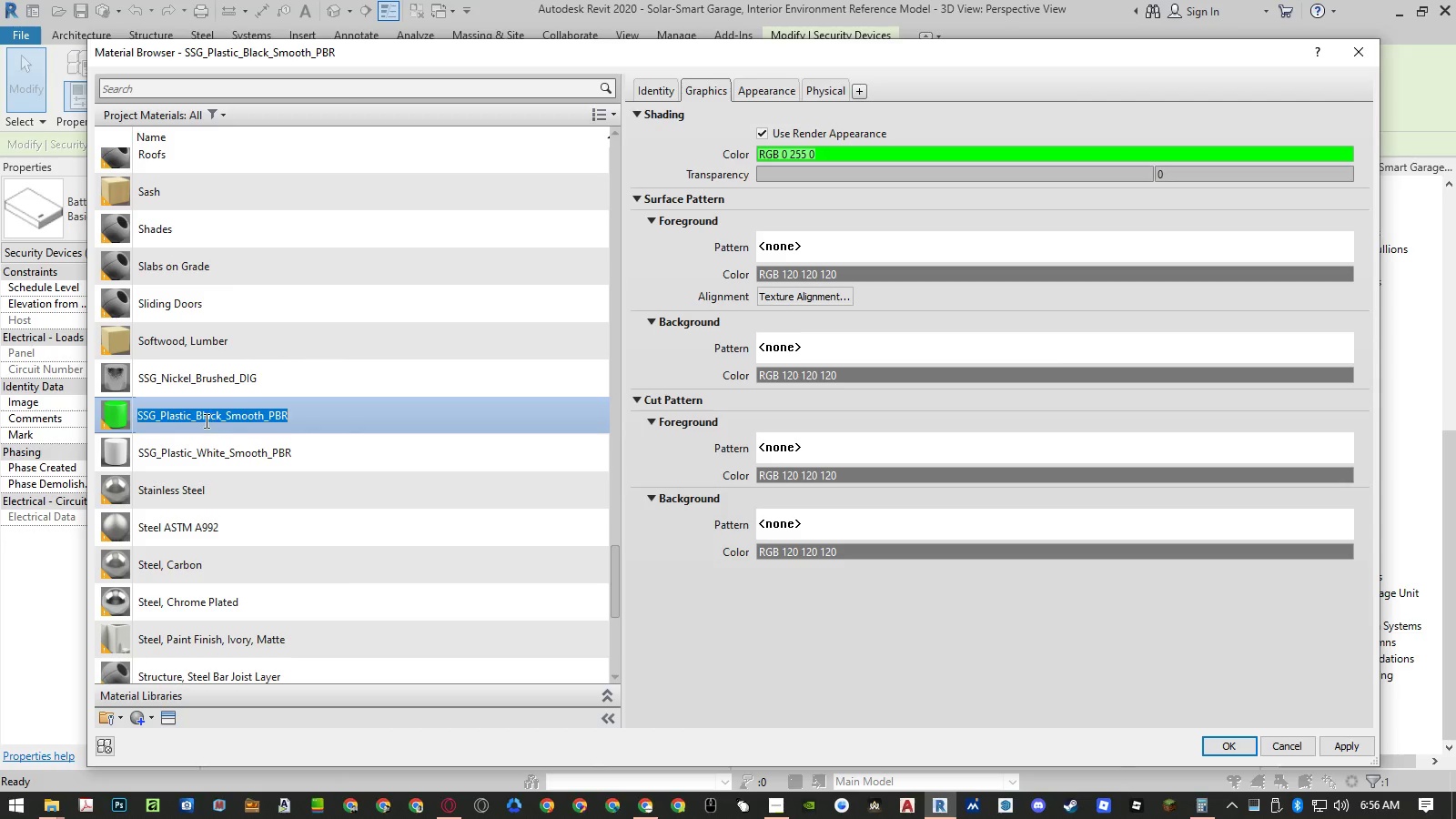 
left_click([205, 420])
 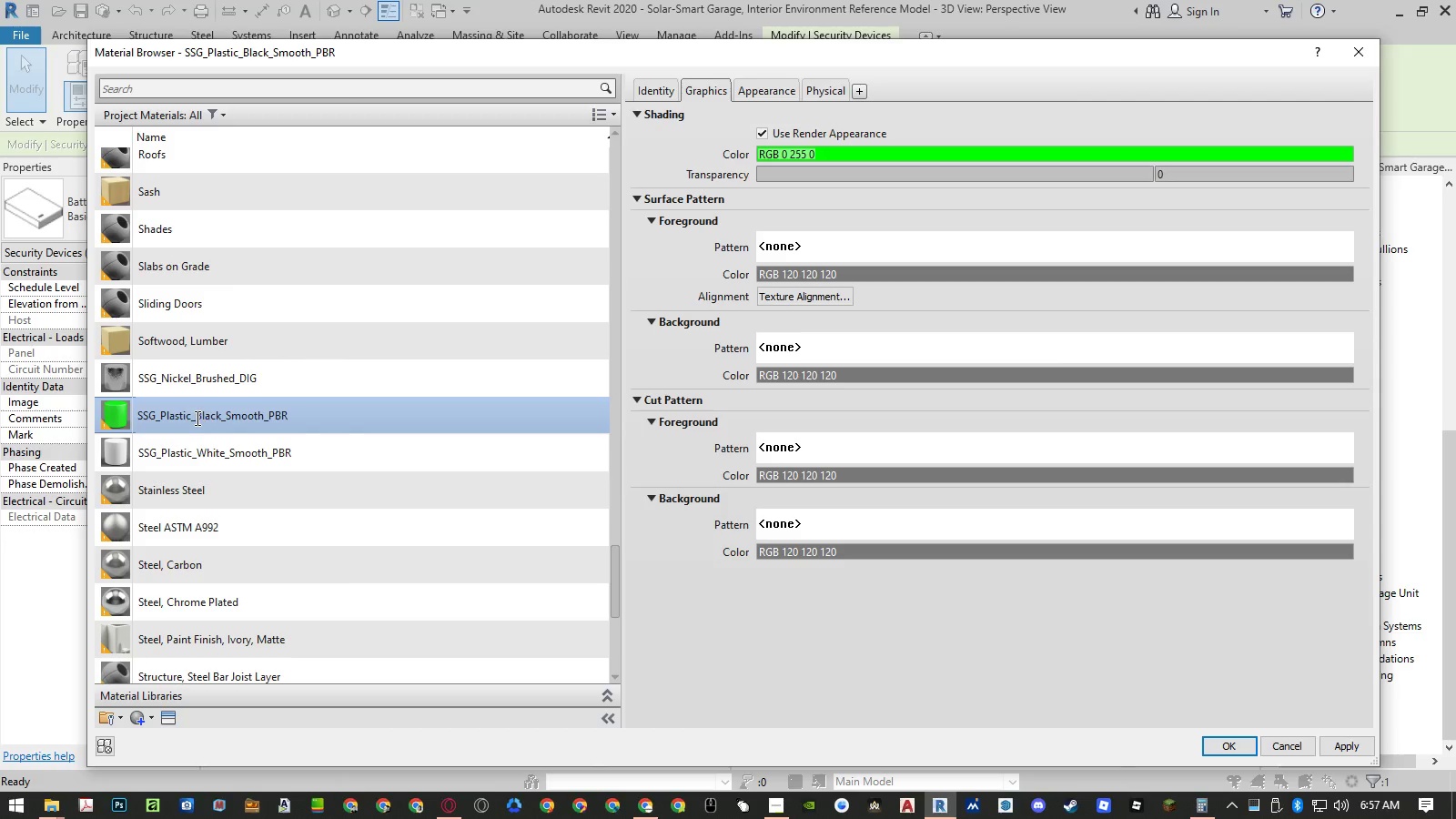 
left_click_drag(start_coordinate=[196, 418], to_coordinate=[322, 420])
 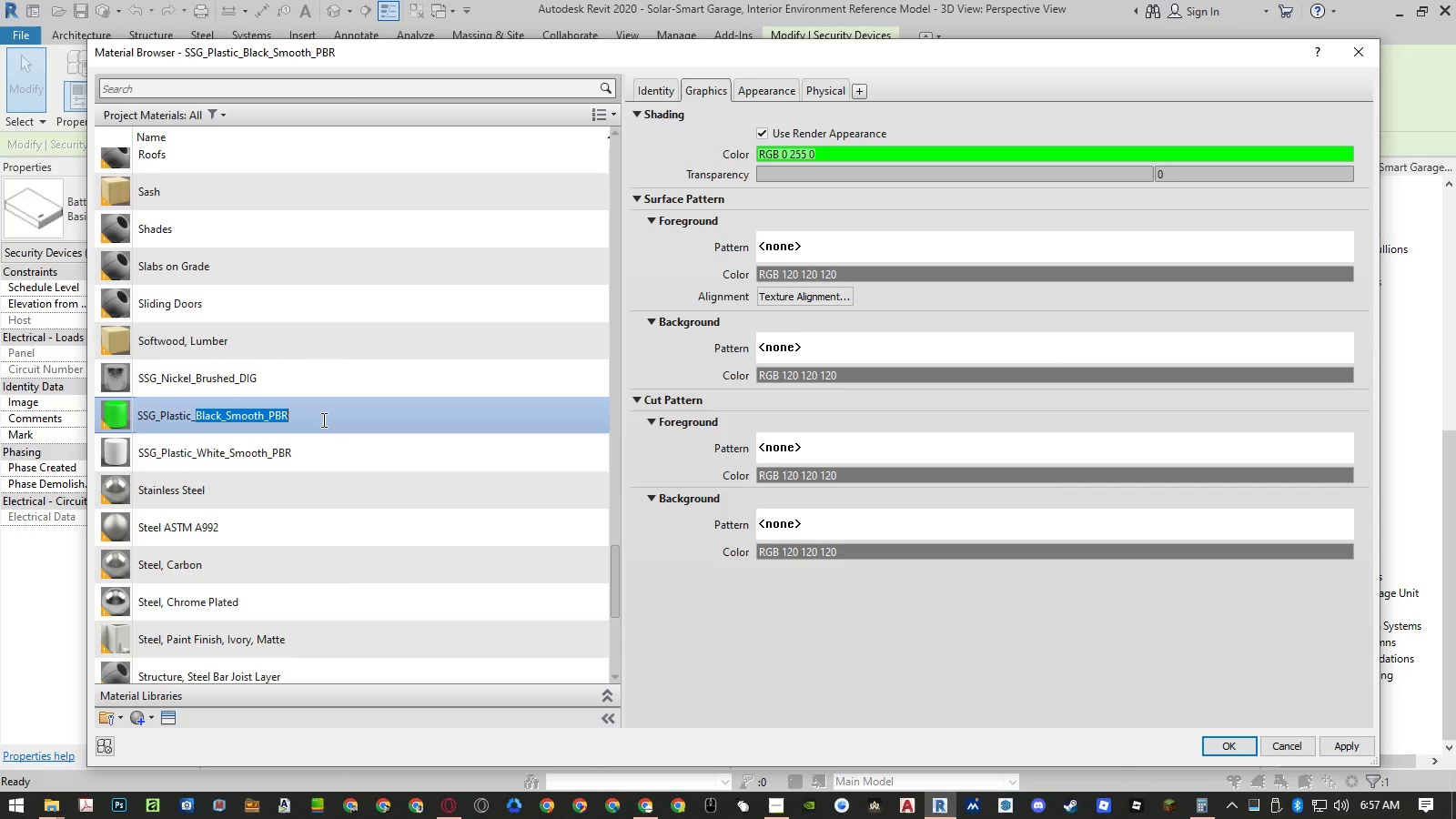 
type(Led)
 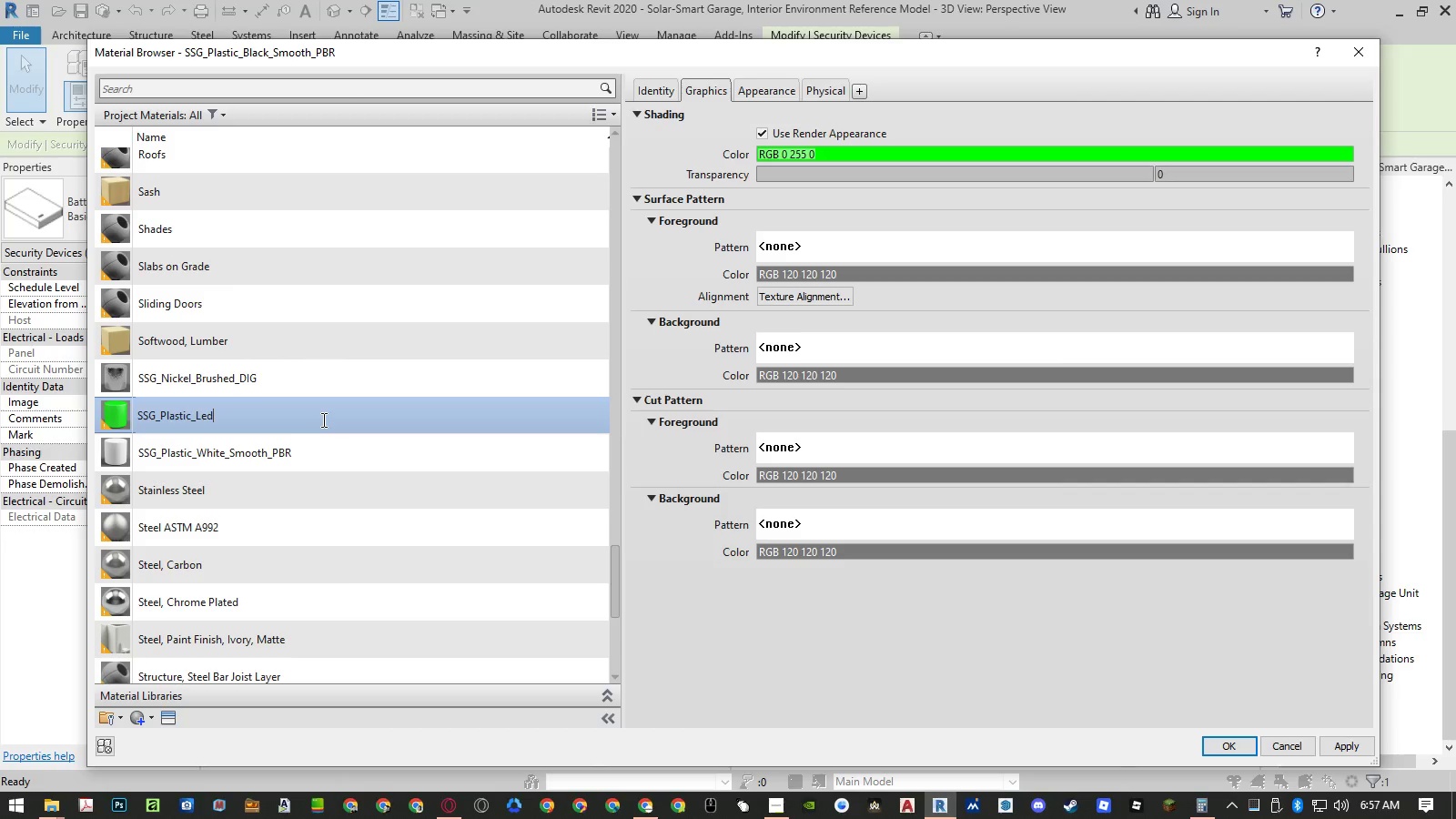 
key(Enter)
 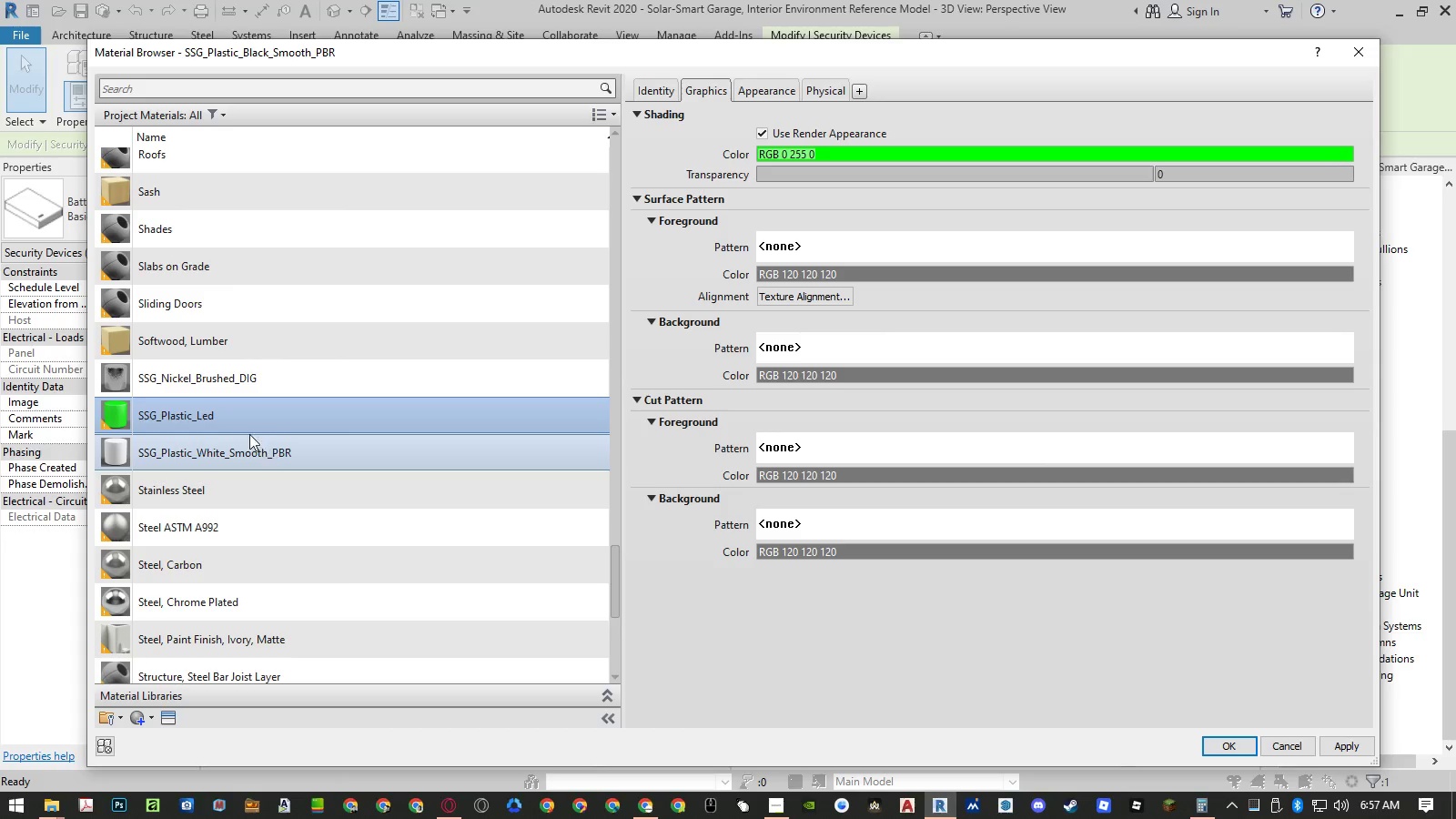 
right_click([233, 418])
 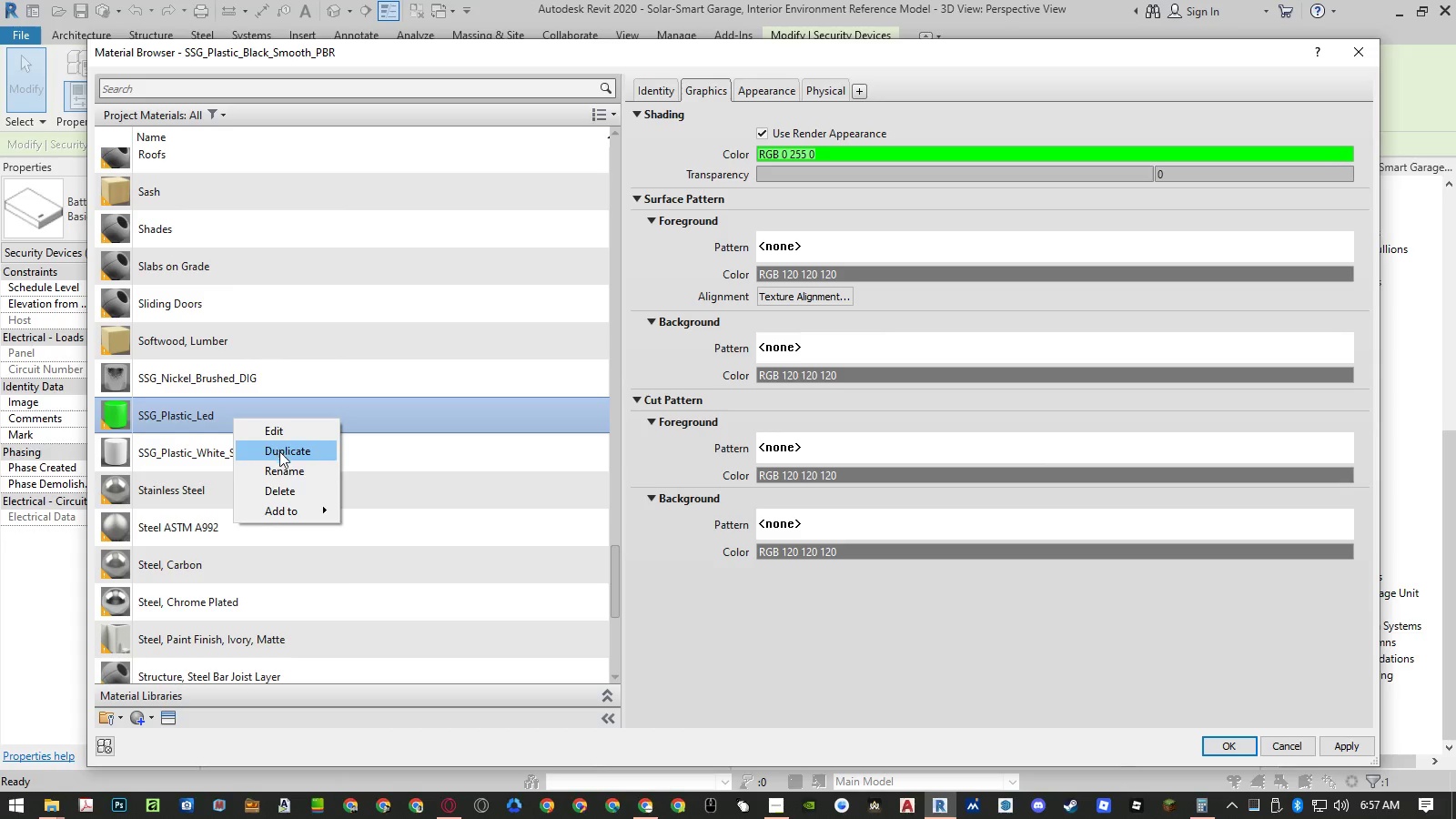 
left_click([281, 472])
 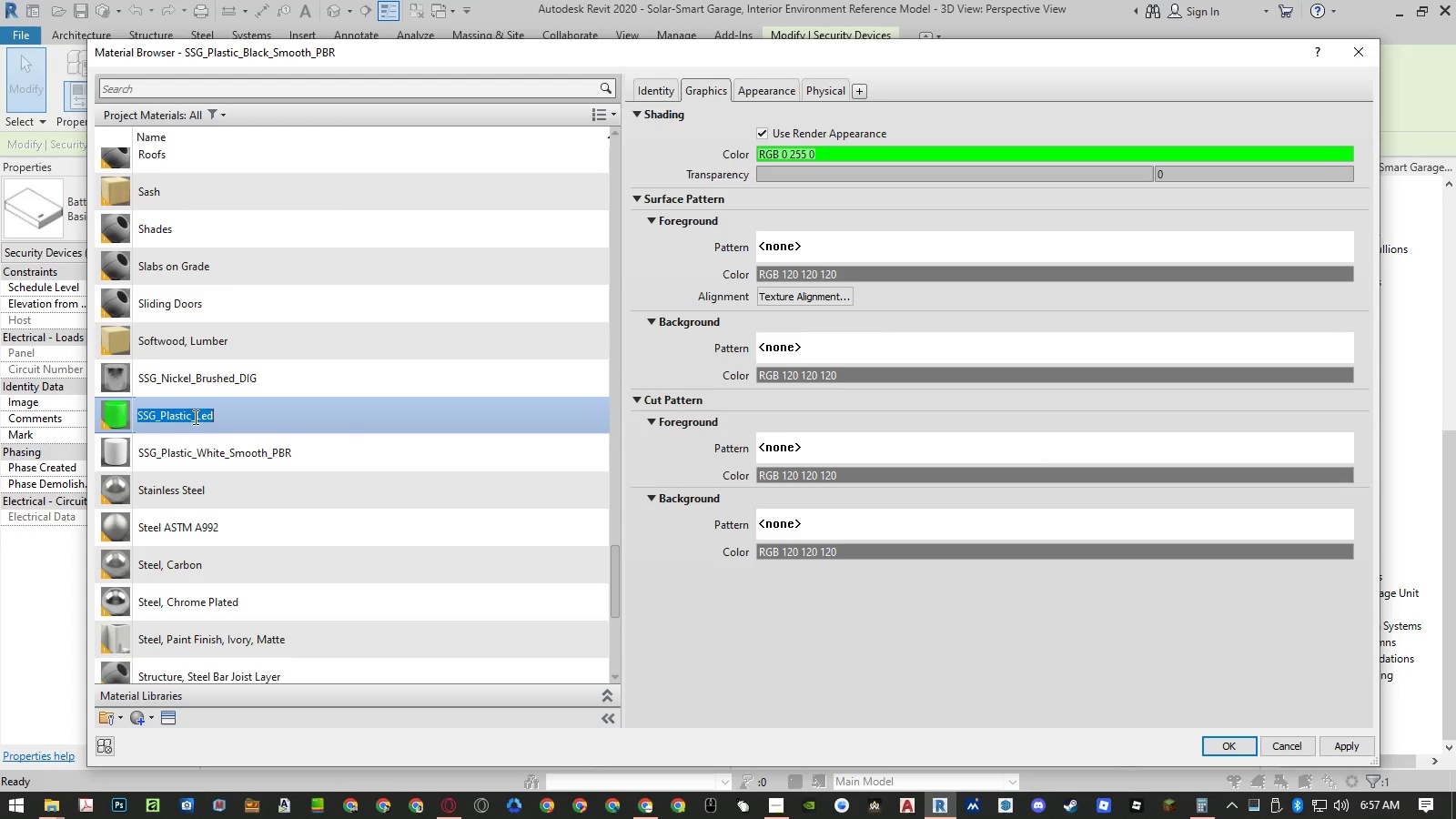 
left_click([192, 417])
 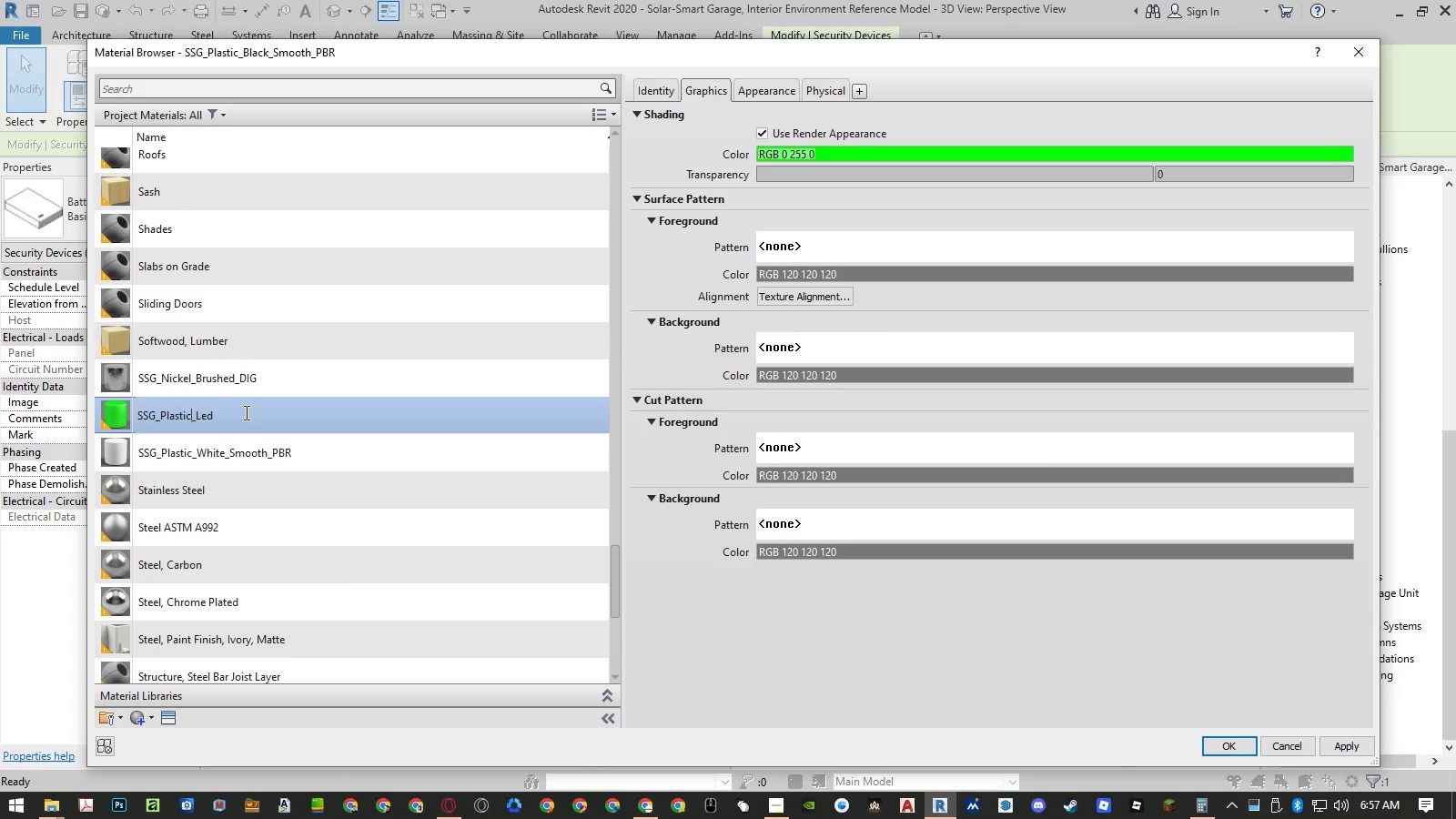 
key(Backspace)
 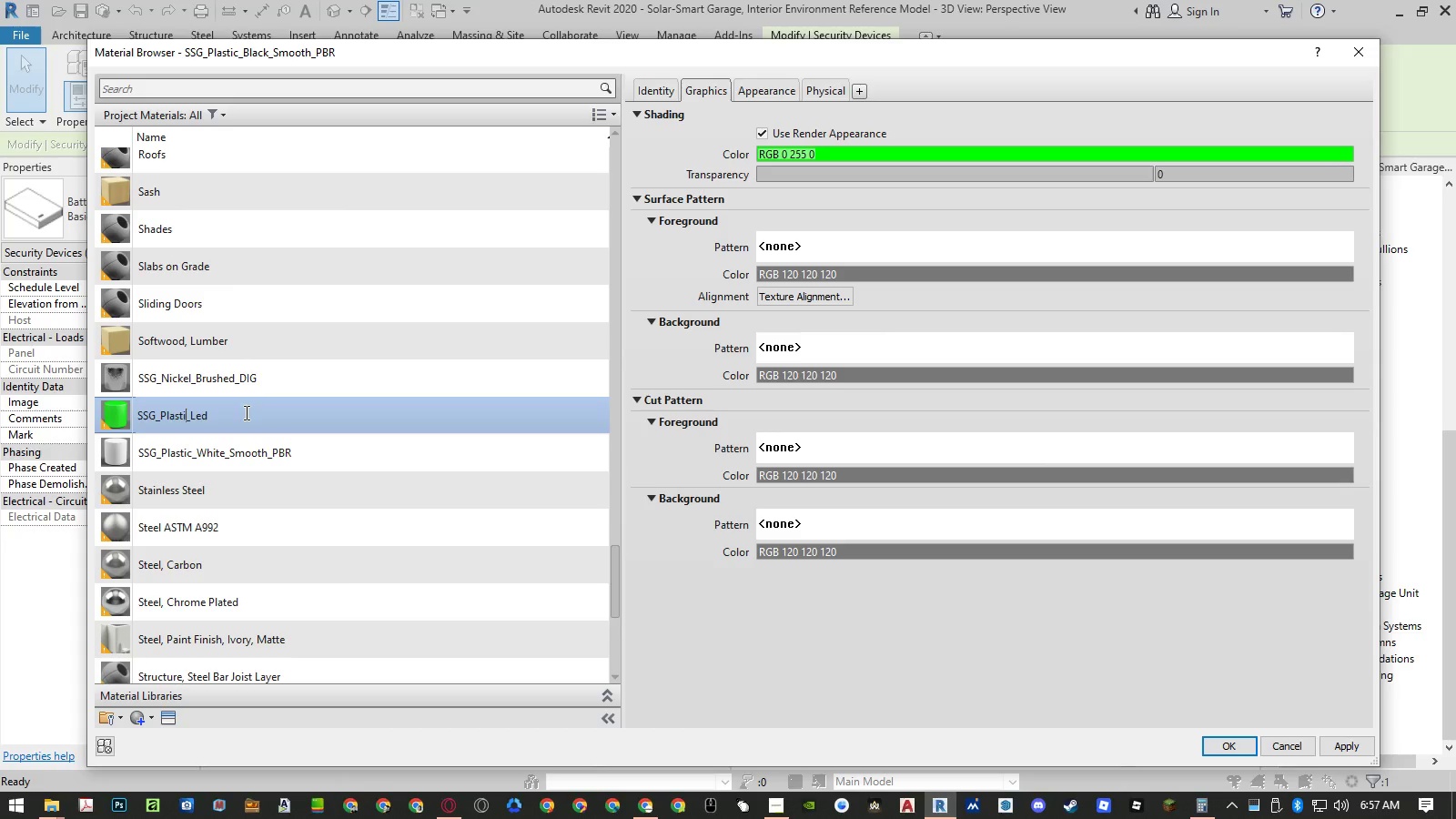 
key(Backspace)
 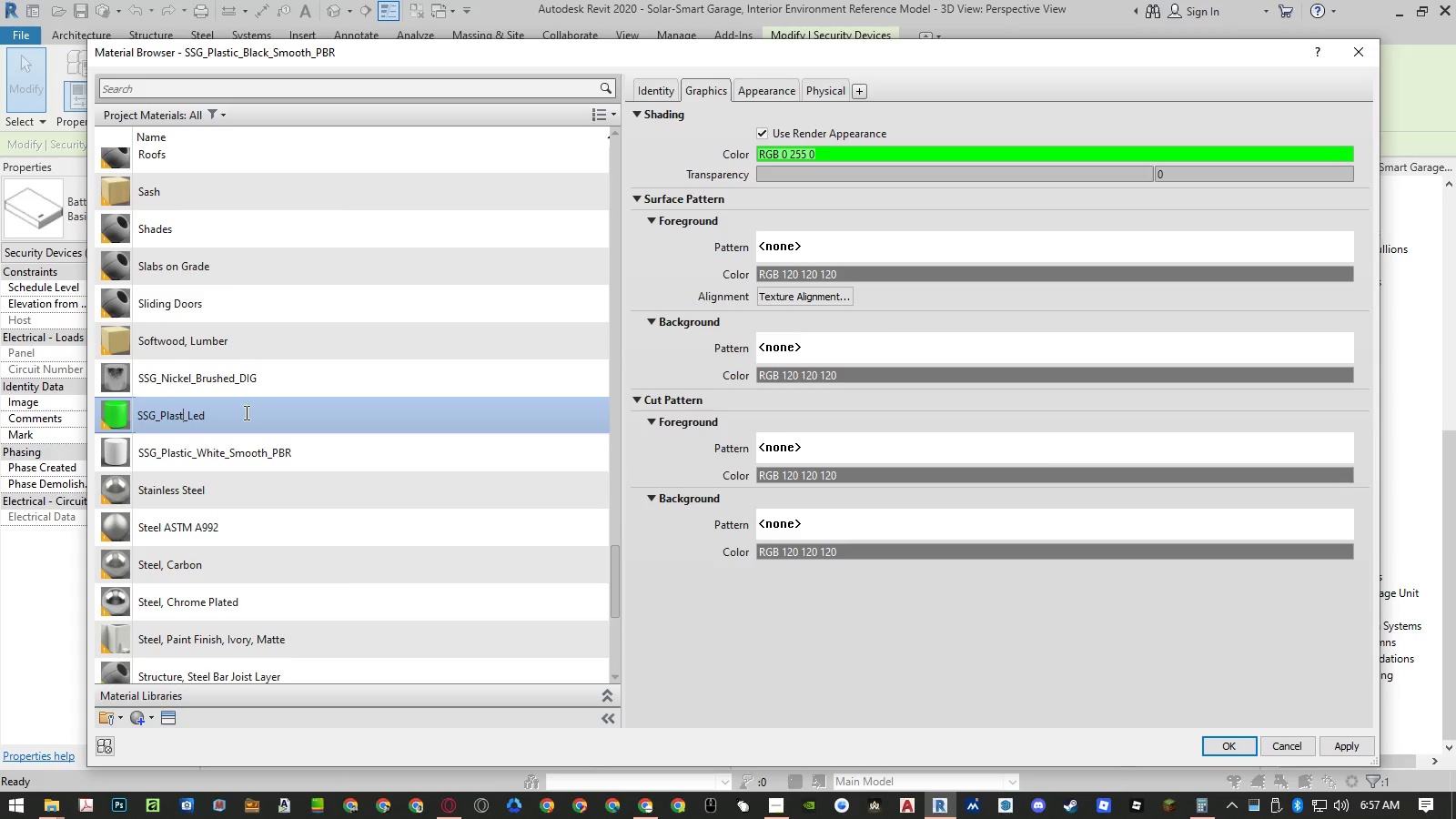 
key(Backspace)
 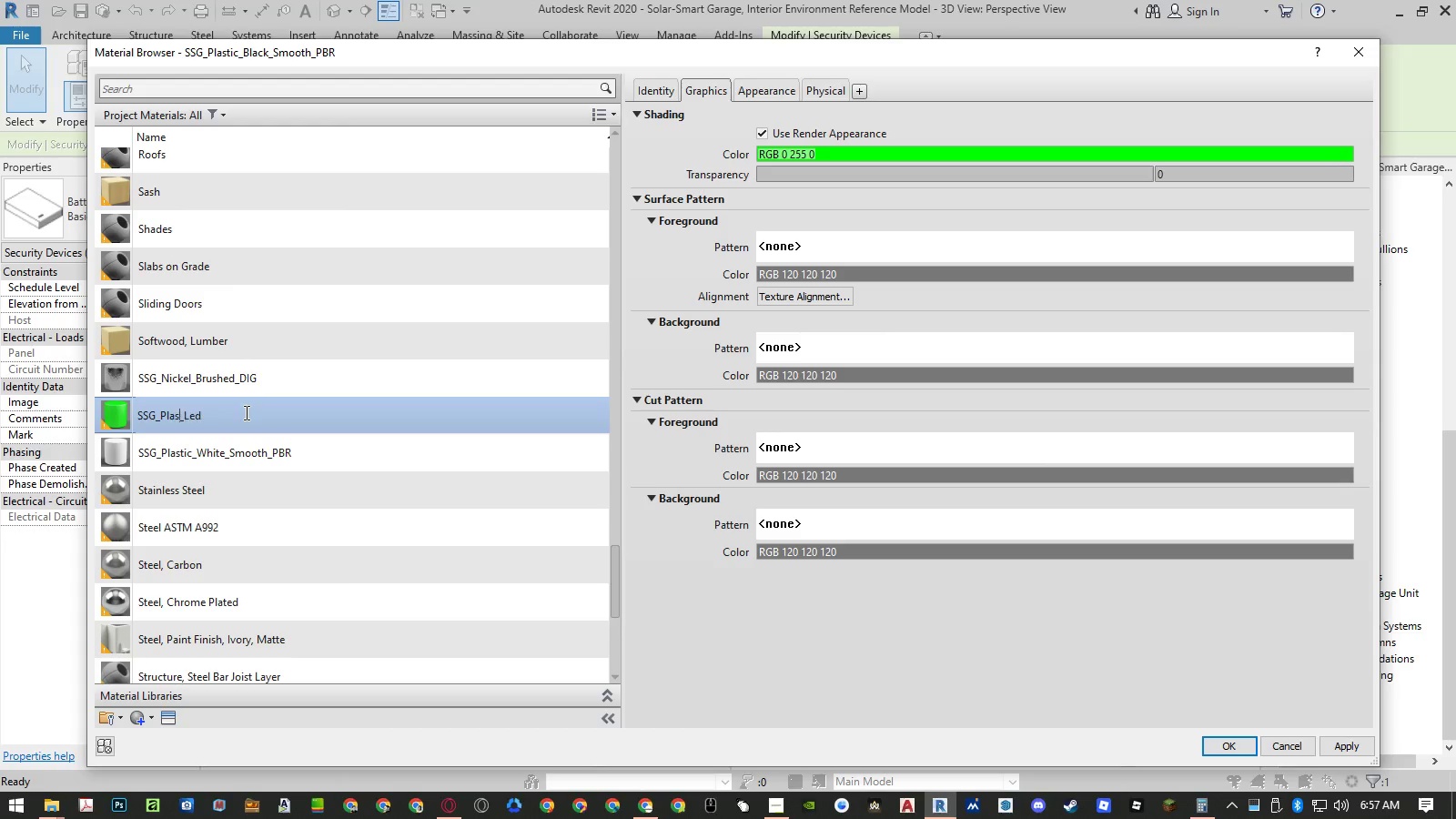 
key(Backspace)
 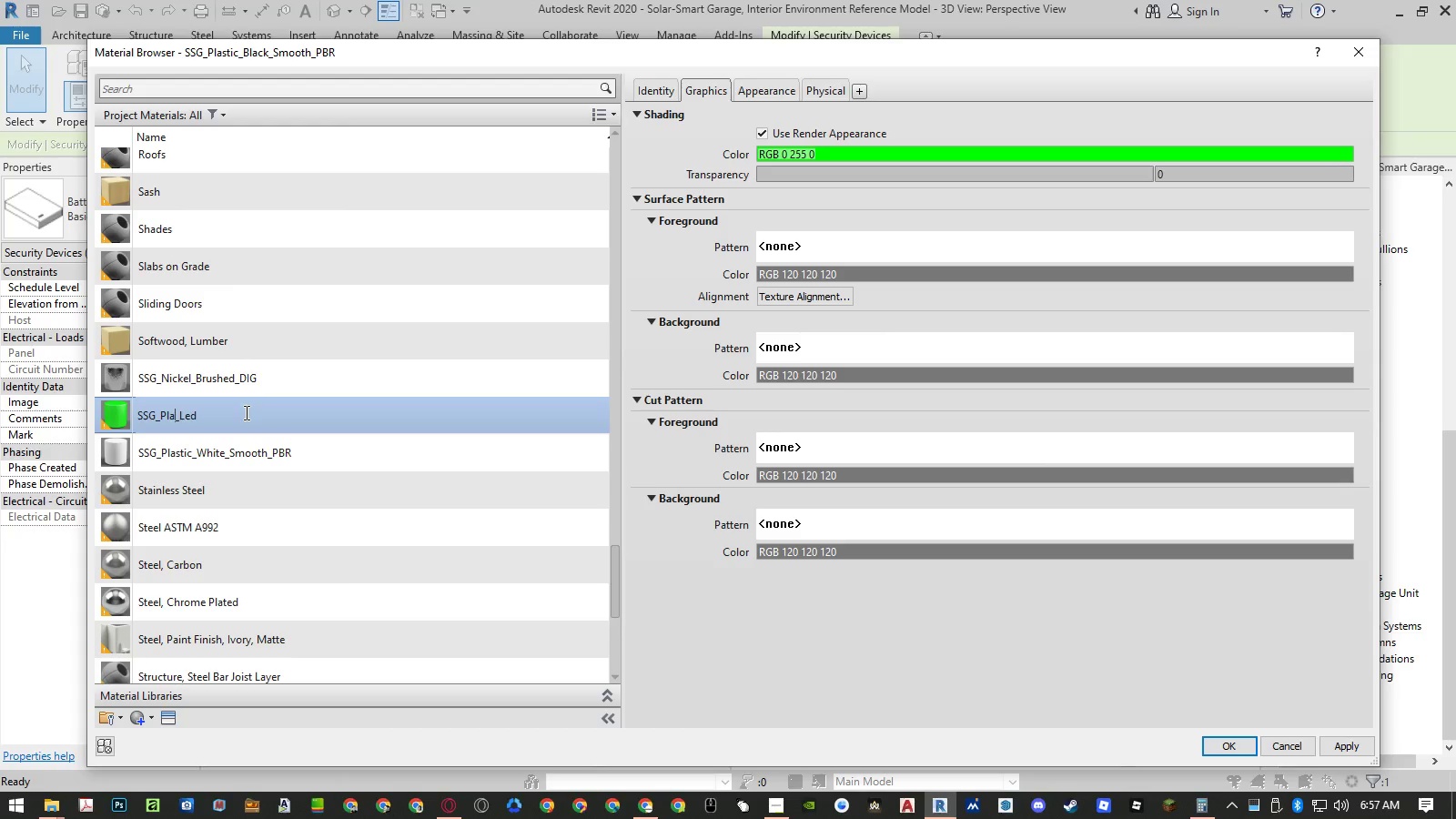 
key(Backspace)
 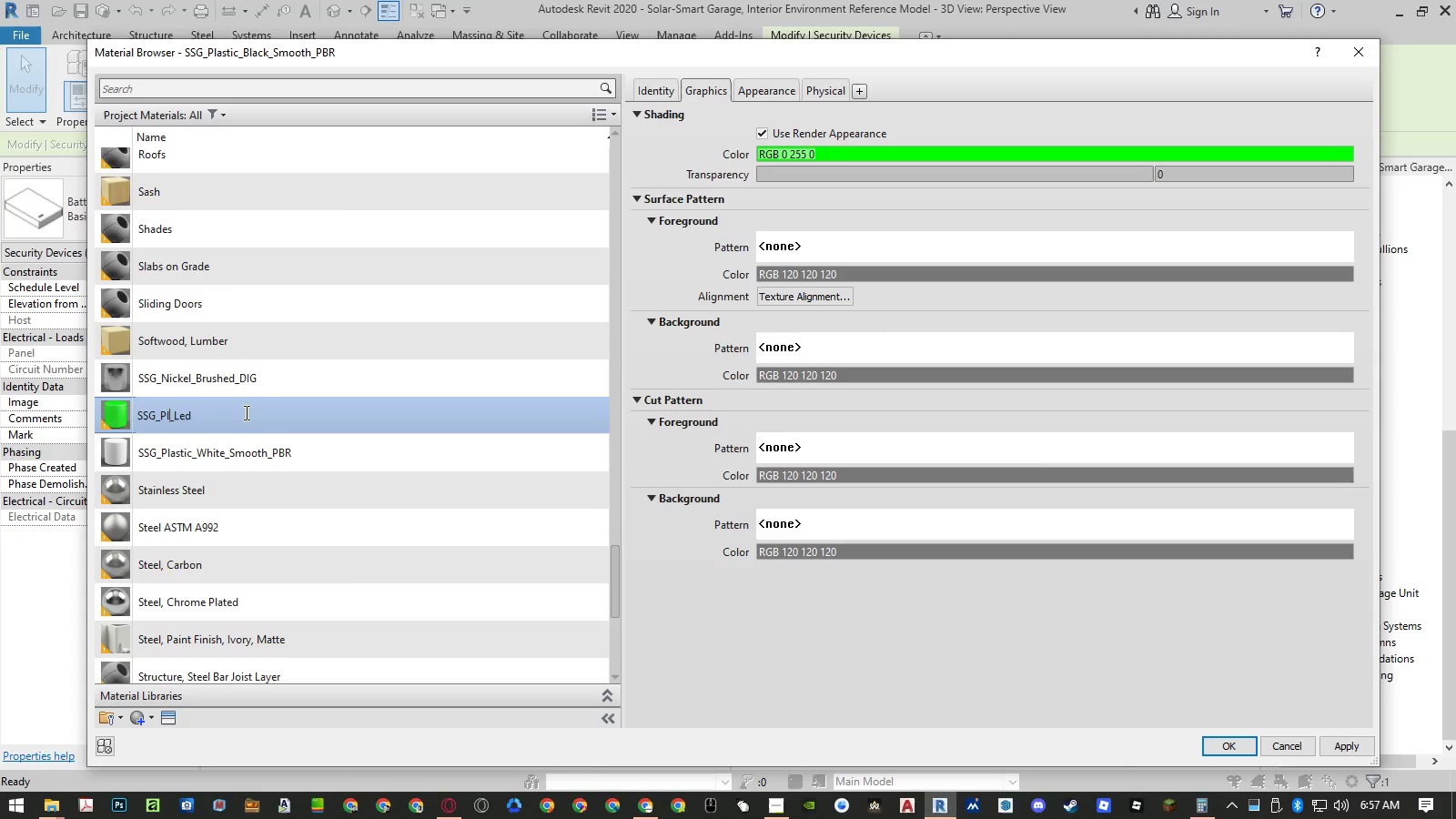 
key(Backspace)
 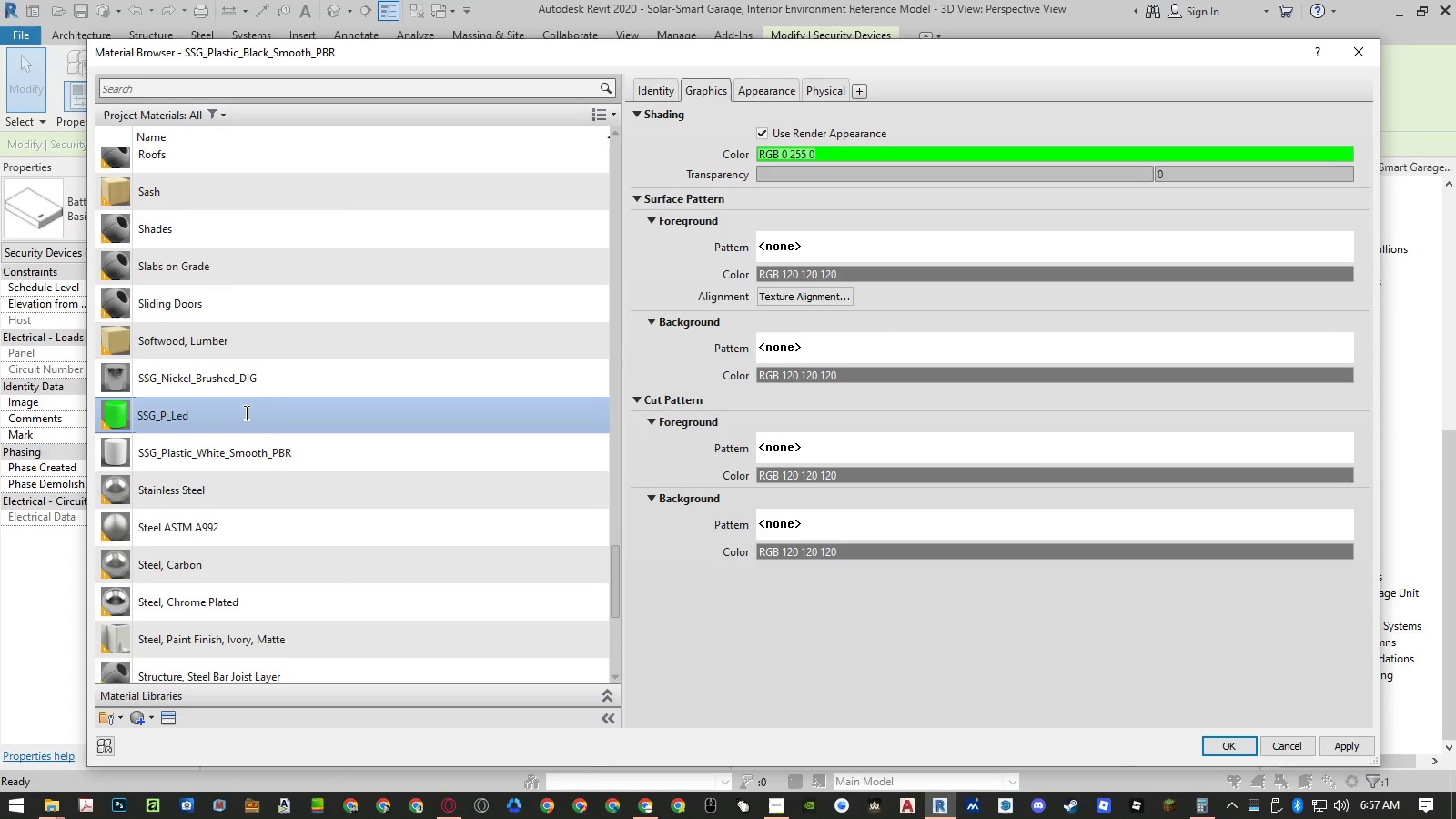 
key(Backspace)
 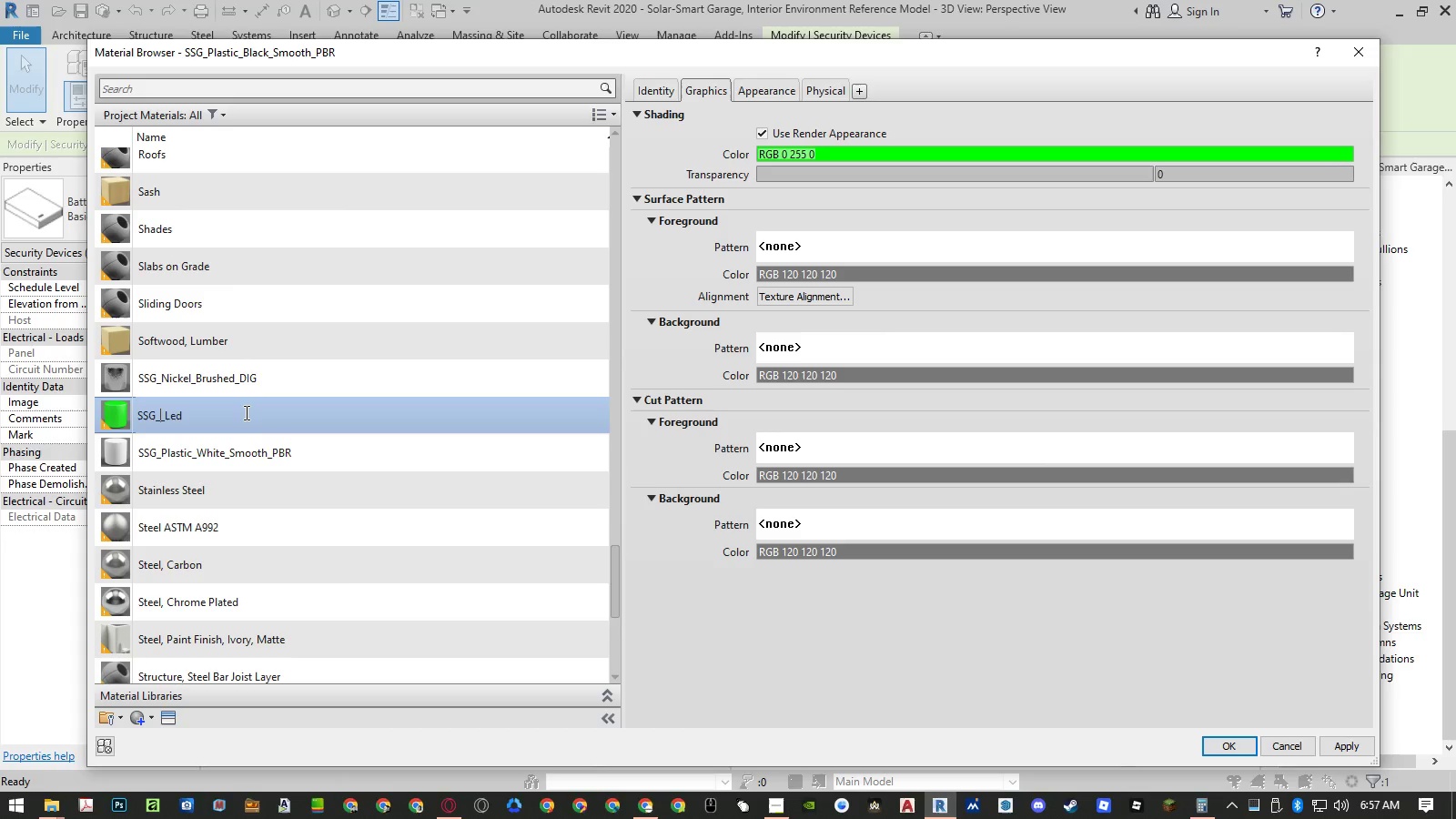 
key(Backspace)
 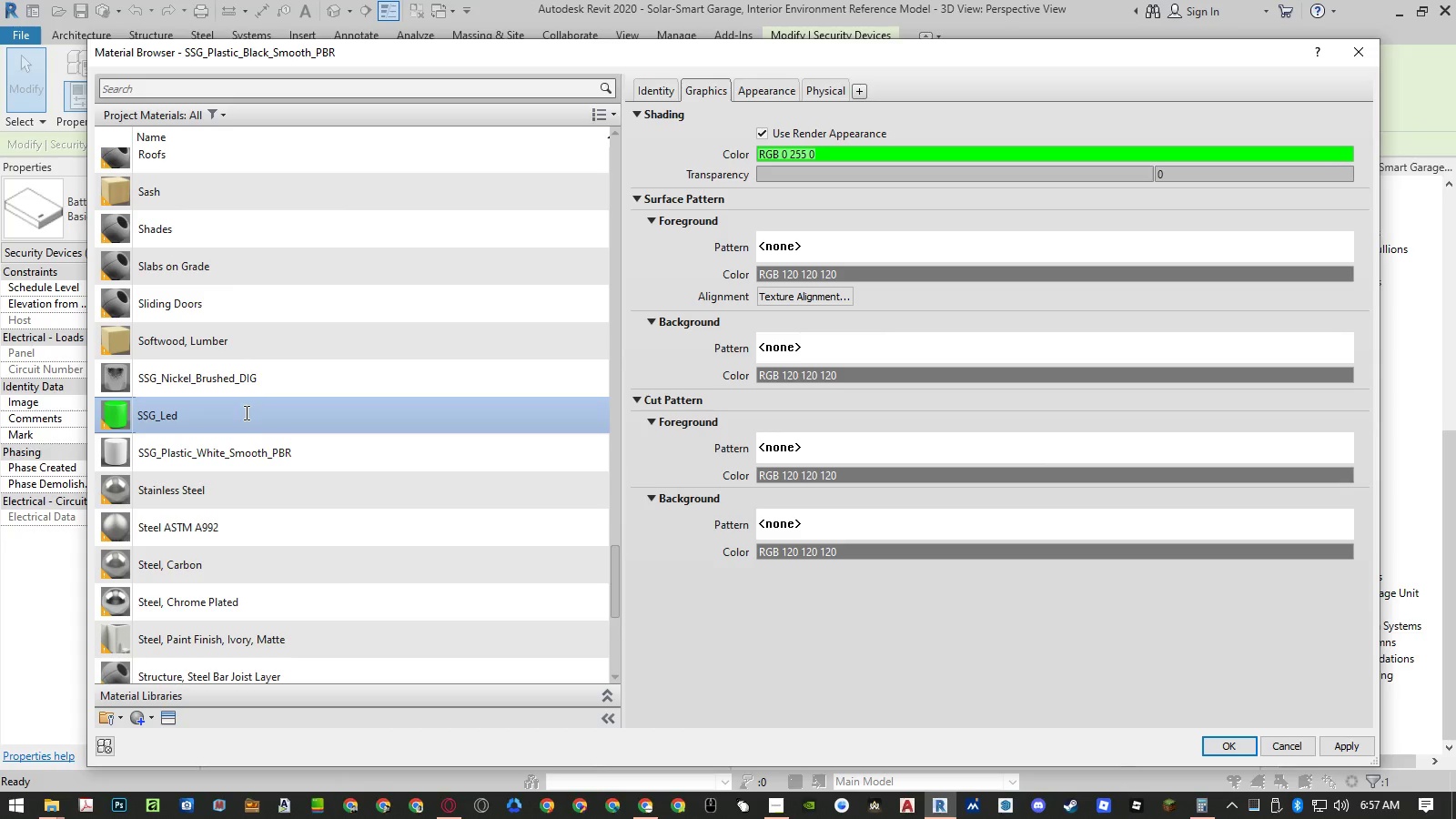 
key(Enter)
 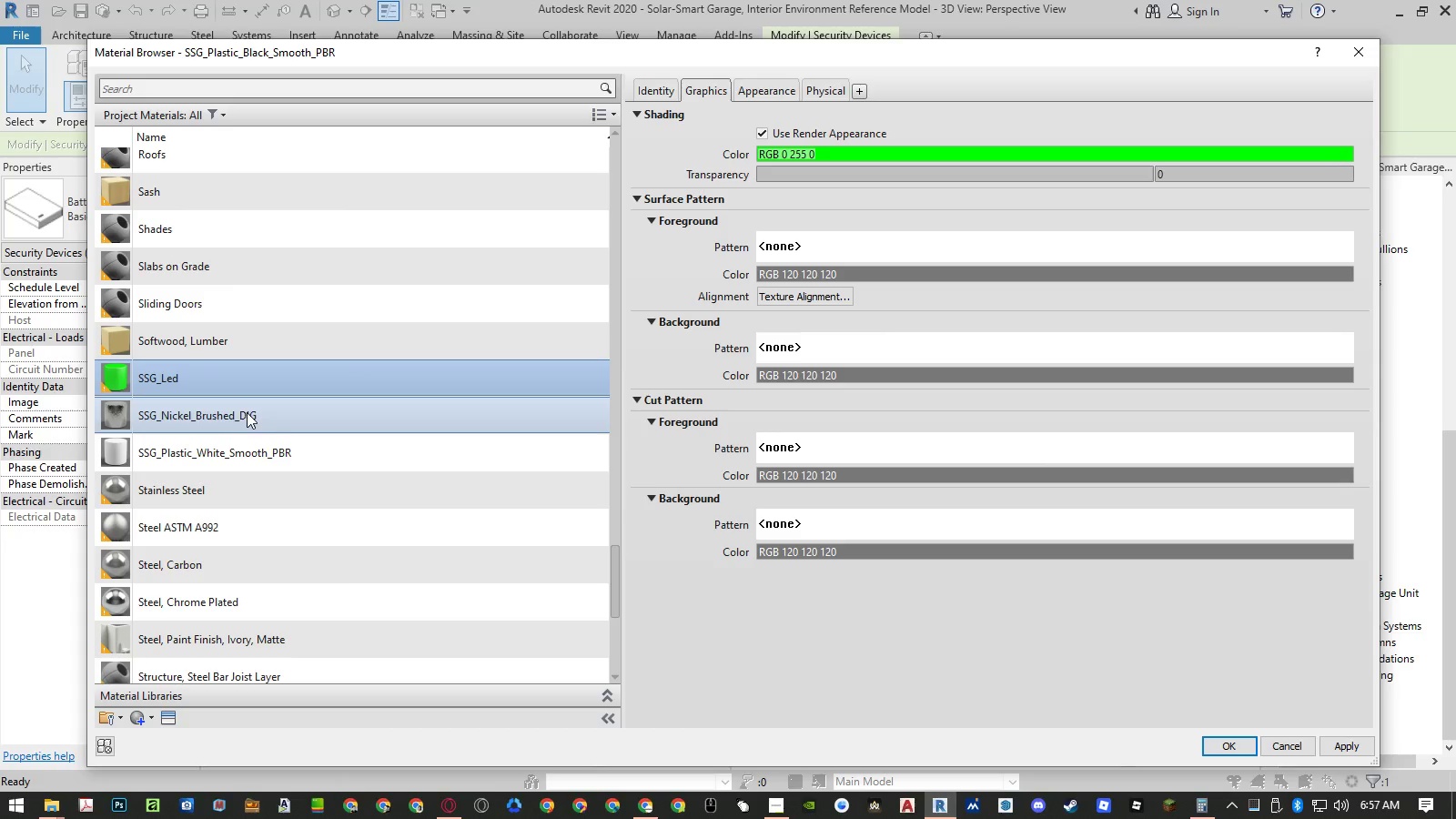 
mouse_move([301, 425])
 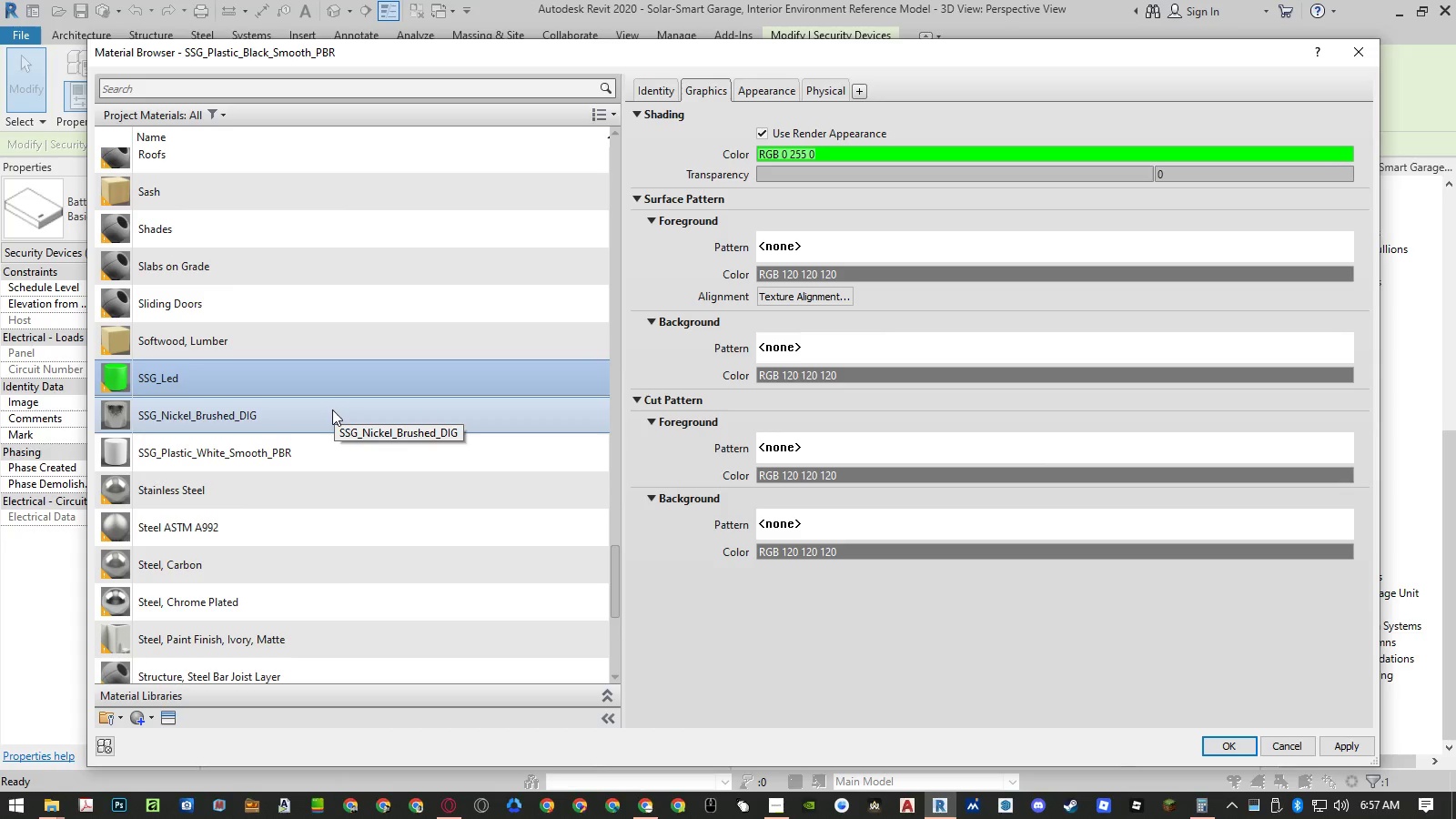 
right_click([332, 410])
 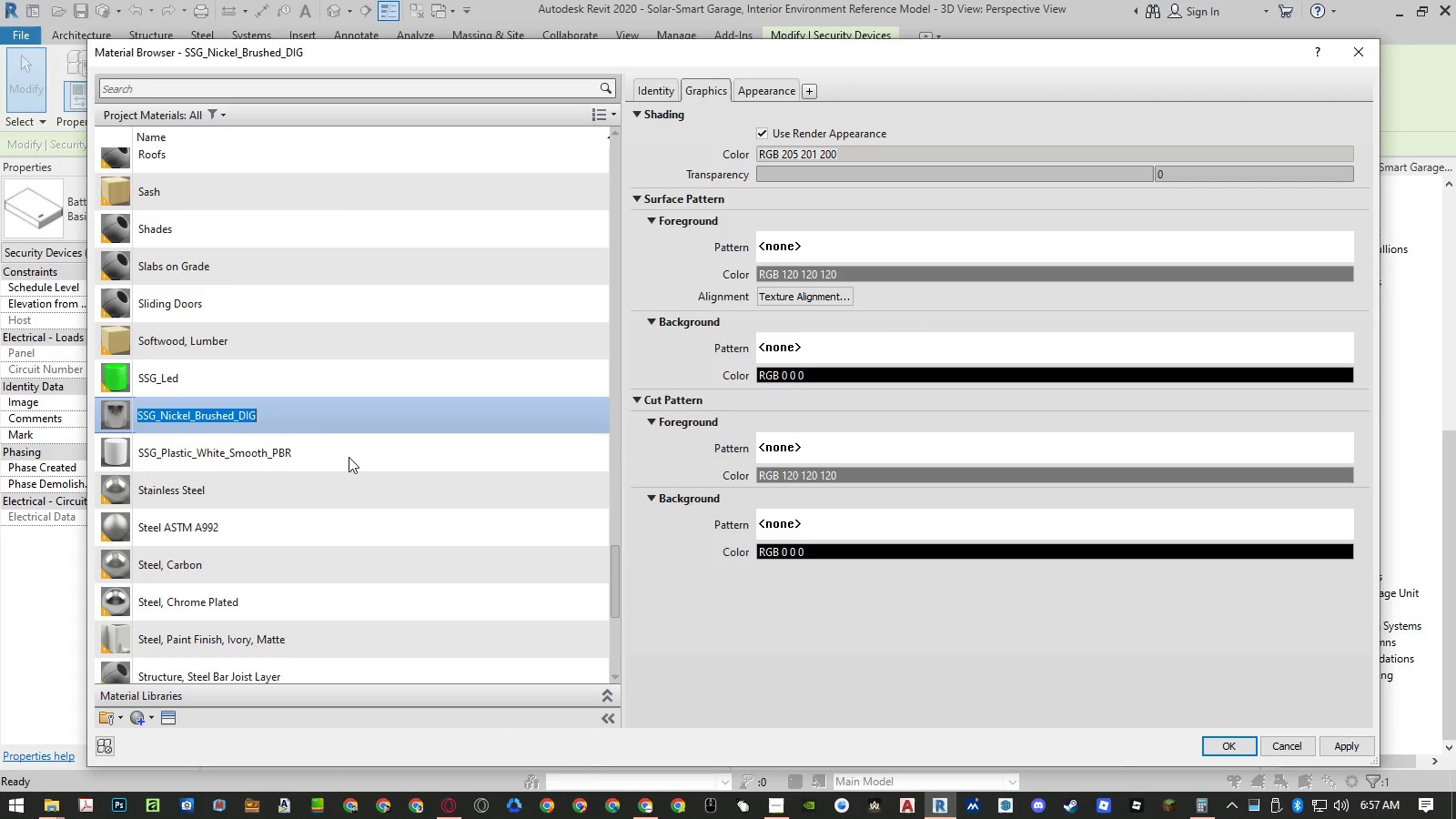 
double_click([308, 413])
 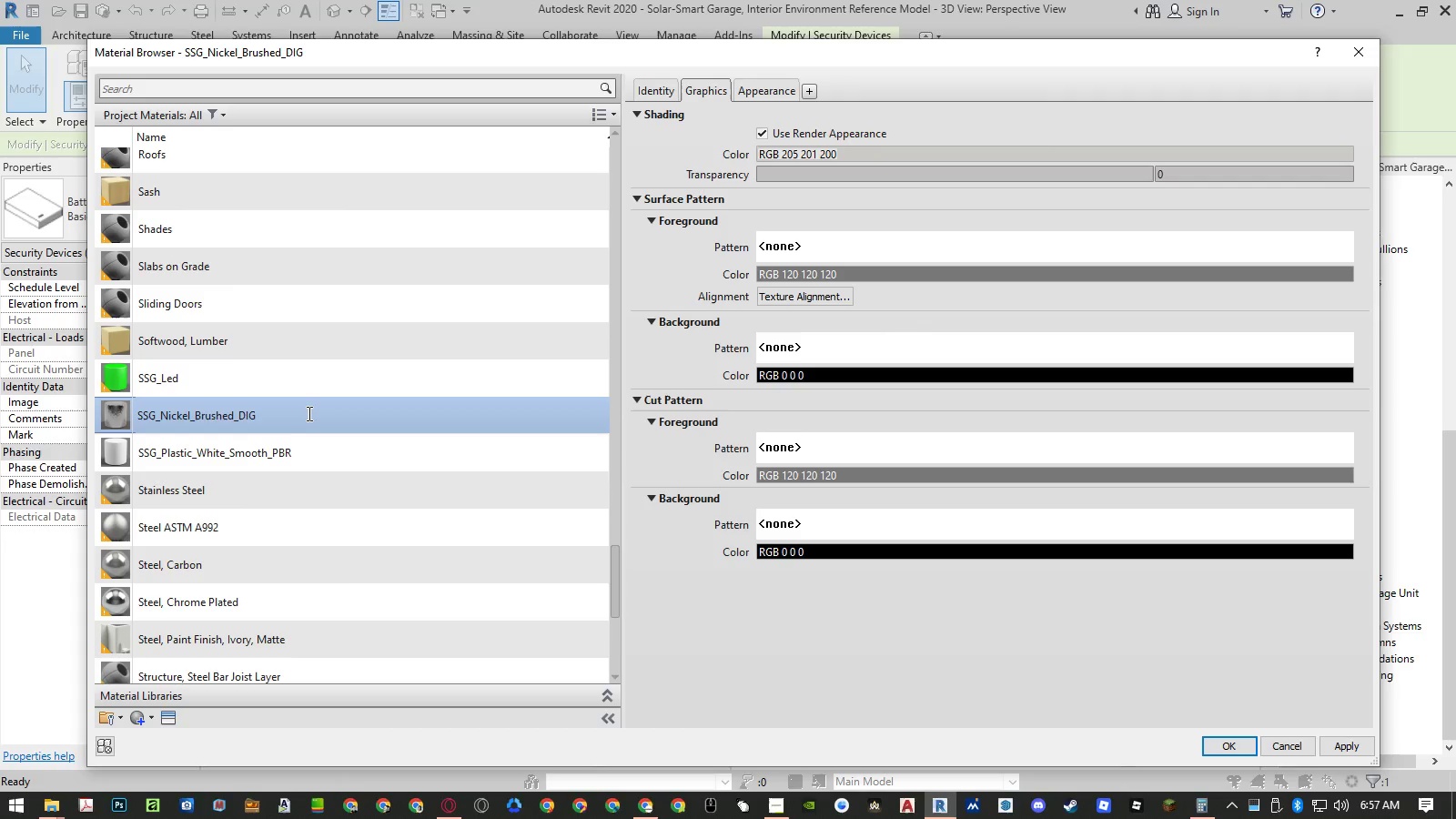 
key(Backspace)
 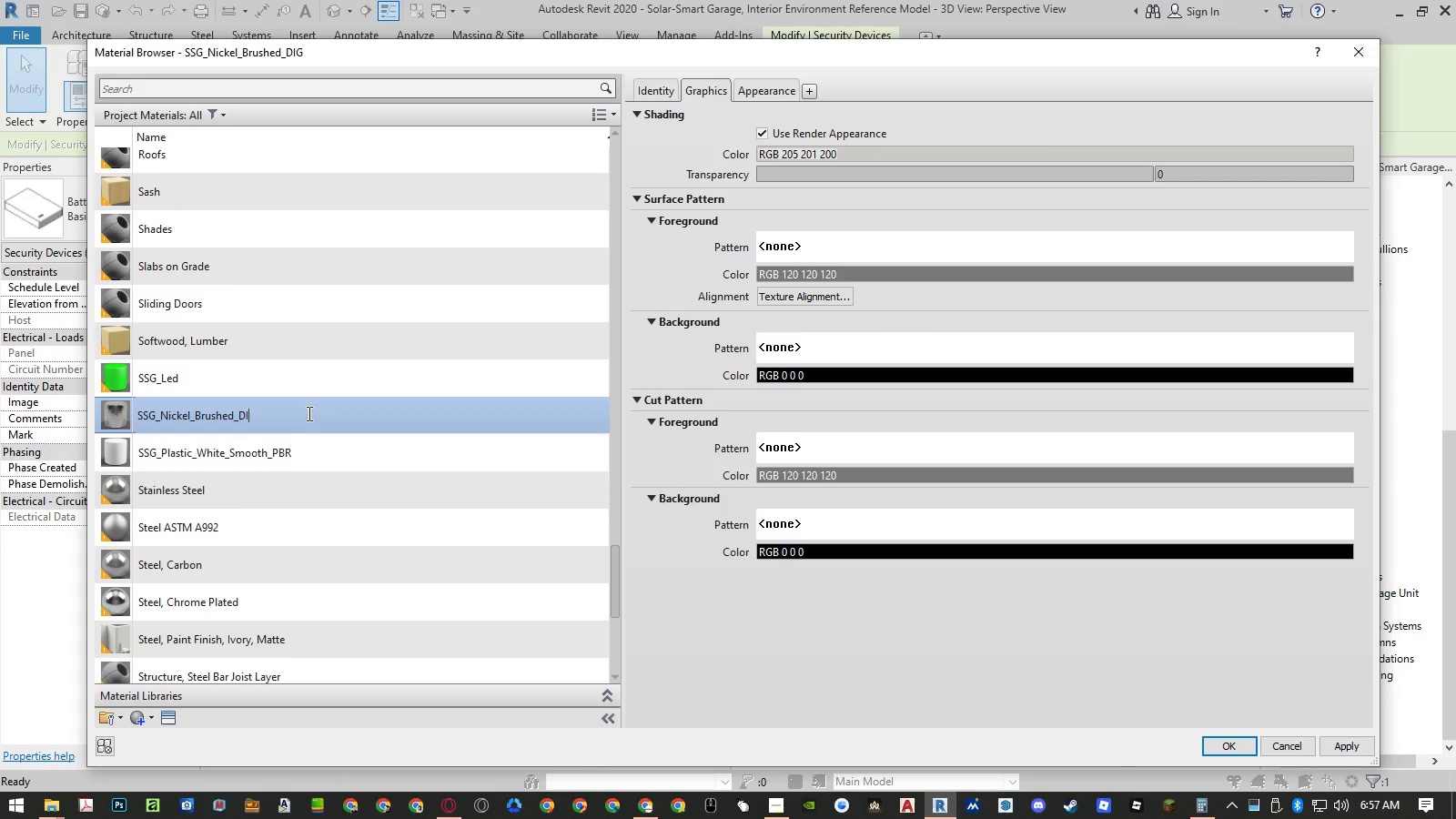 
key(Backspace)
 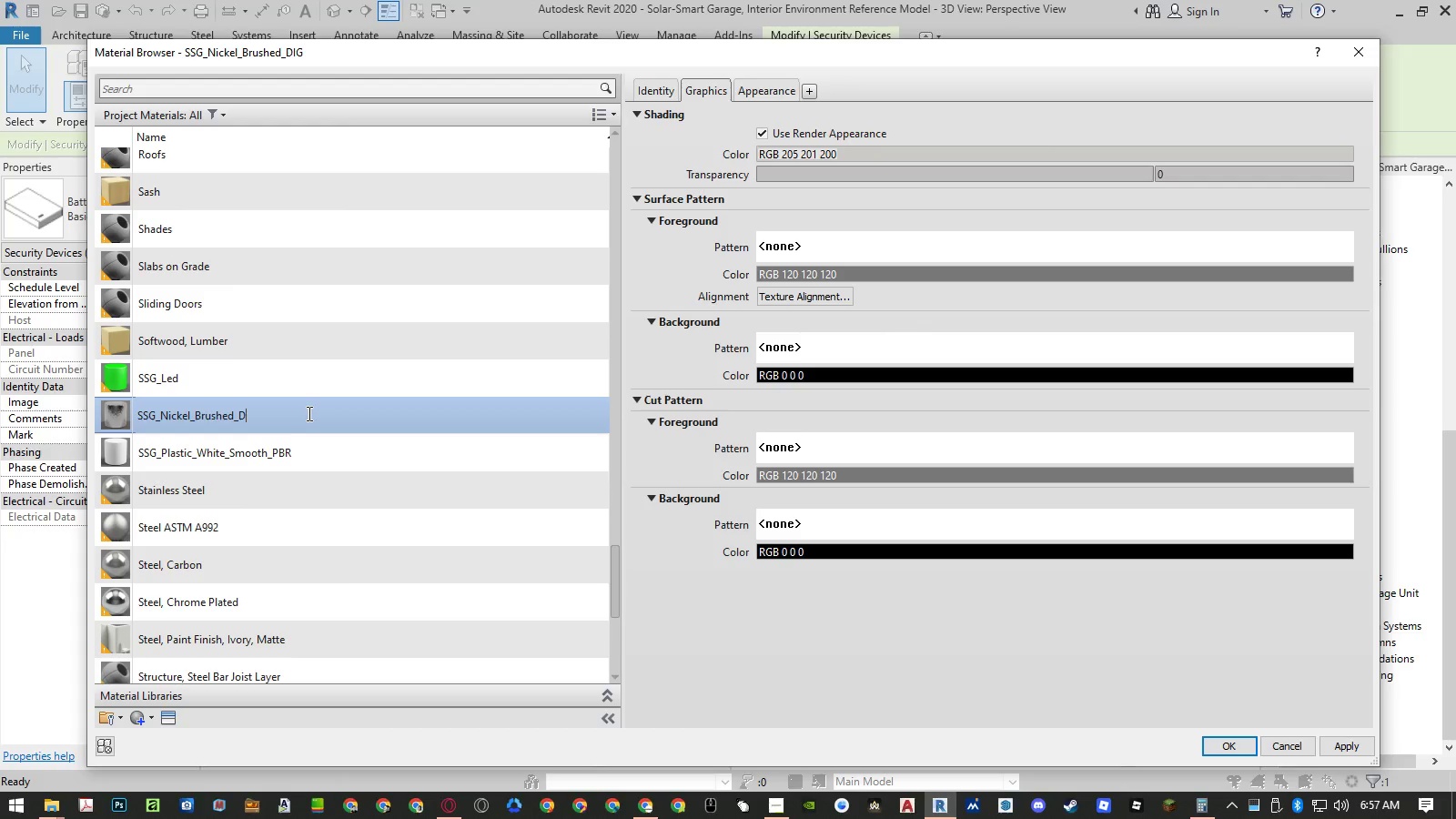 
key(Backspace)
 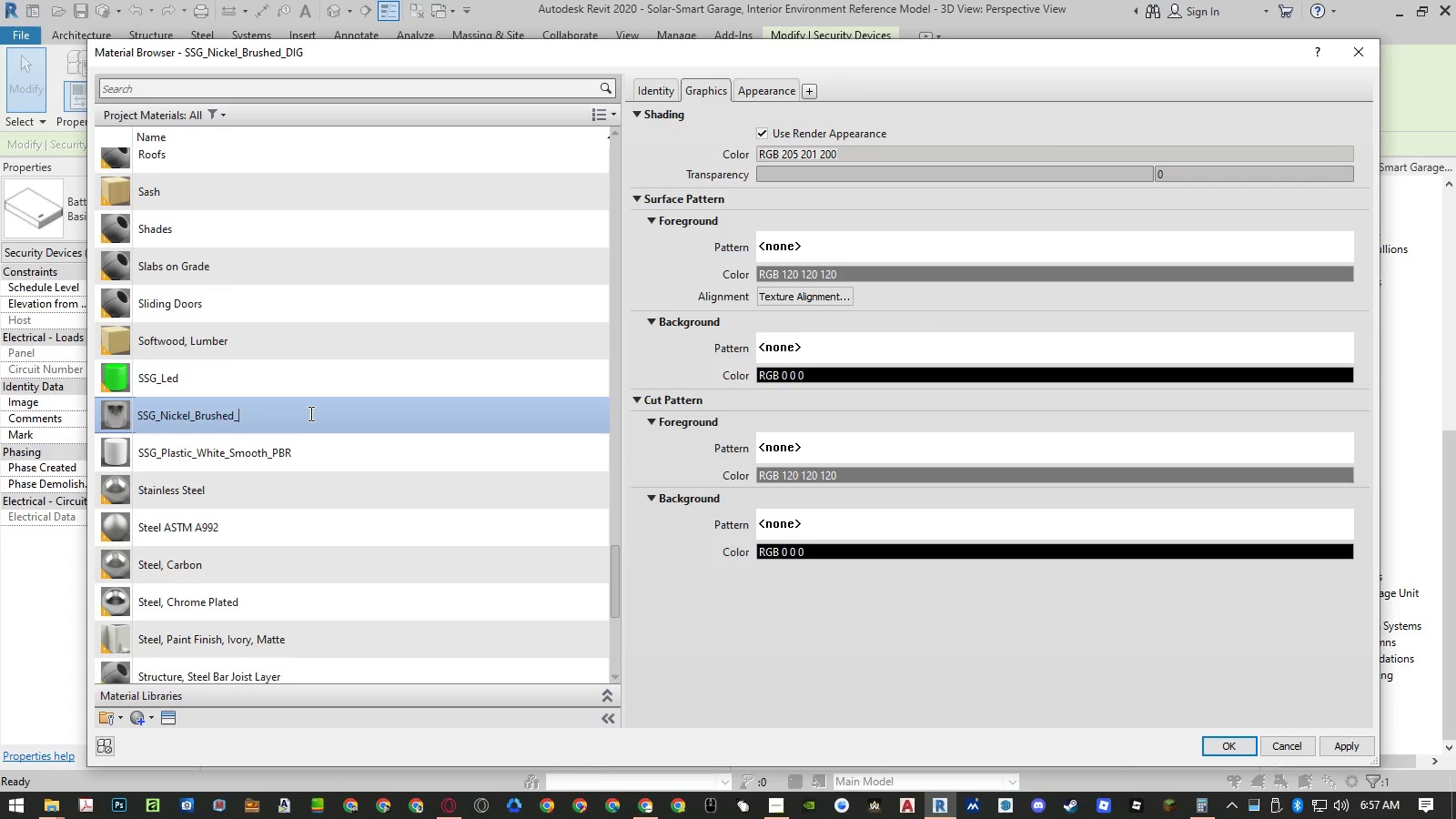 
key(Backspace)
 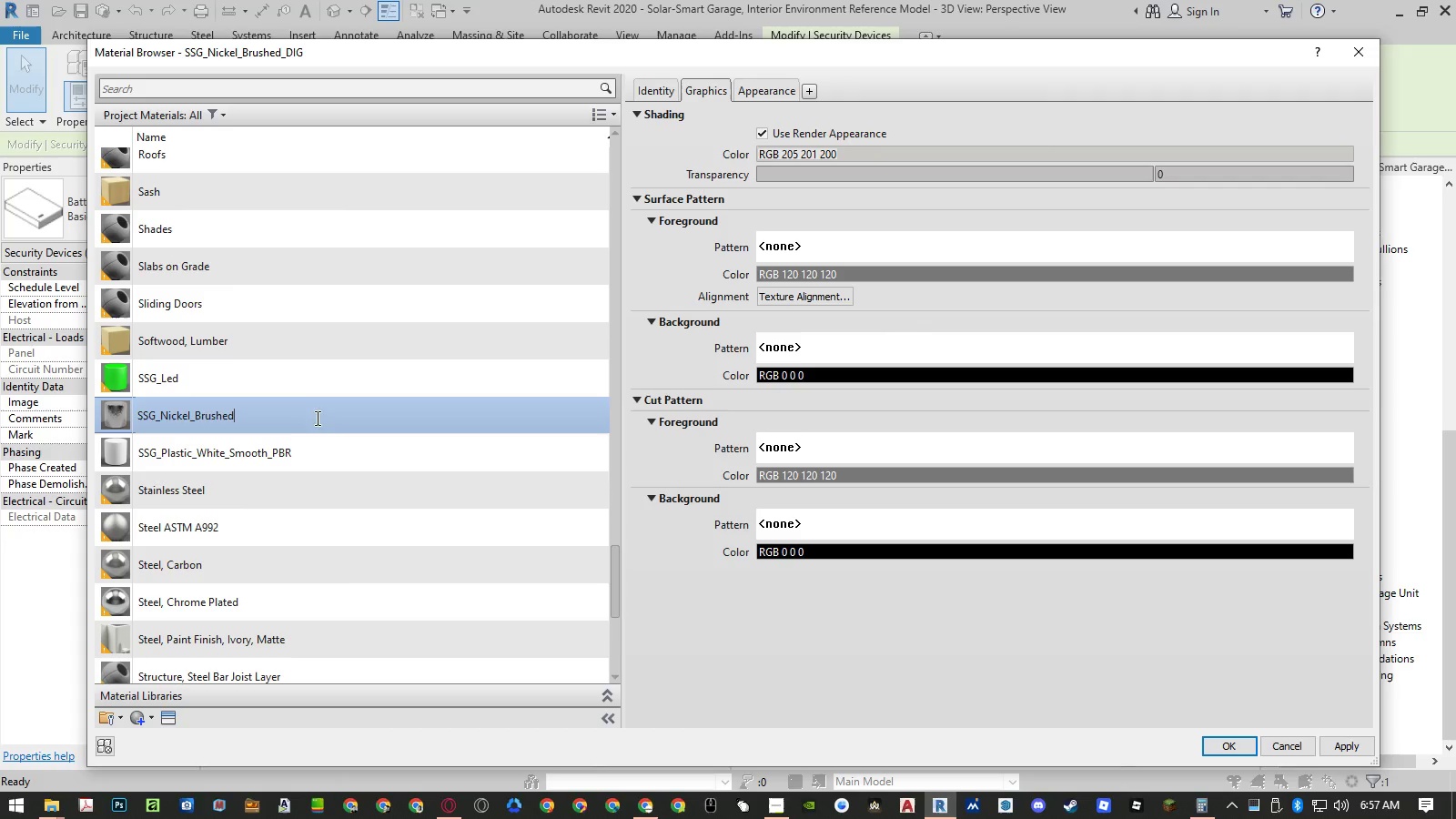 
key(Enter)
 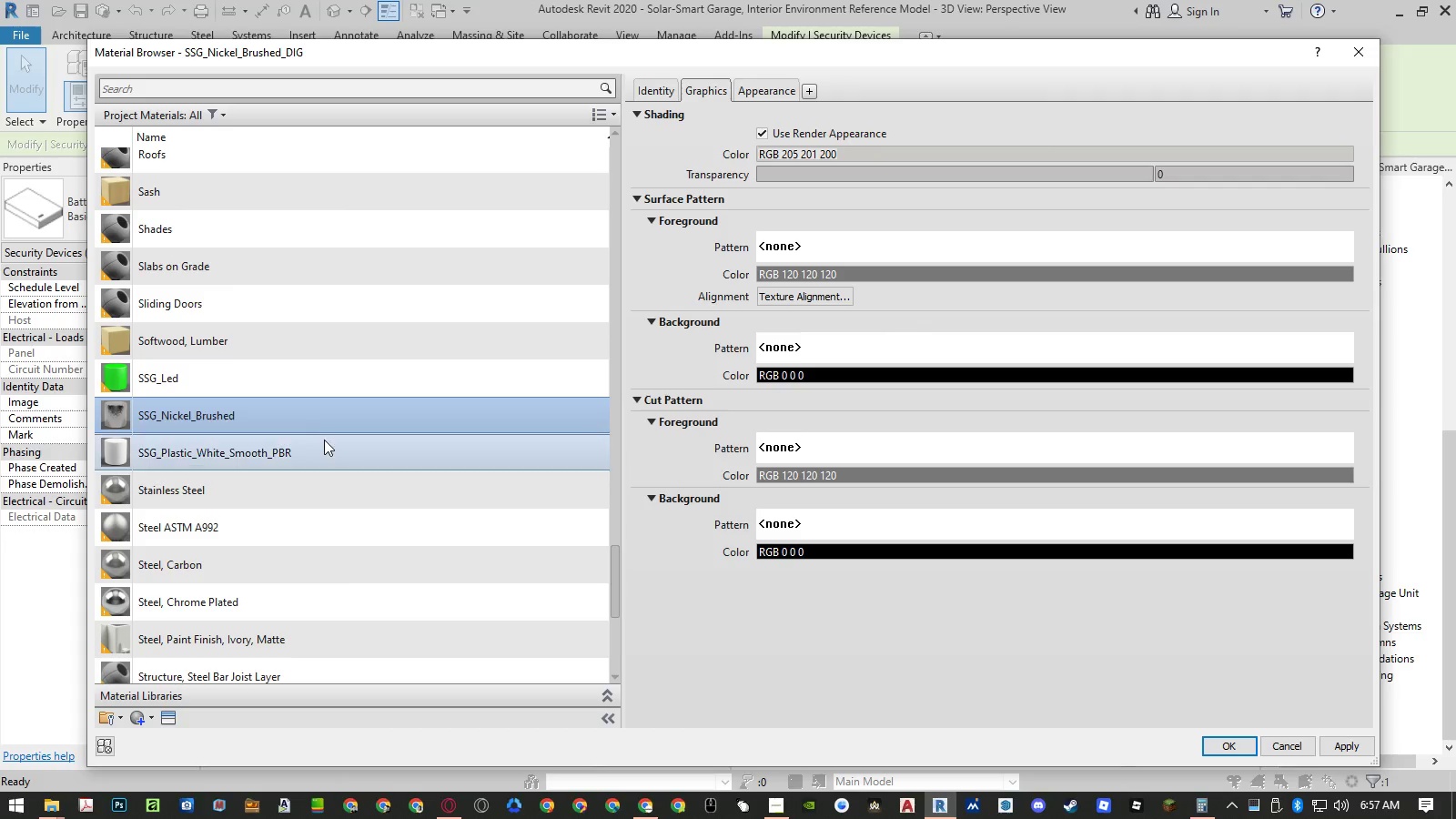 
left_click([325, 446])
 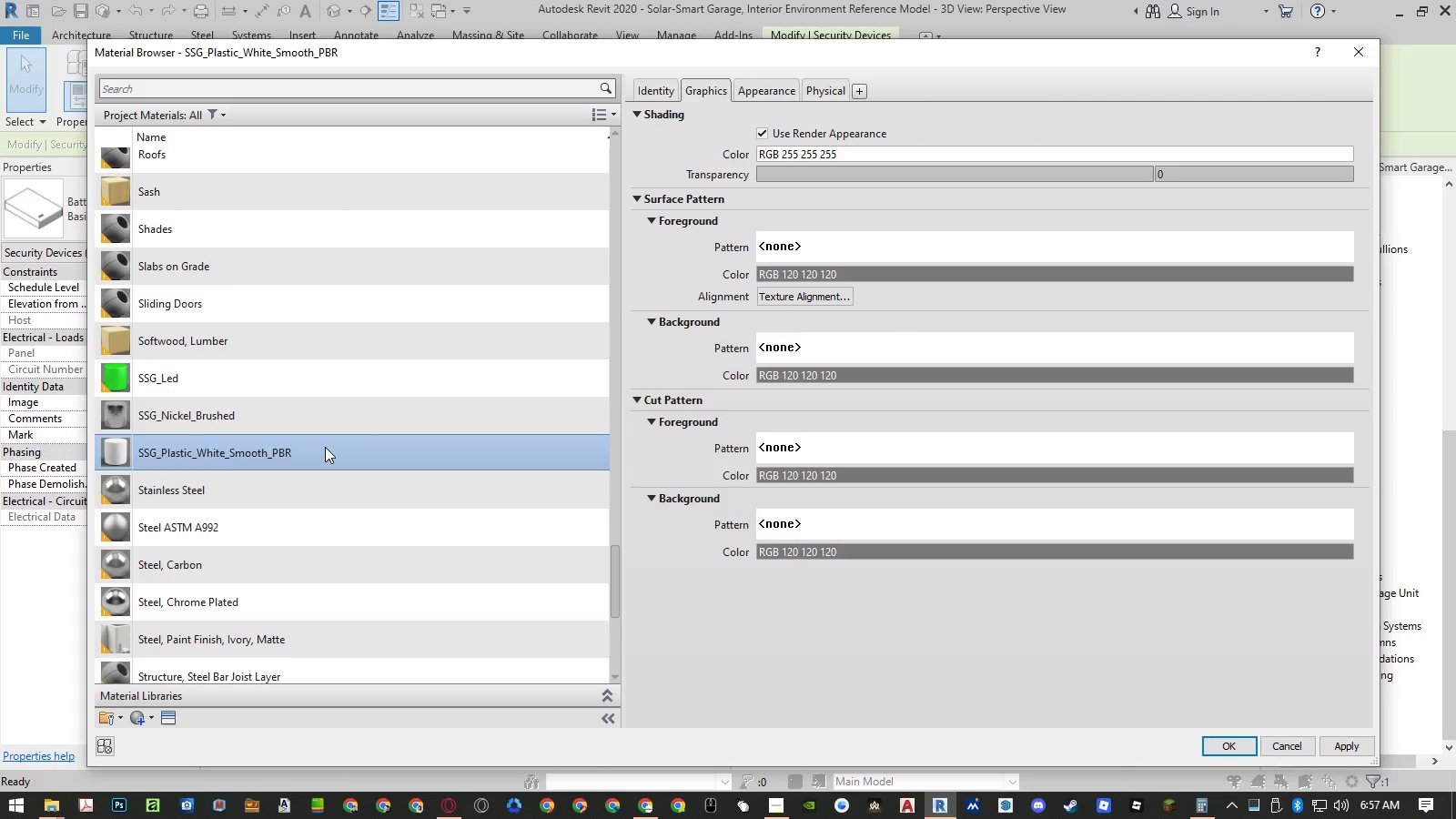 
right_click([325, 447])
 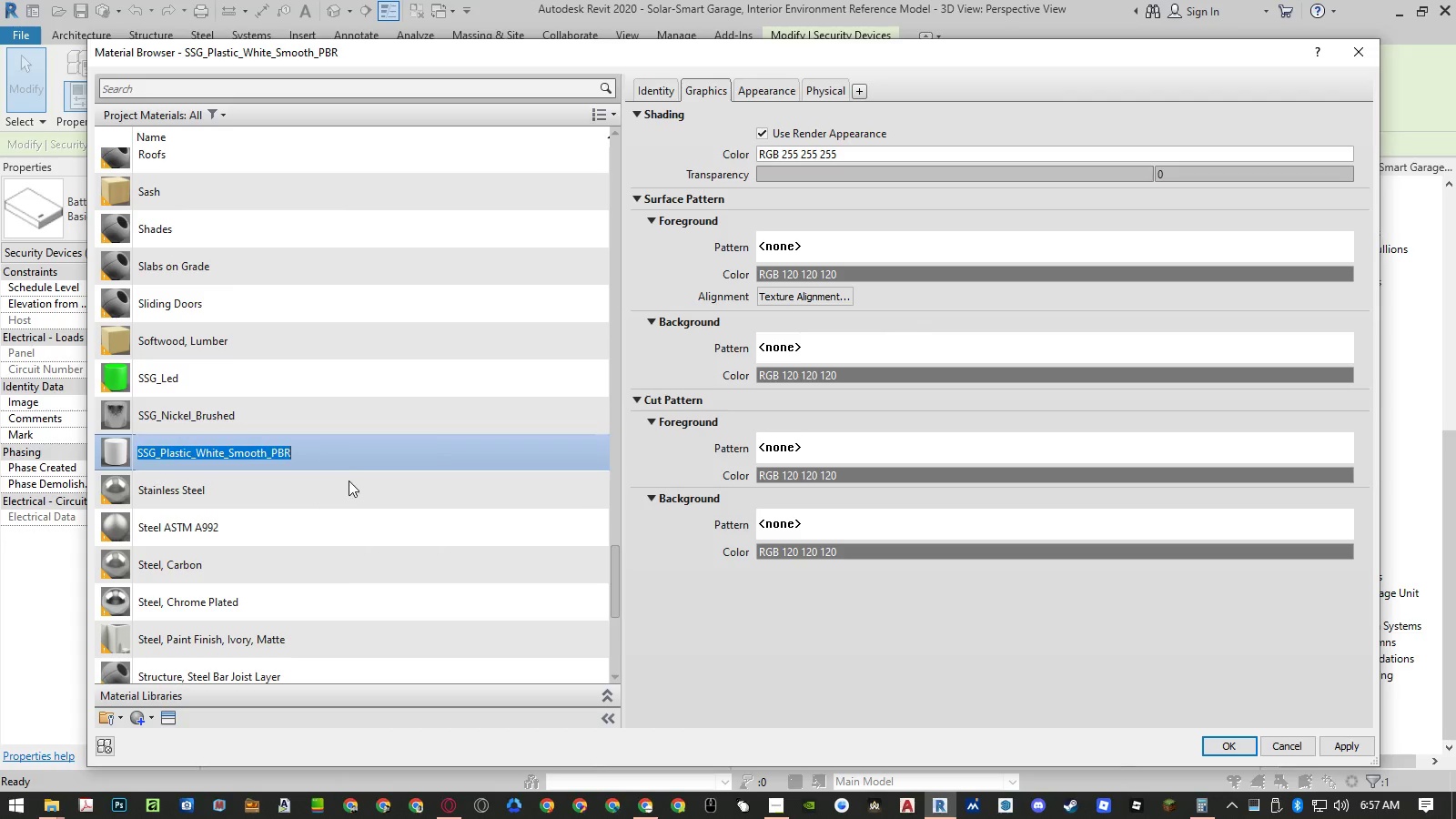 
double_click([338, 450])
 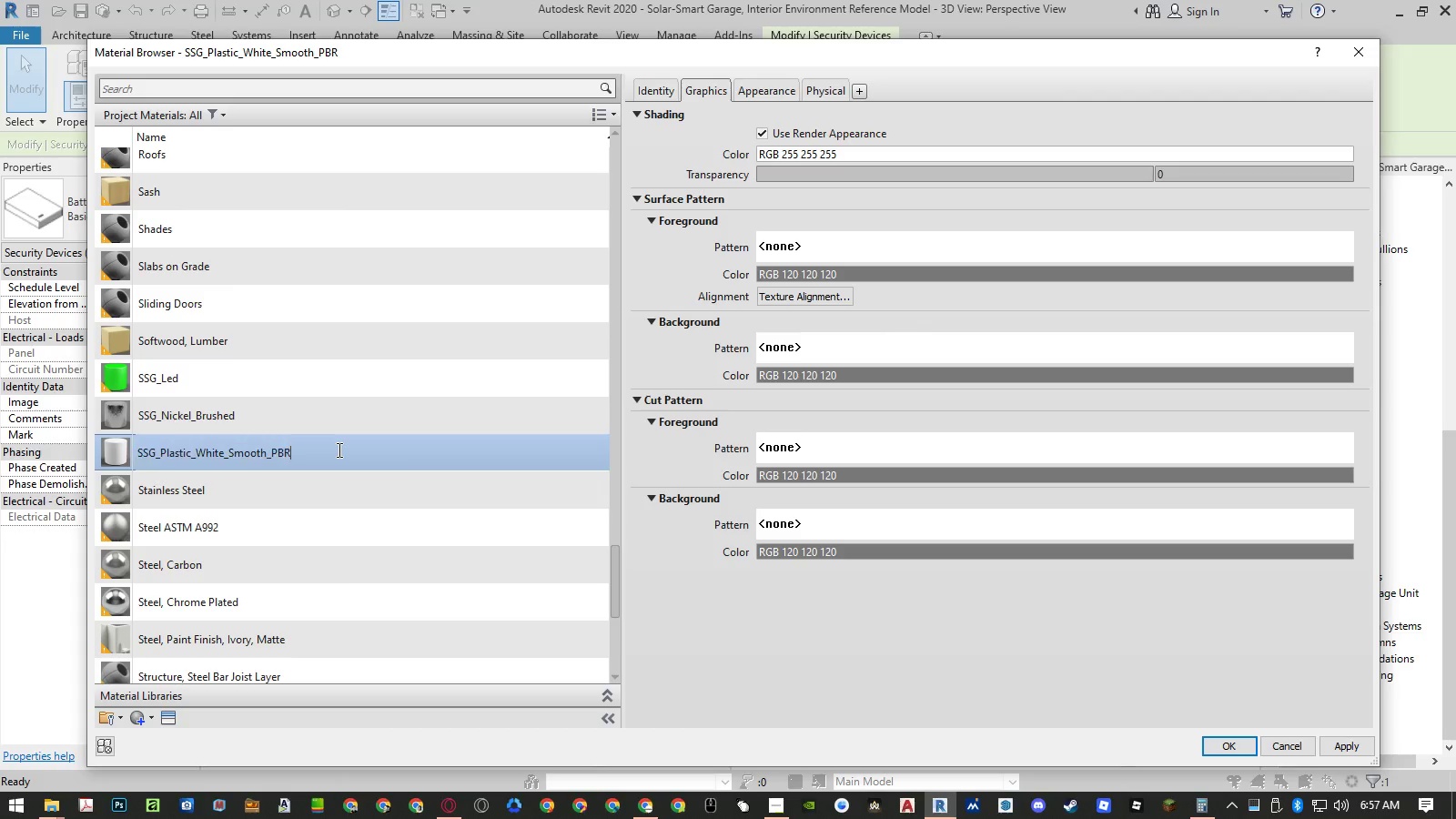 
key(Backspace)
 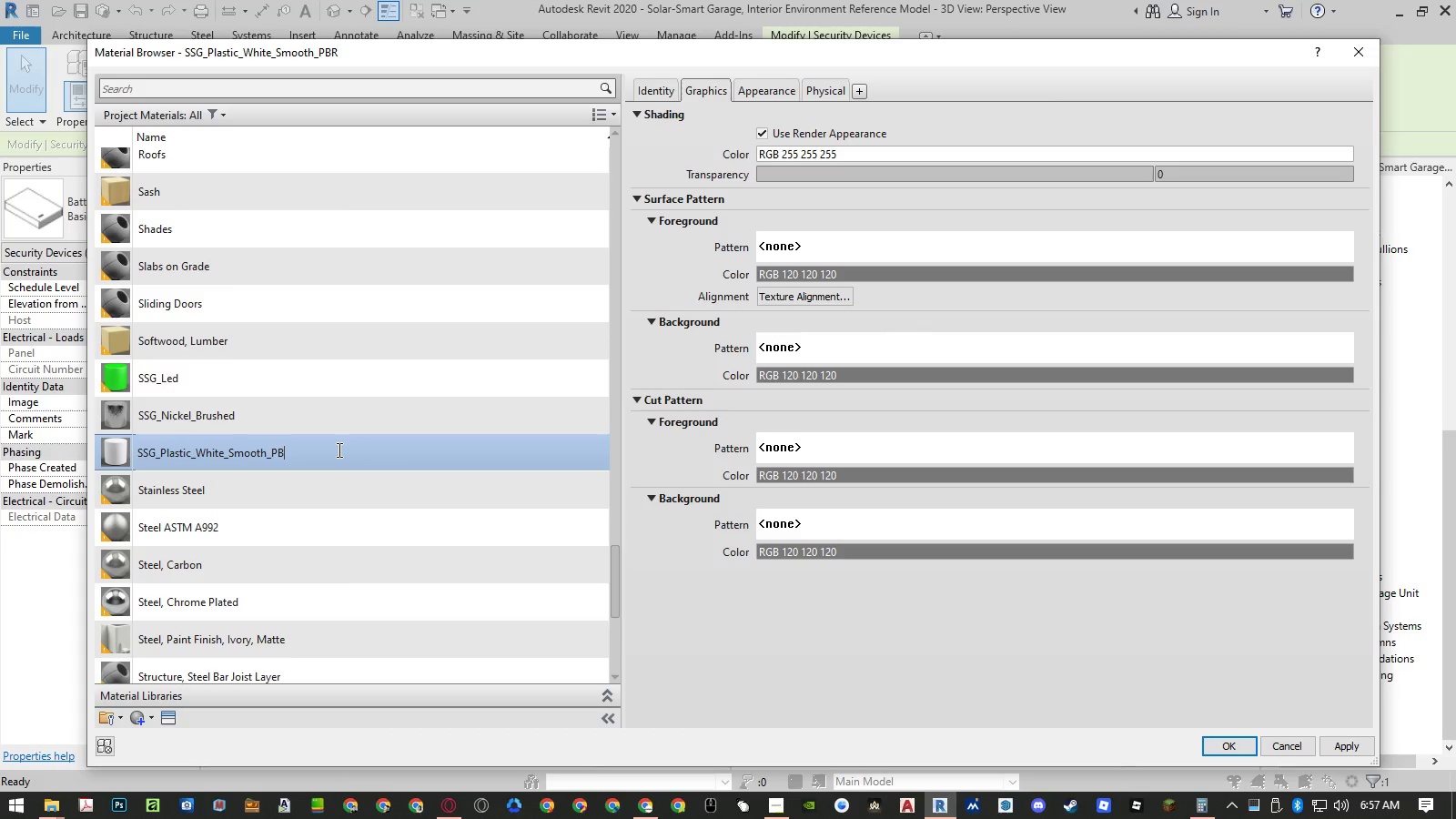 
key(Backspace)
 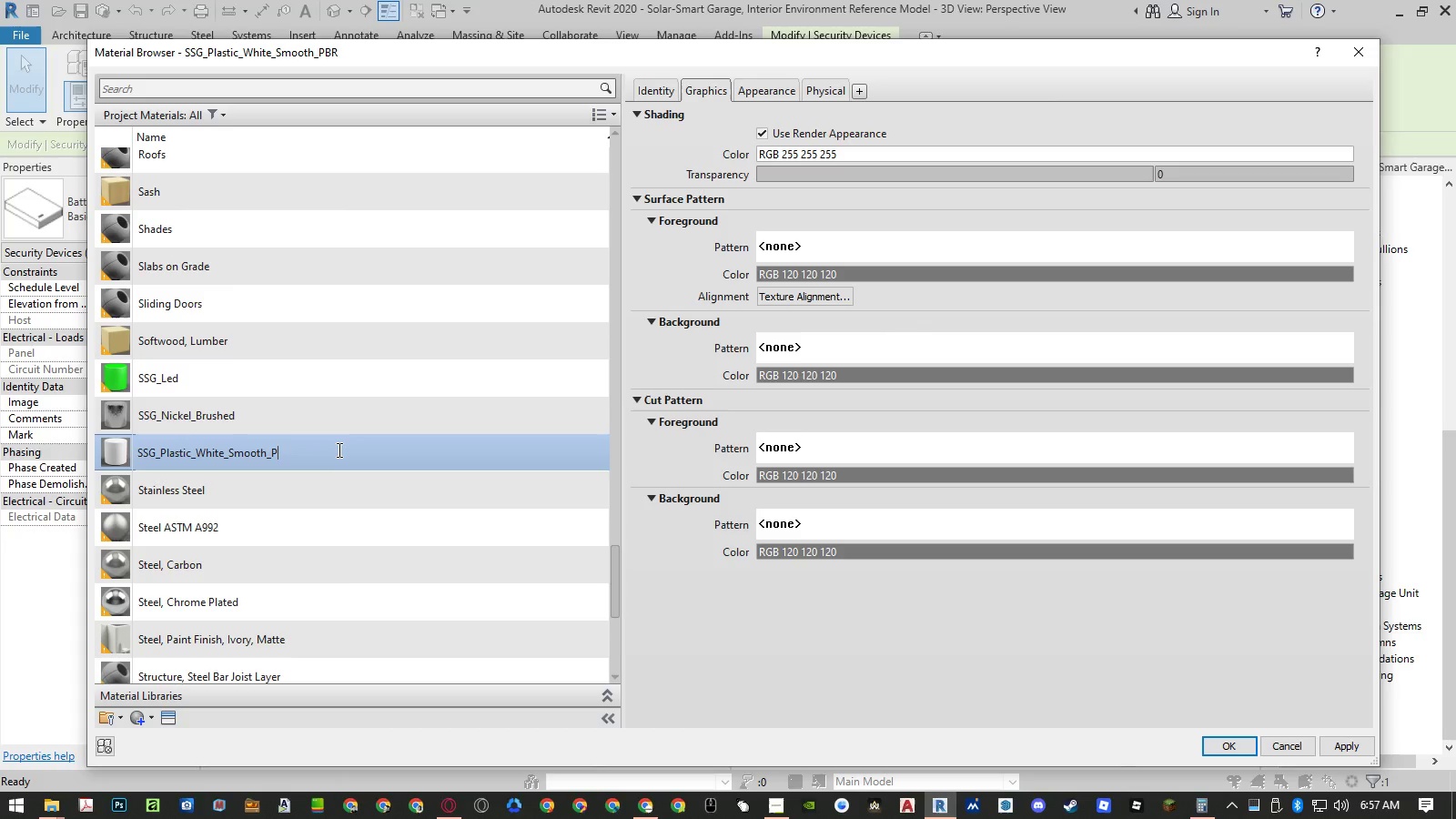 
key(Backspace)
 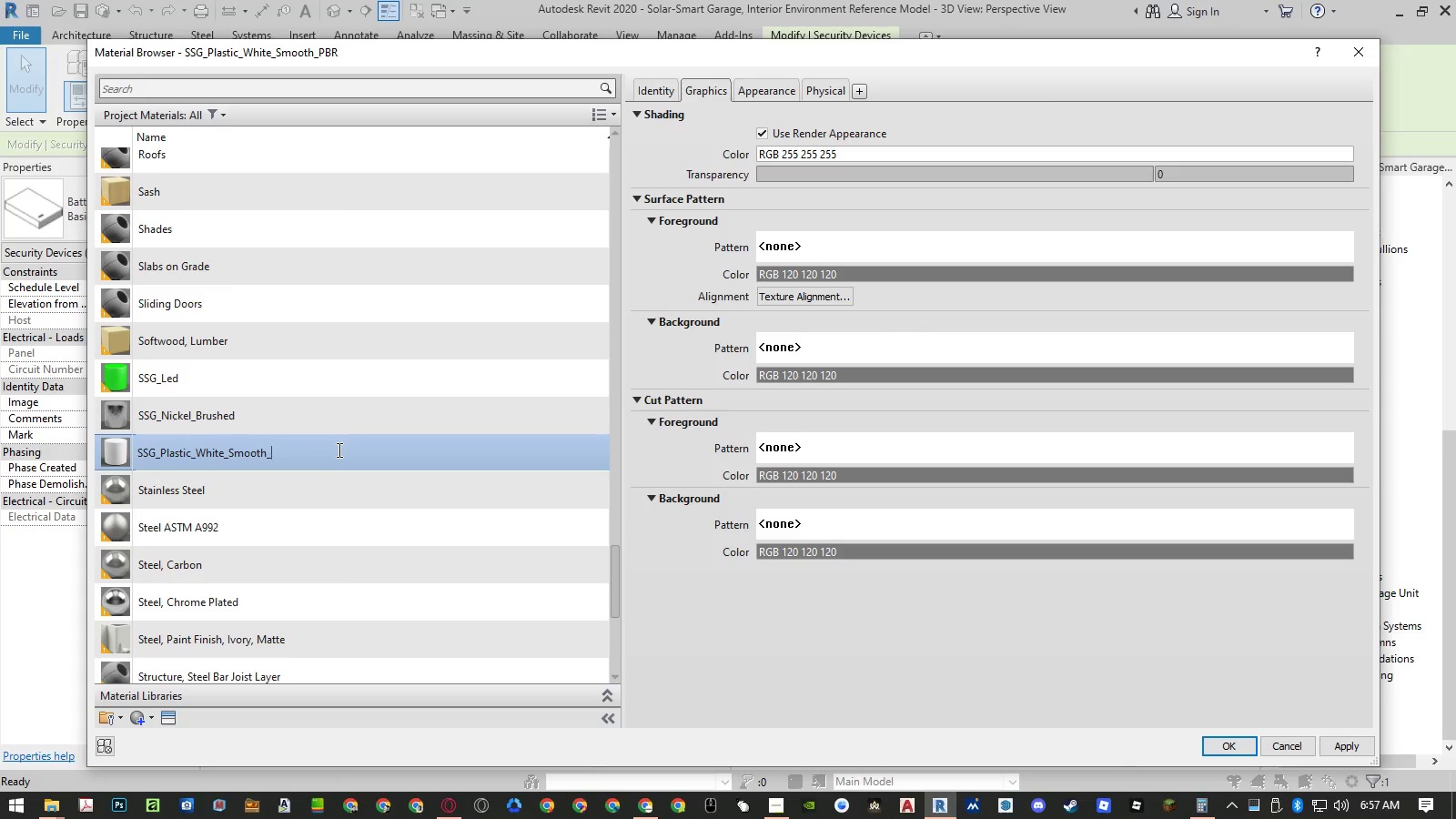 
key(Backspace)
 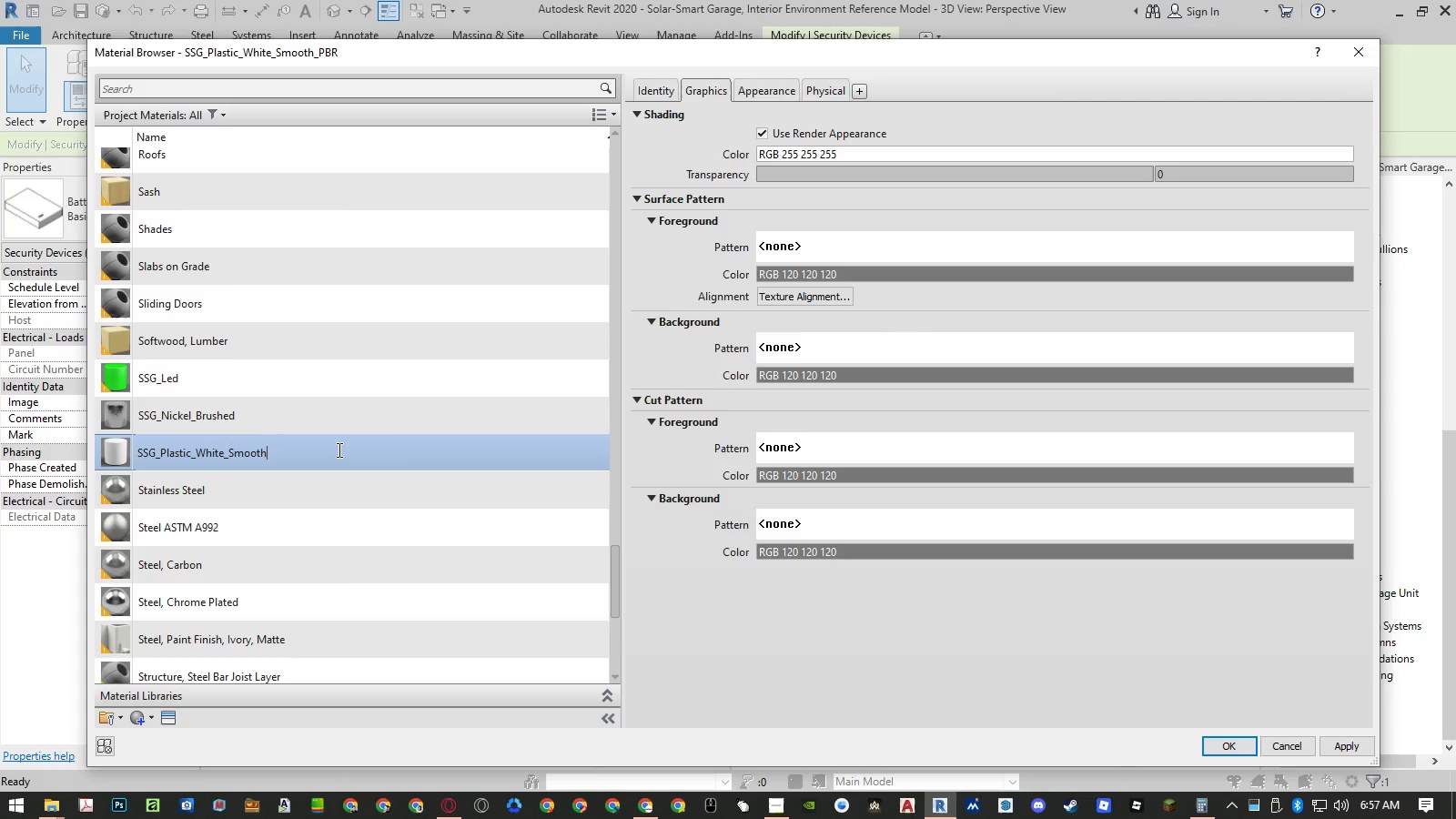 
key(Enter)
 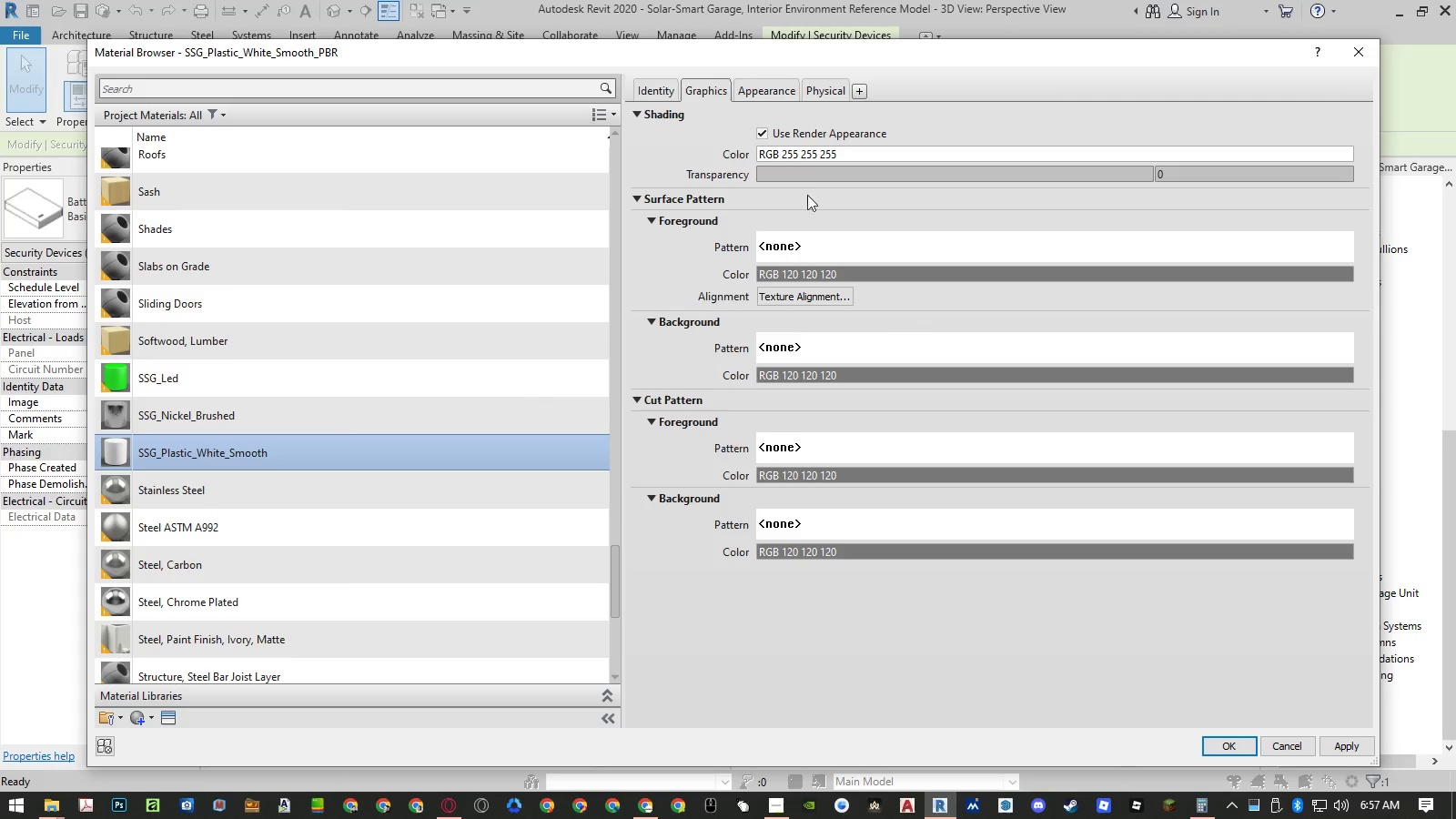 
left_click([769, 85])
 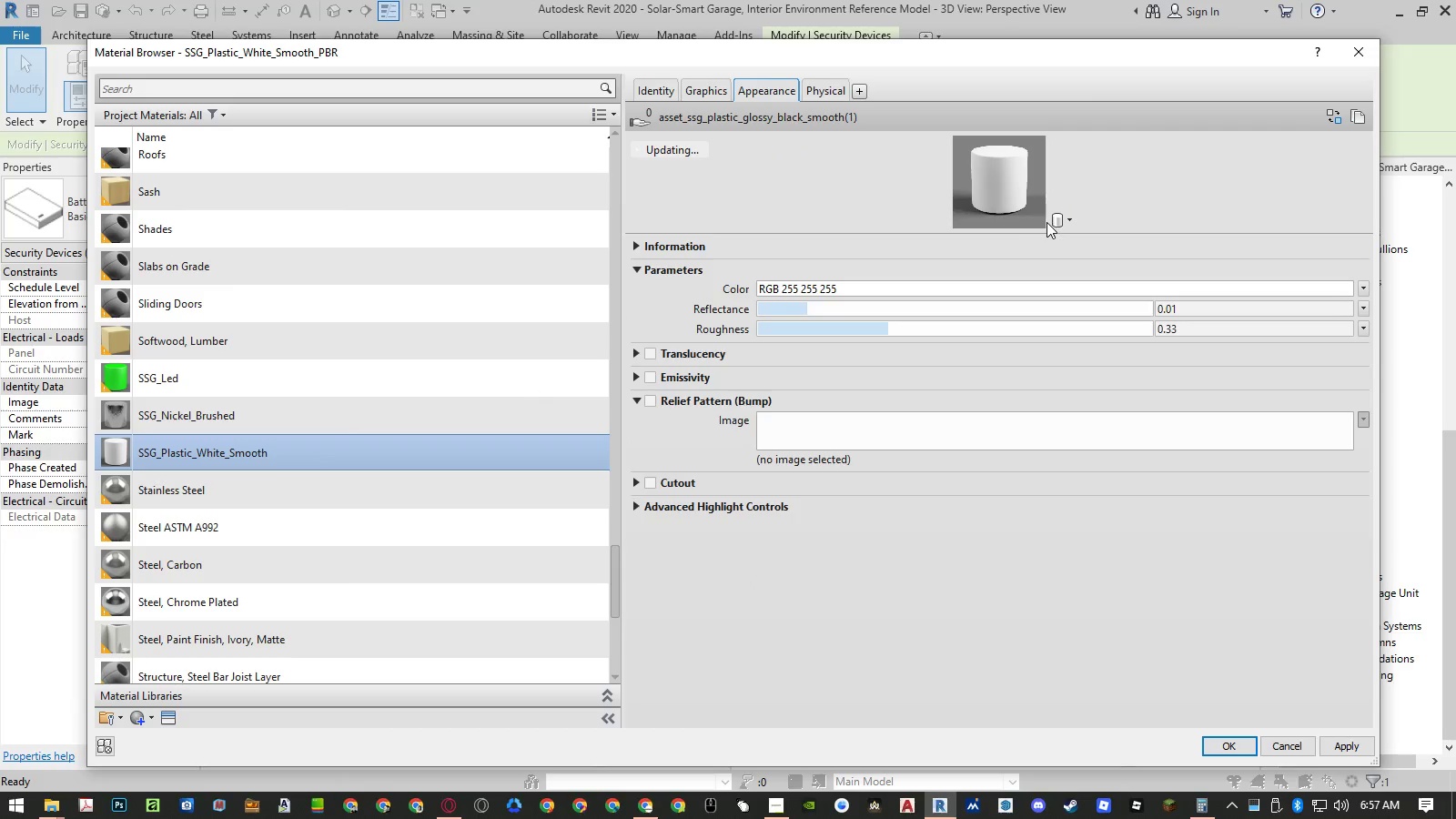 
left_click_drag(start_coordinate=[1043, 232], to_coordinate=[1052, 423])
 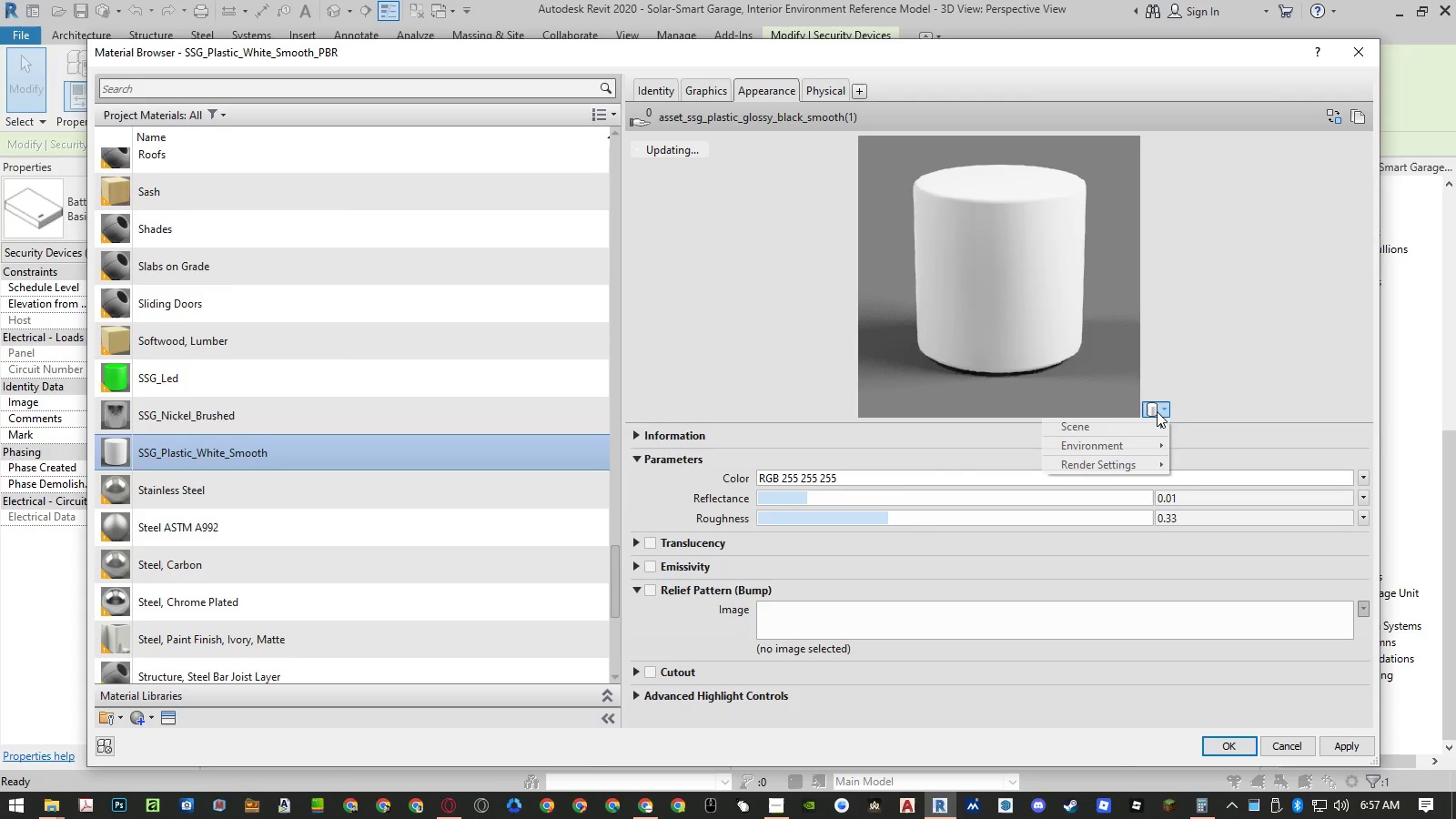 
double_click([1144, 429])
 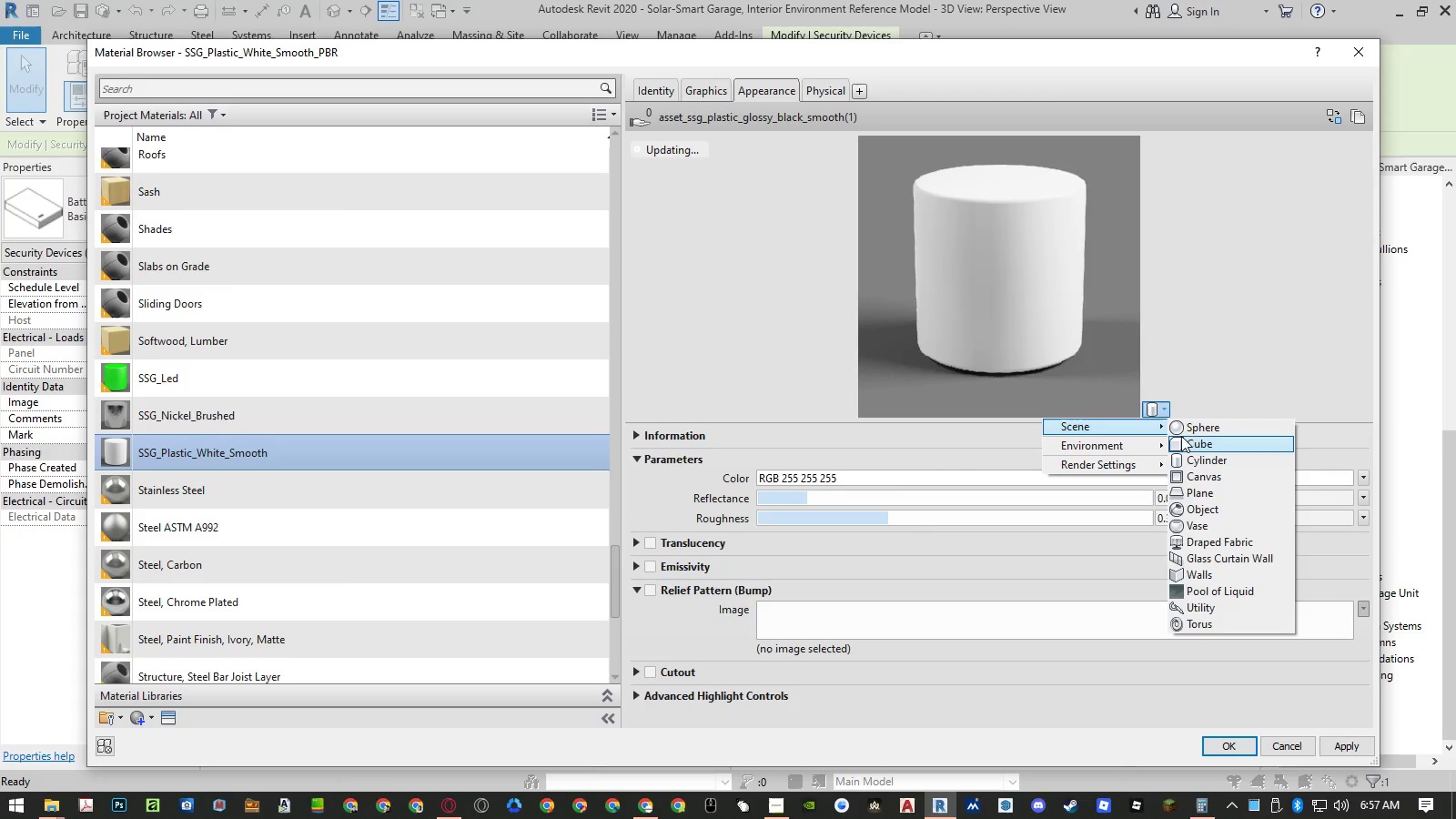 
triple_click([1193, 436])
 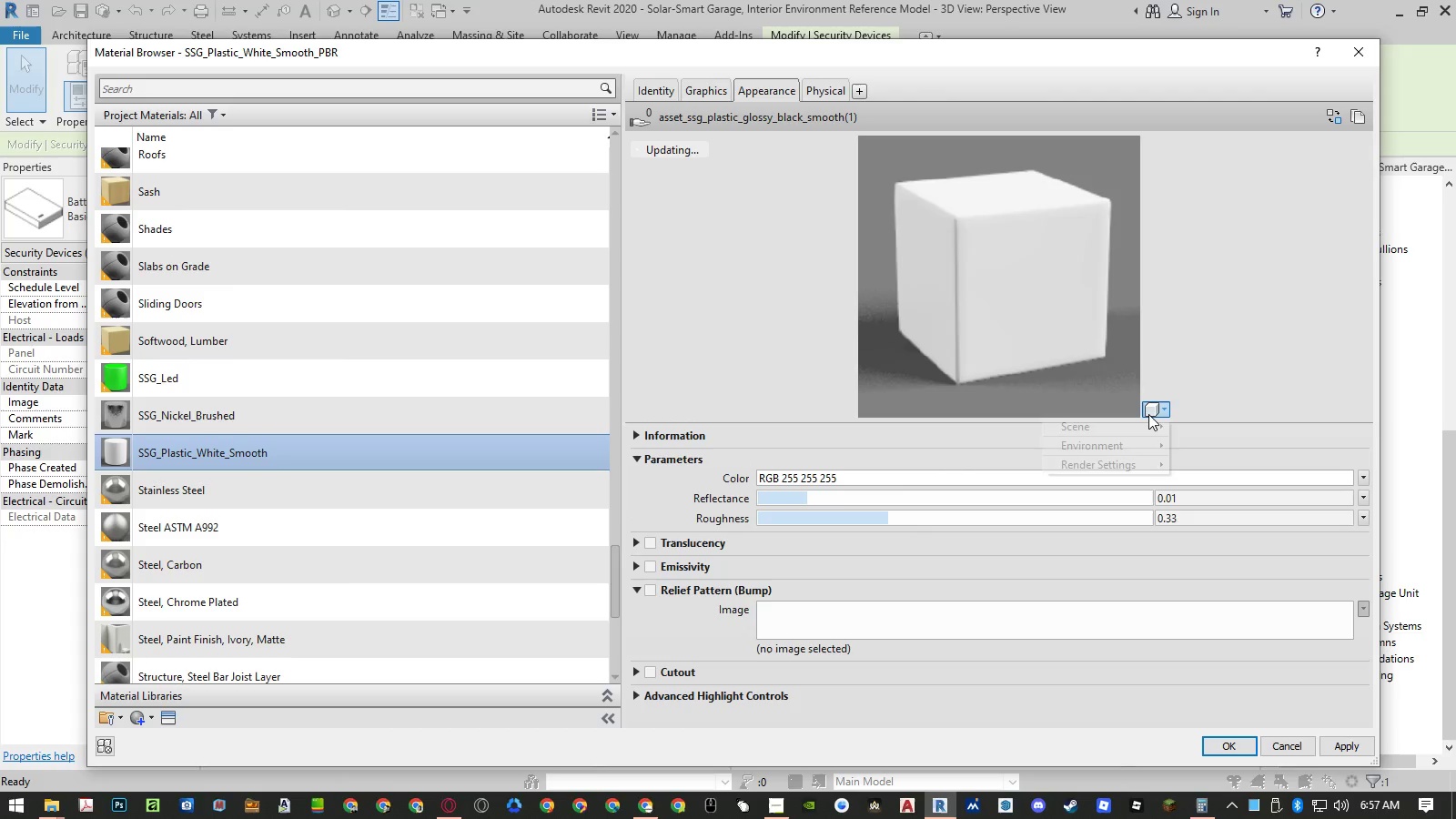 
double_click([1146, 428])
 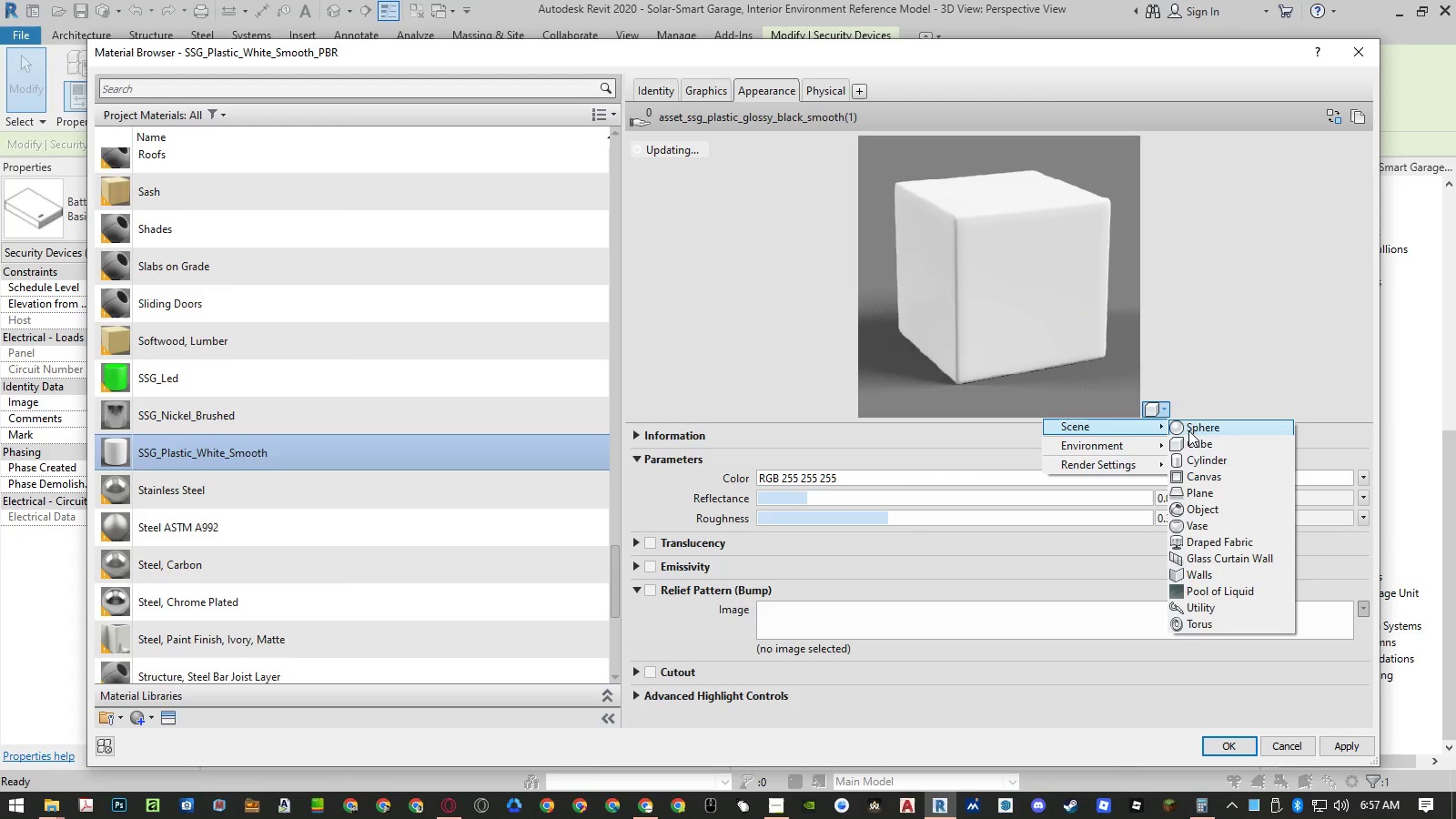 
triple_click([1192, 430])
 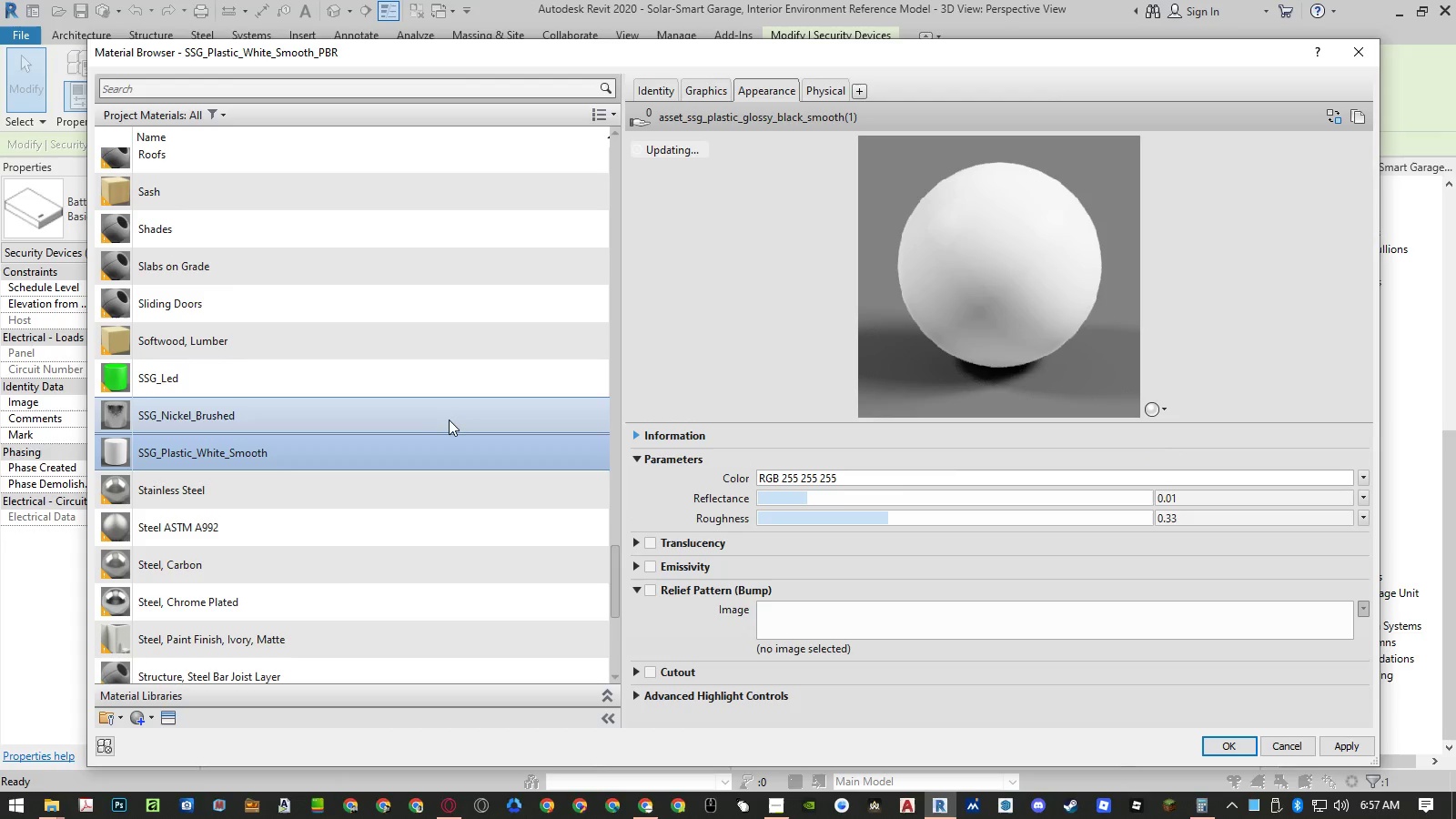 
left_click([415, 420])
 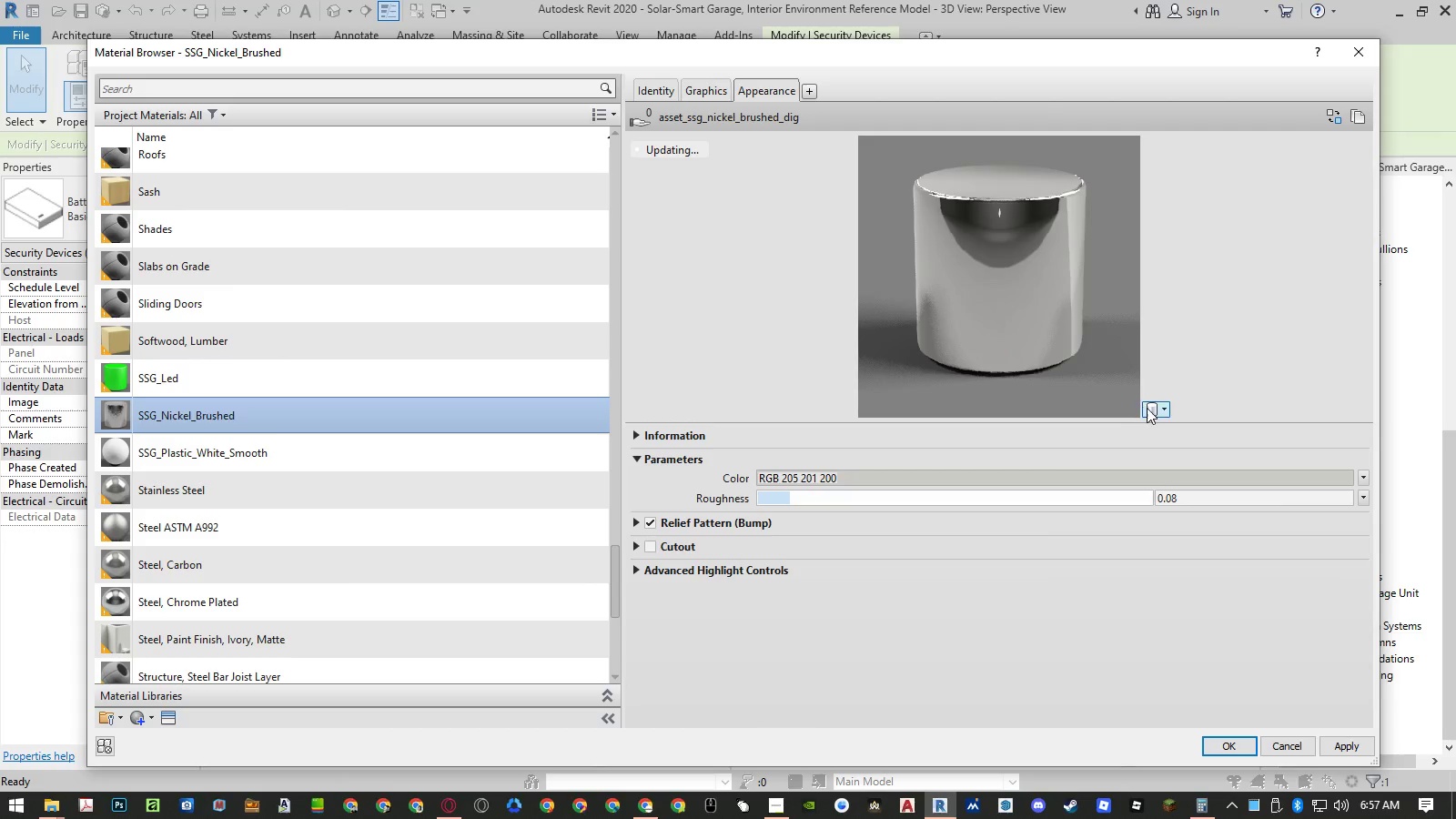 
left_click([1147, 408])
 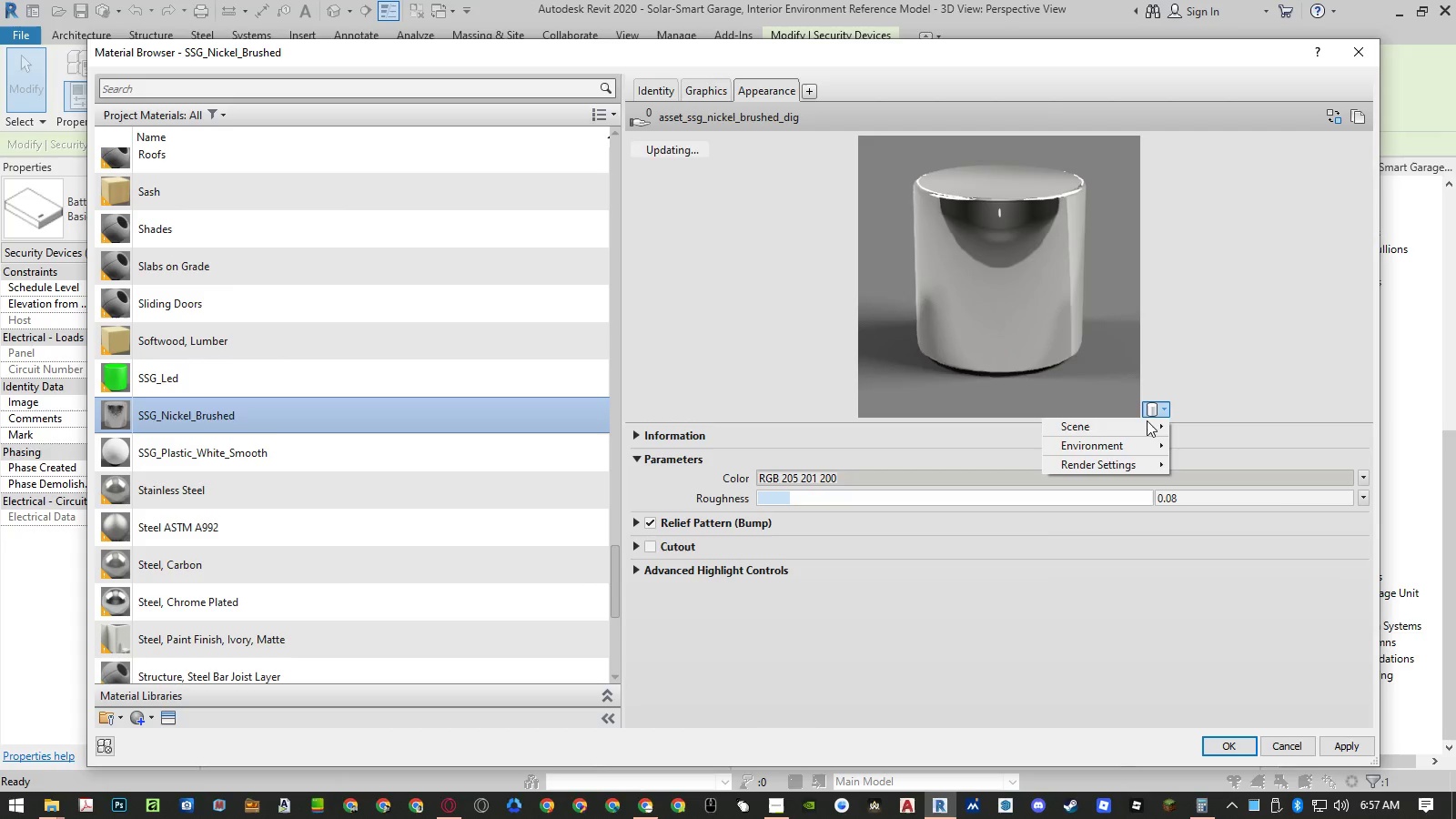 
left_click_drag(start_coordinate=[1146, 421], to_coordinate=[1150, 424])
 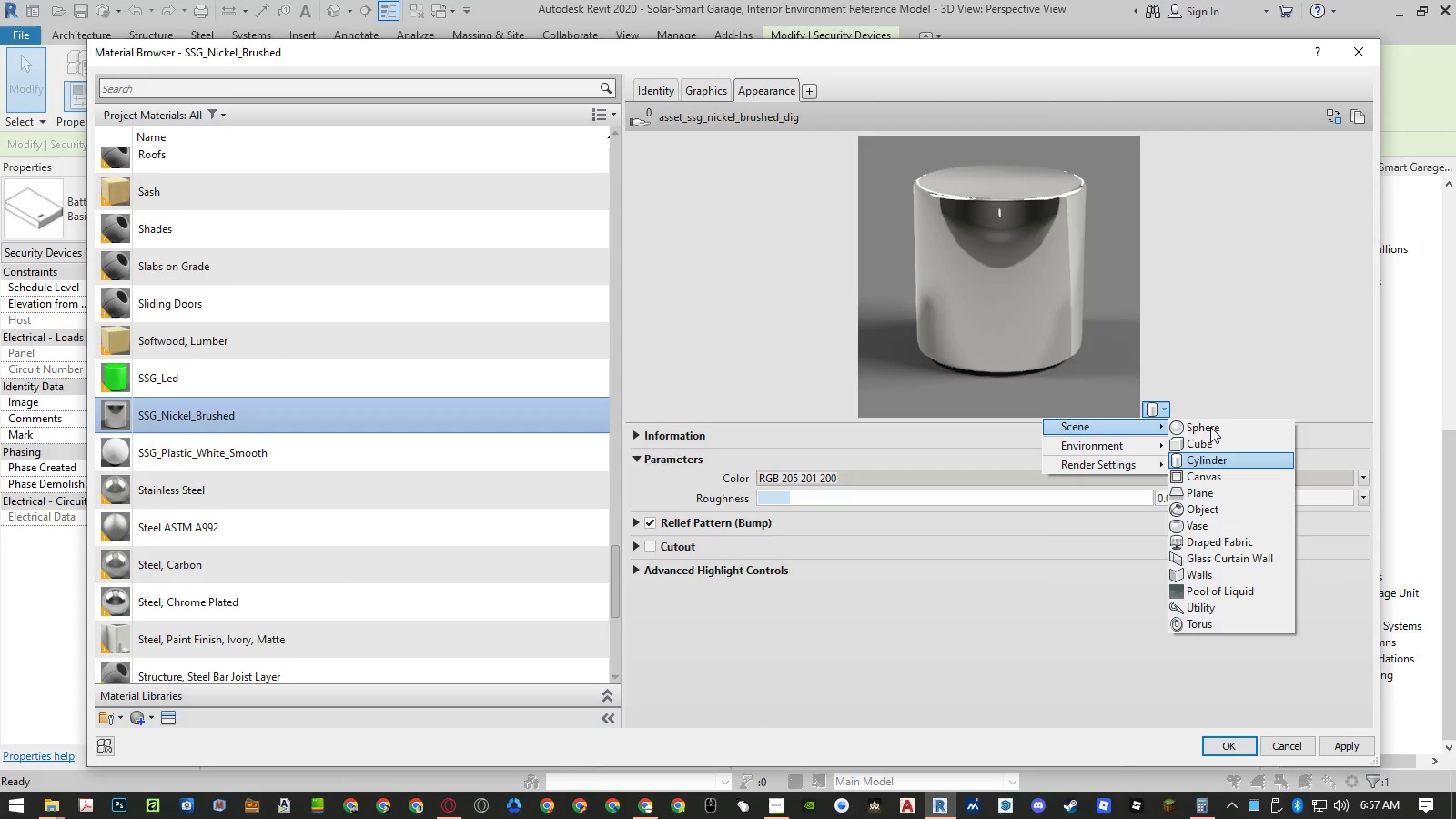 
double_click([1210, 427])
 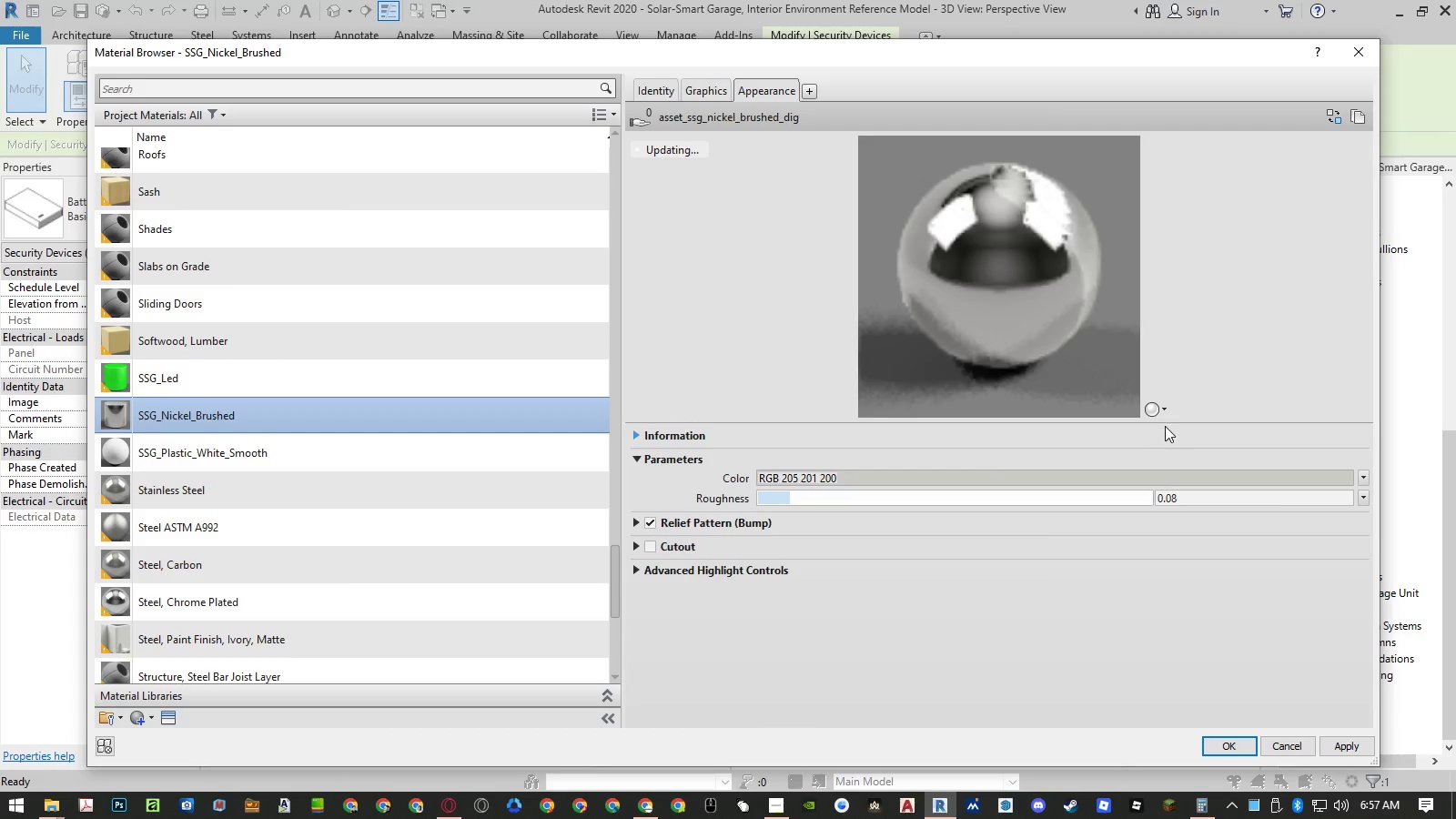 
left_click([1162, 413])
 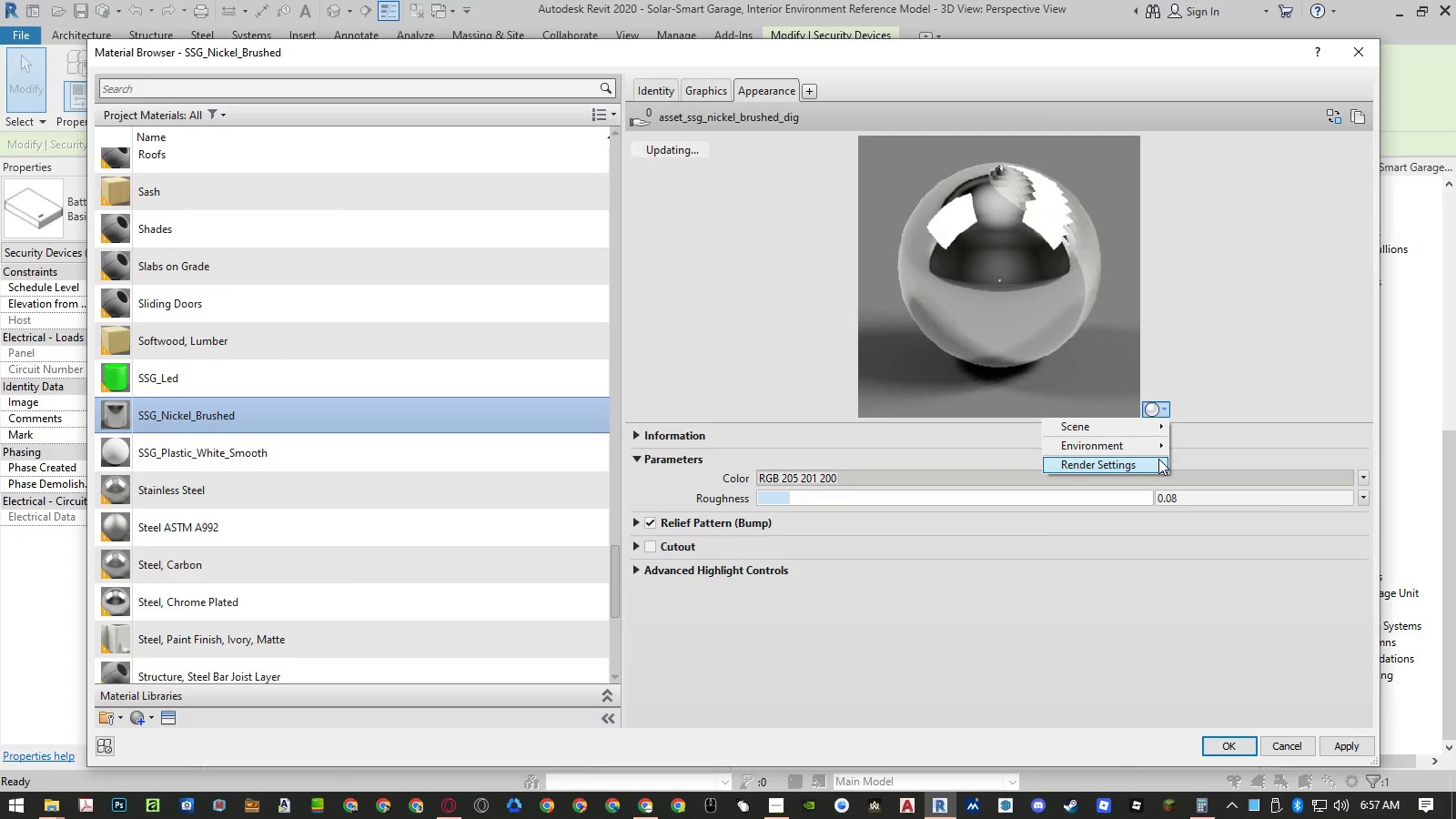 
left_click([1156, 465])
 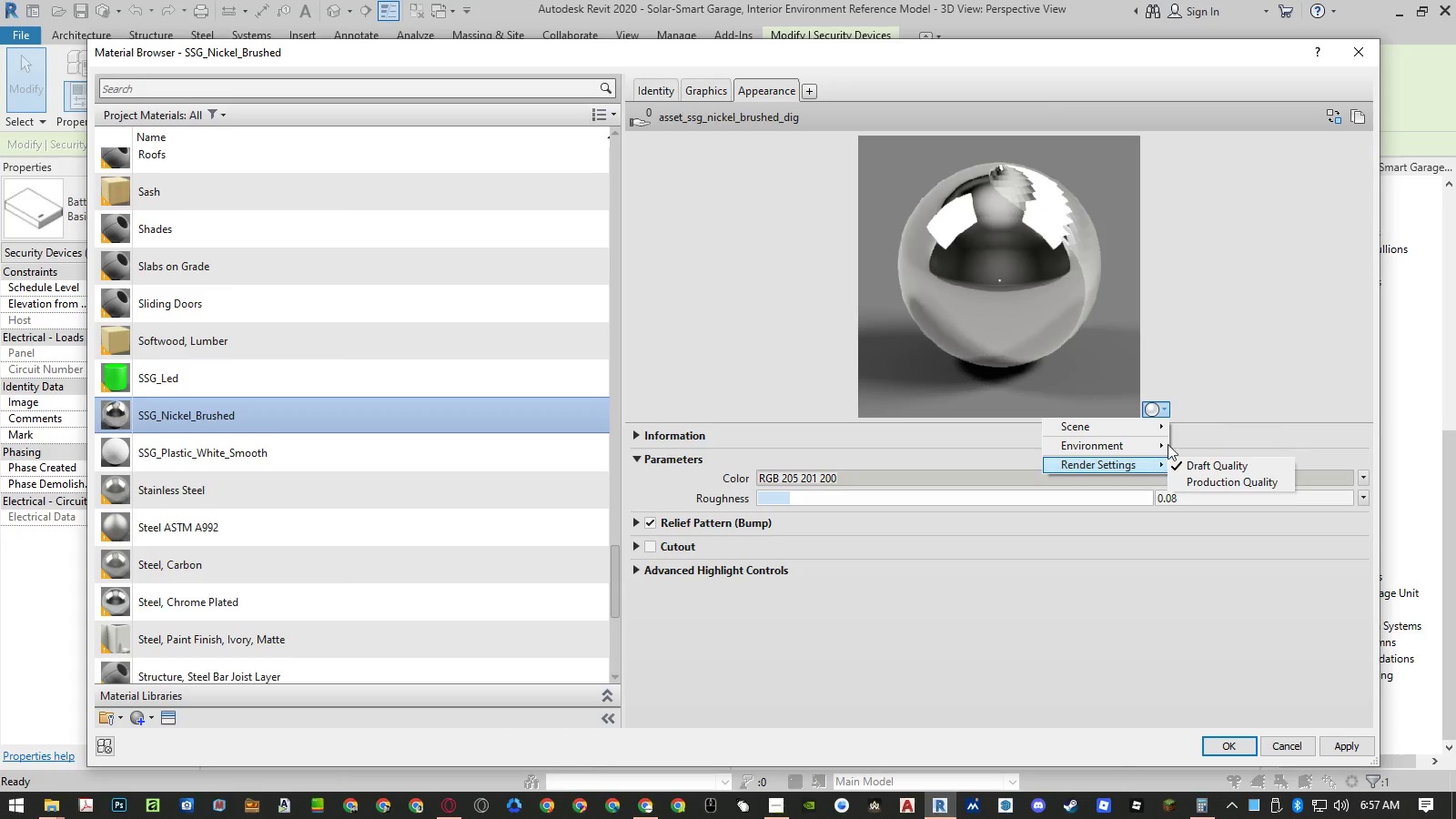 
left_click([1226, 360])
 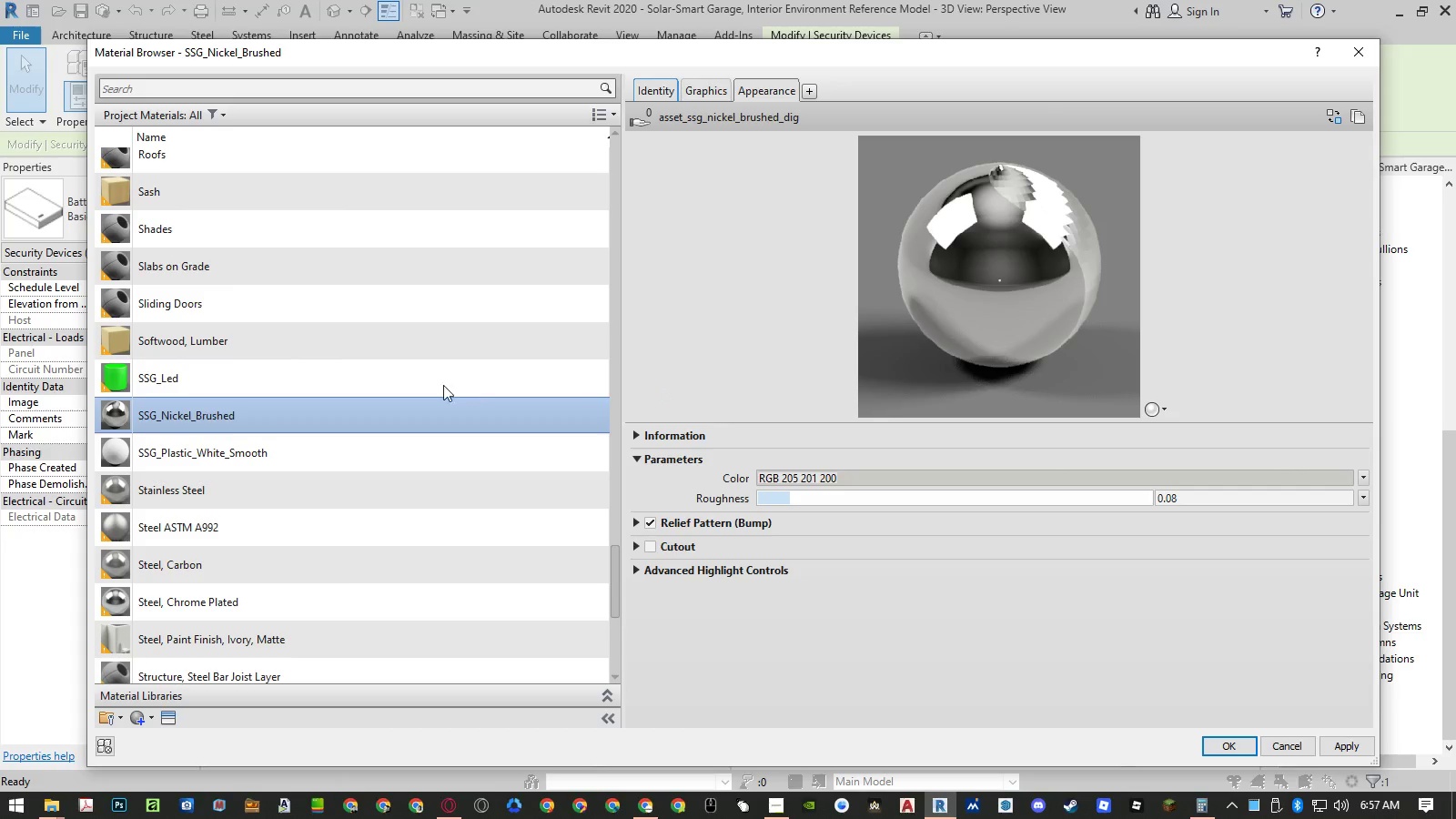 
left_click([405, 377])
 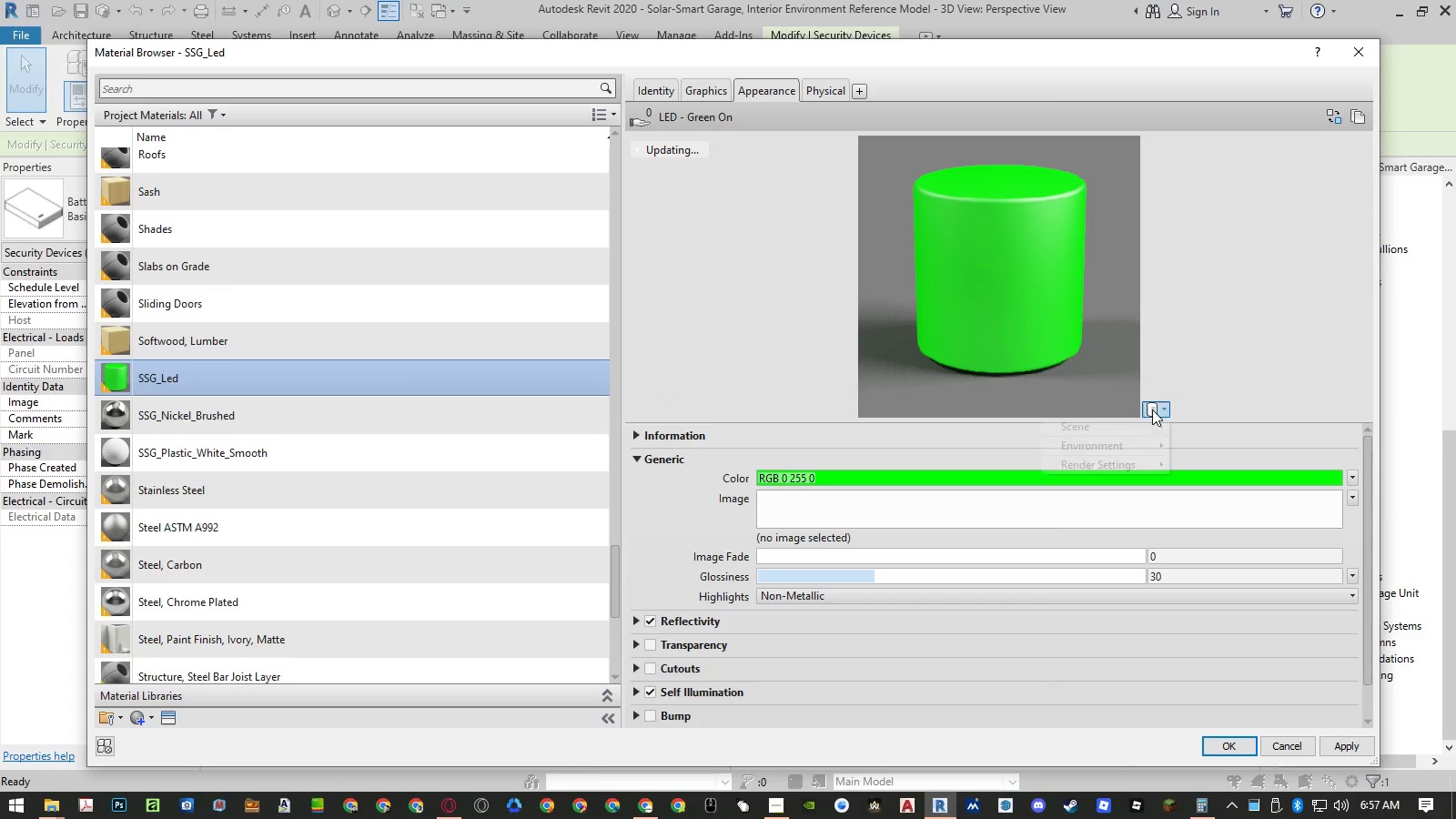 
double_click([1140, 430])
 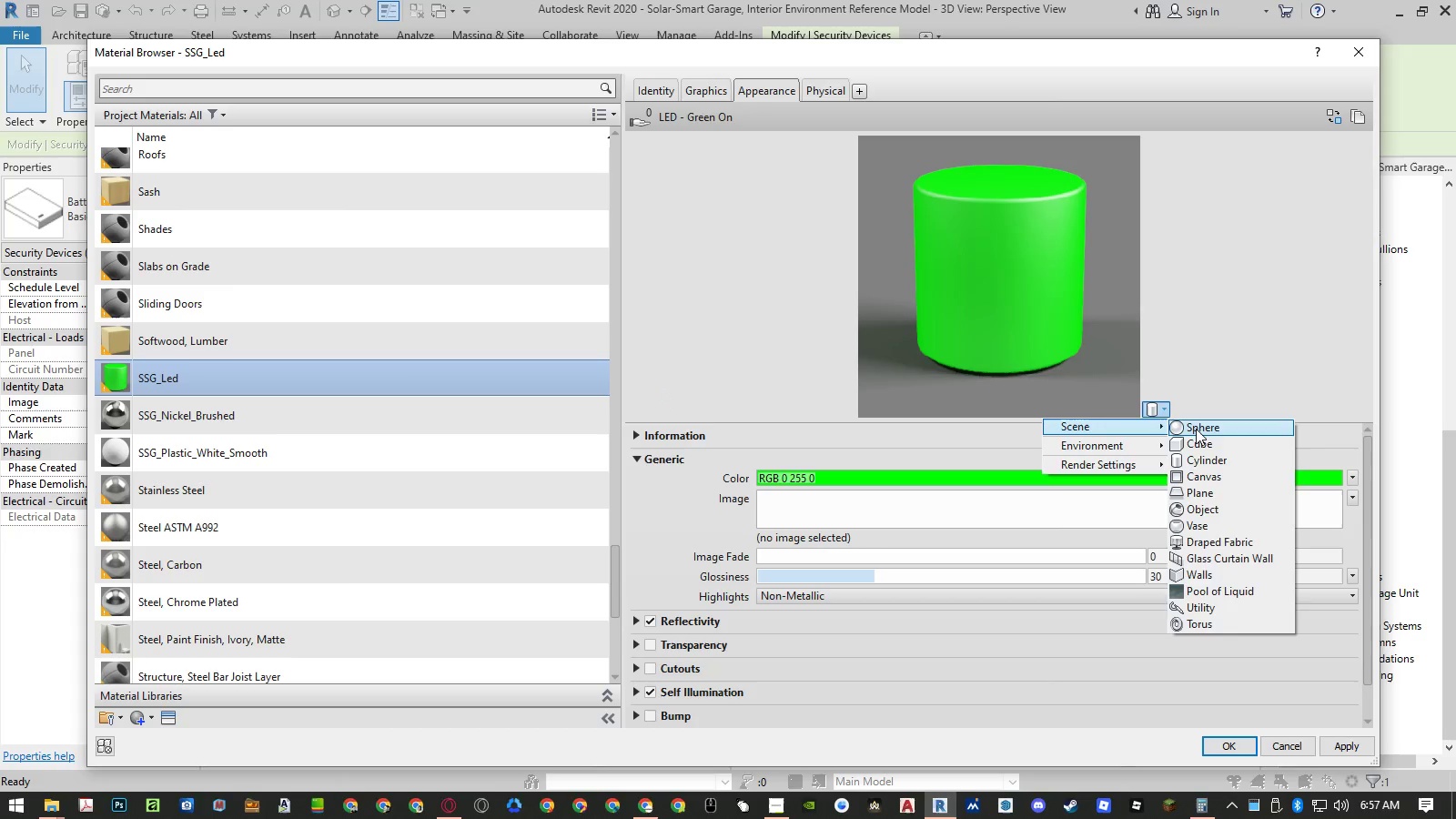 
triple_click([1196, 429])
 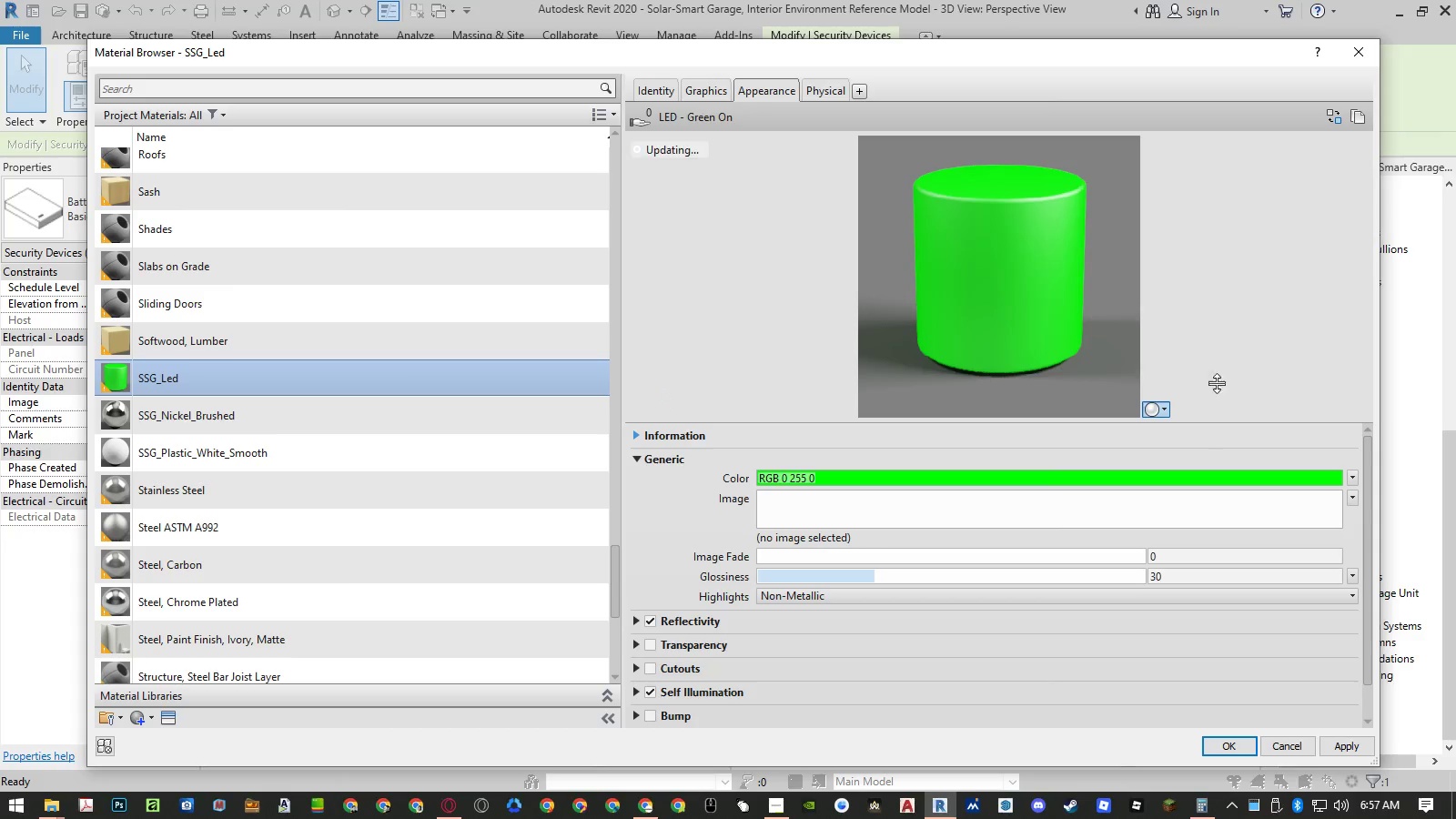 
mouse_move([1203, 354])
 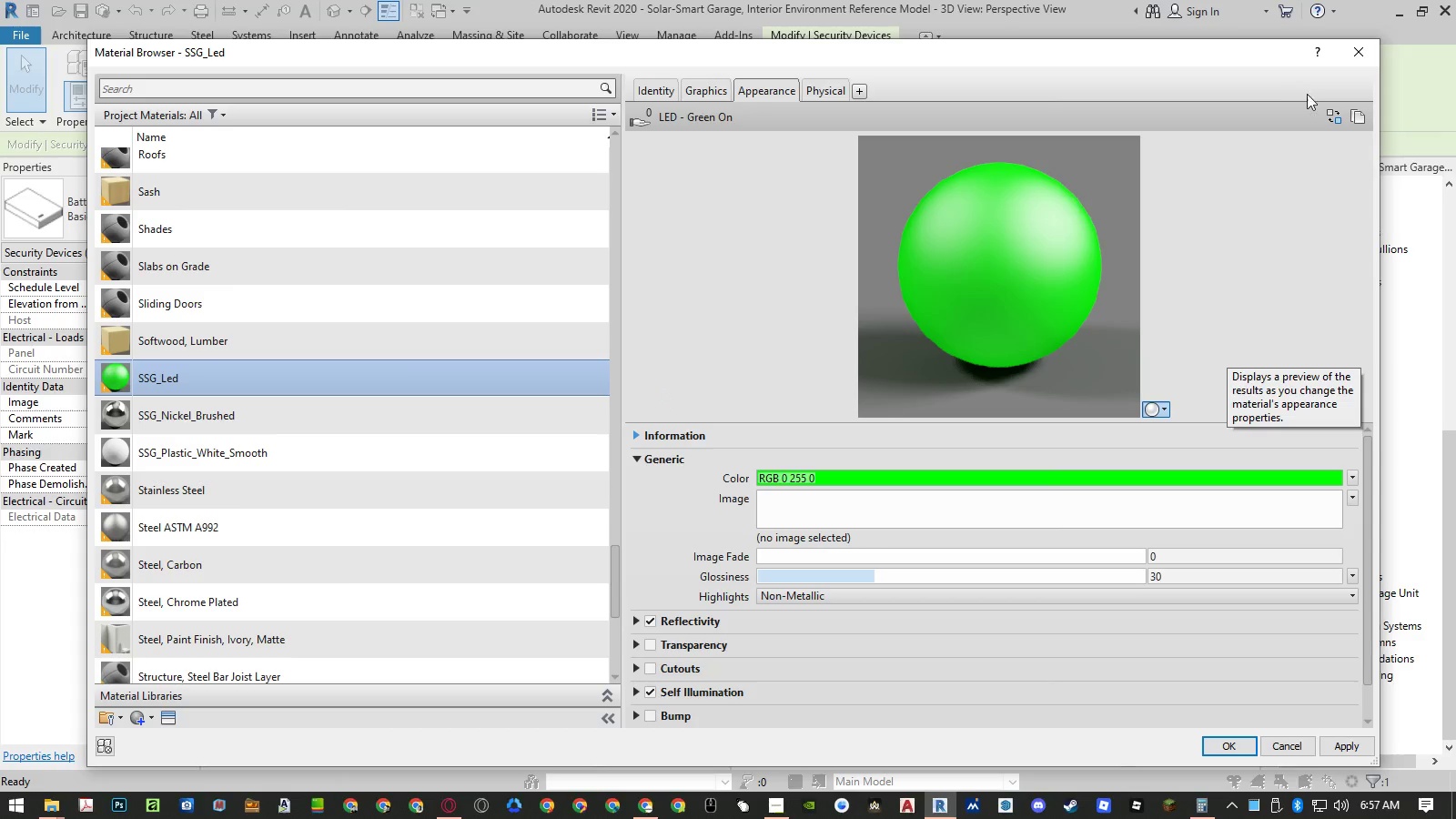 
left_click([1331, 113])
 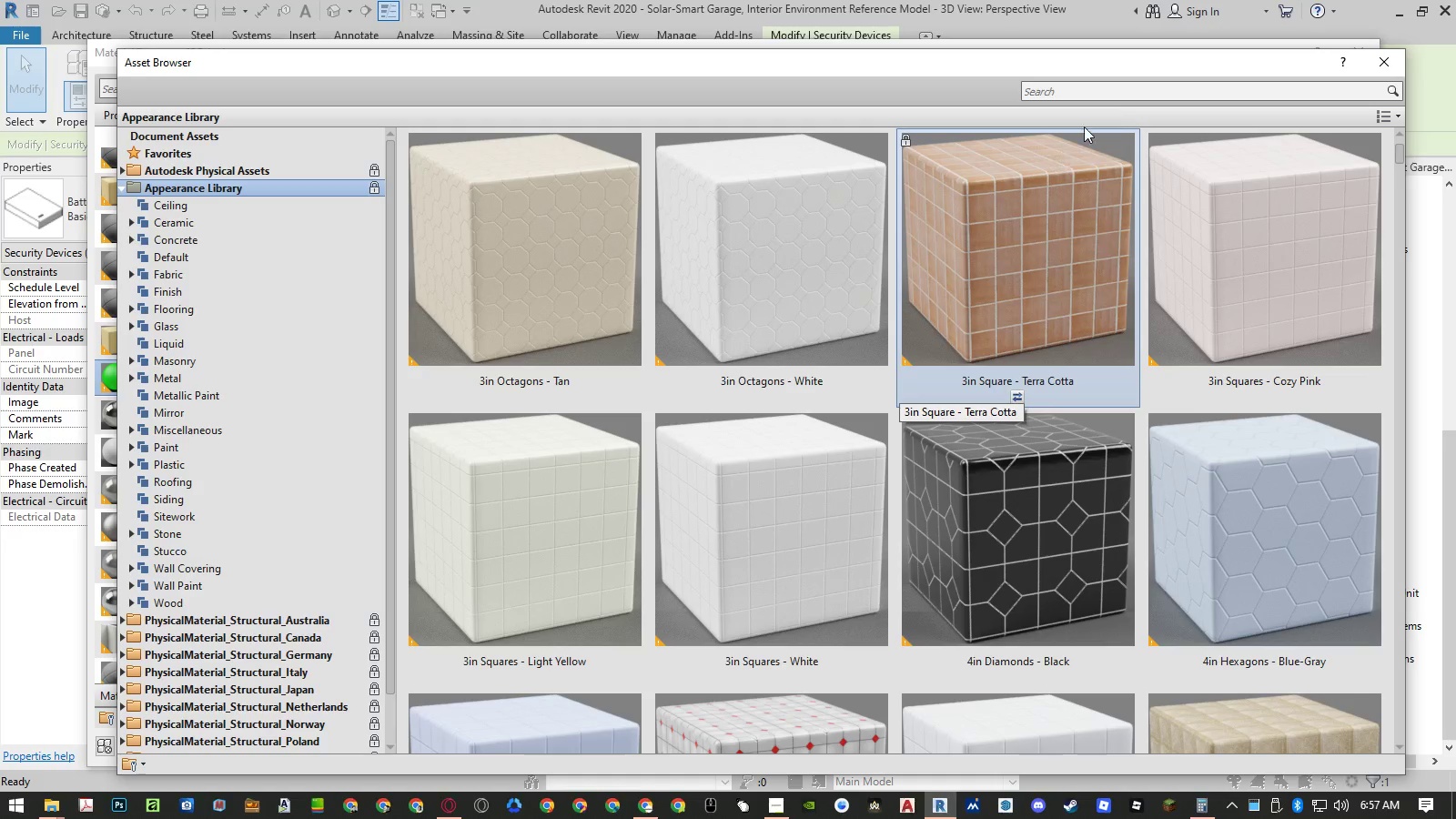 
left_click([1096, 93])
 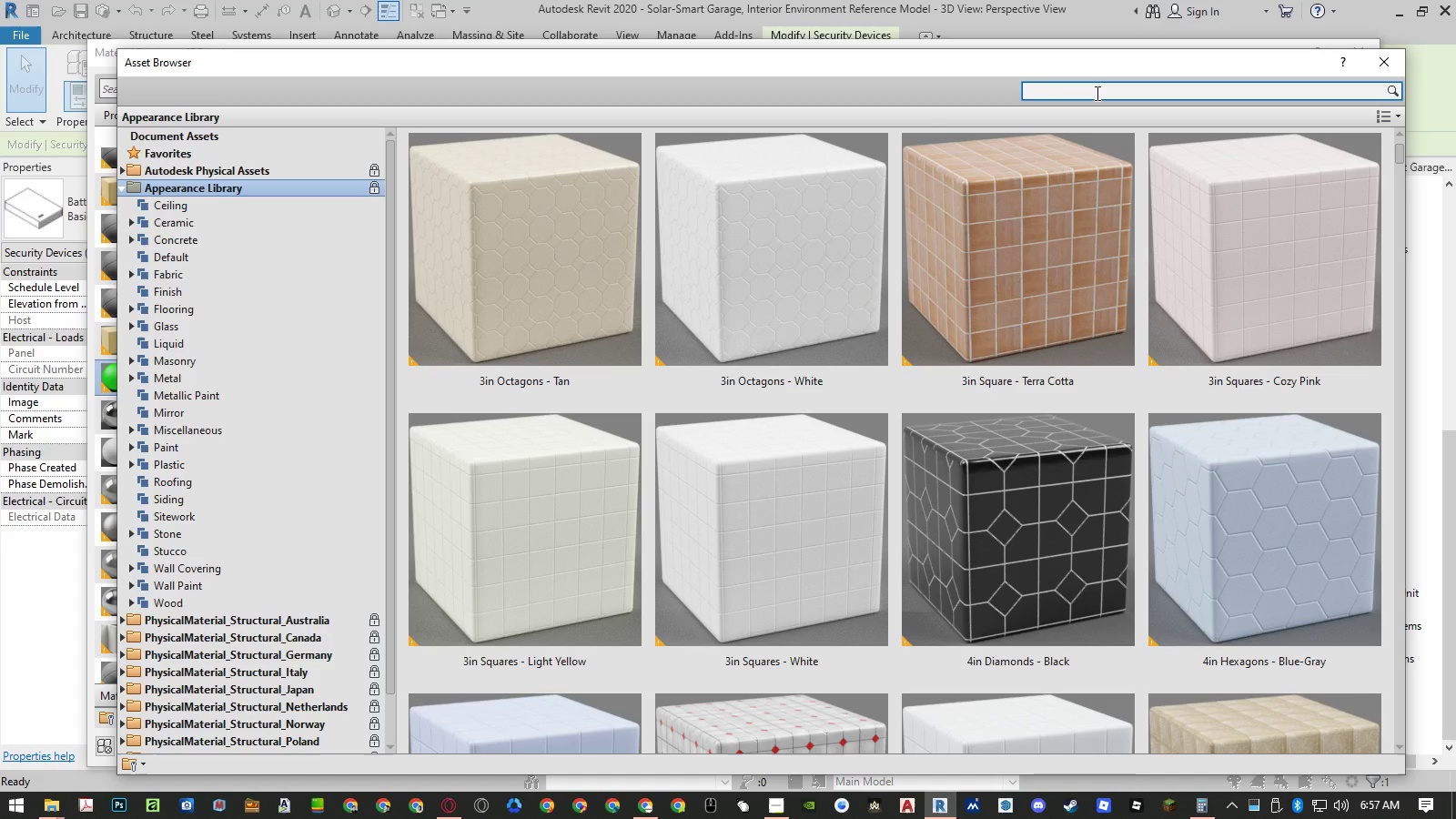 
type(led)
 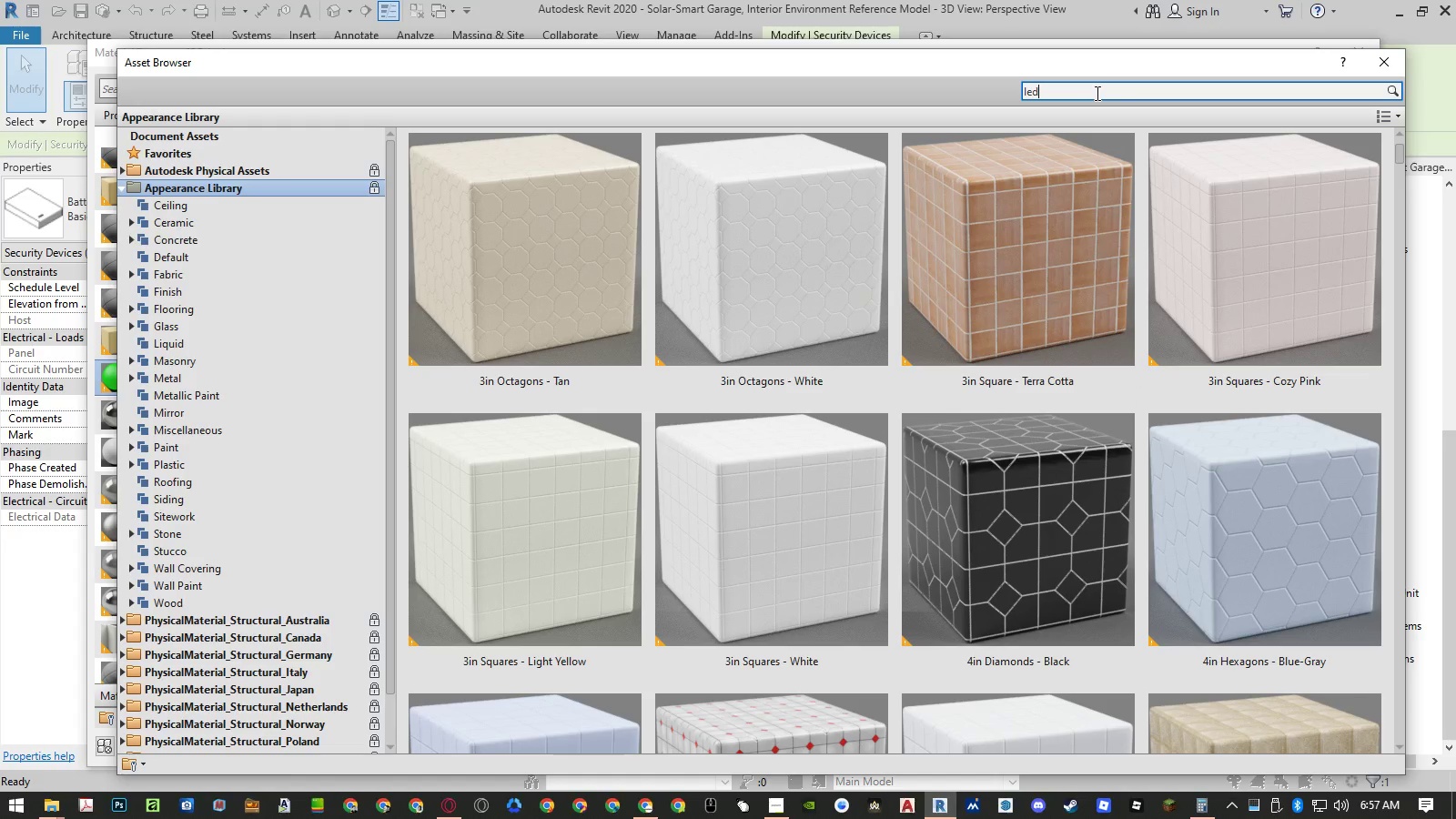 
key(Enter)
 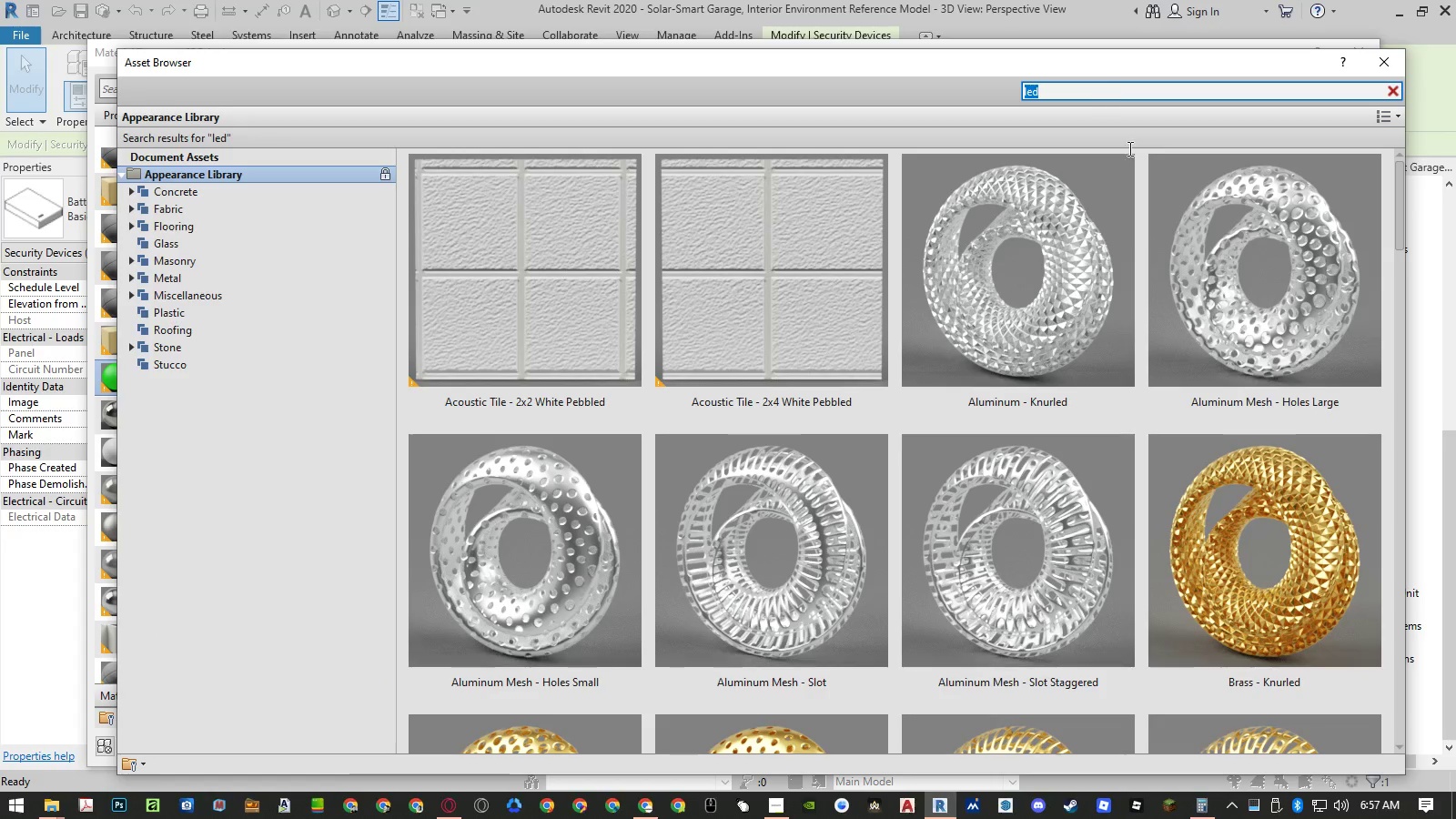 
scroll: coordinate [1017, 377], scroll_direction: down, amount: 3.0
 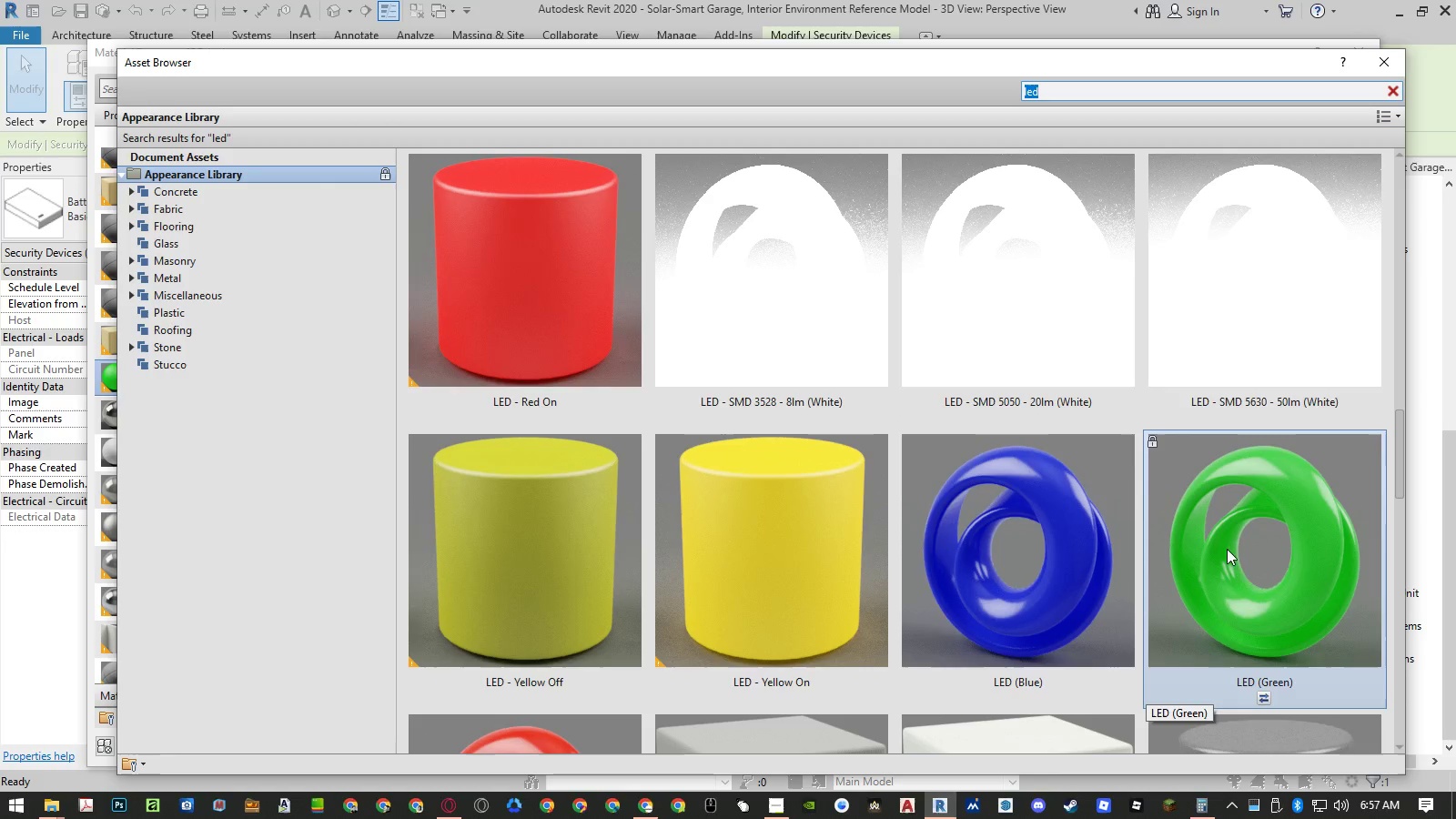 
left_click([1262, 696])
 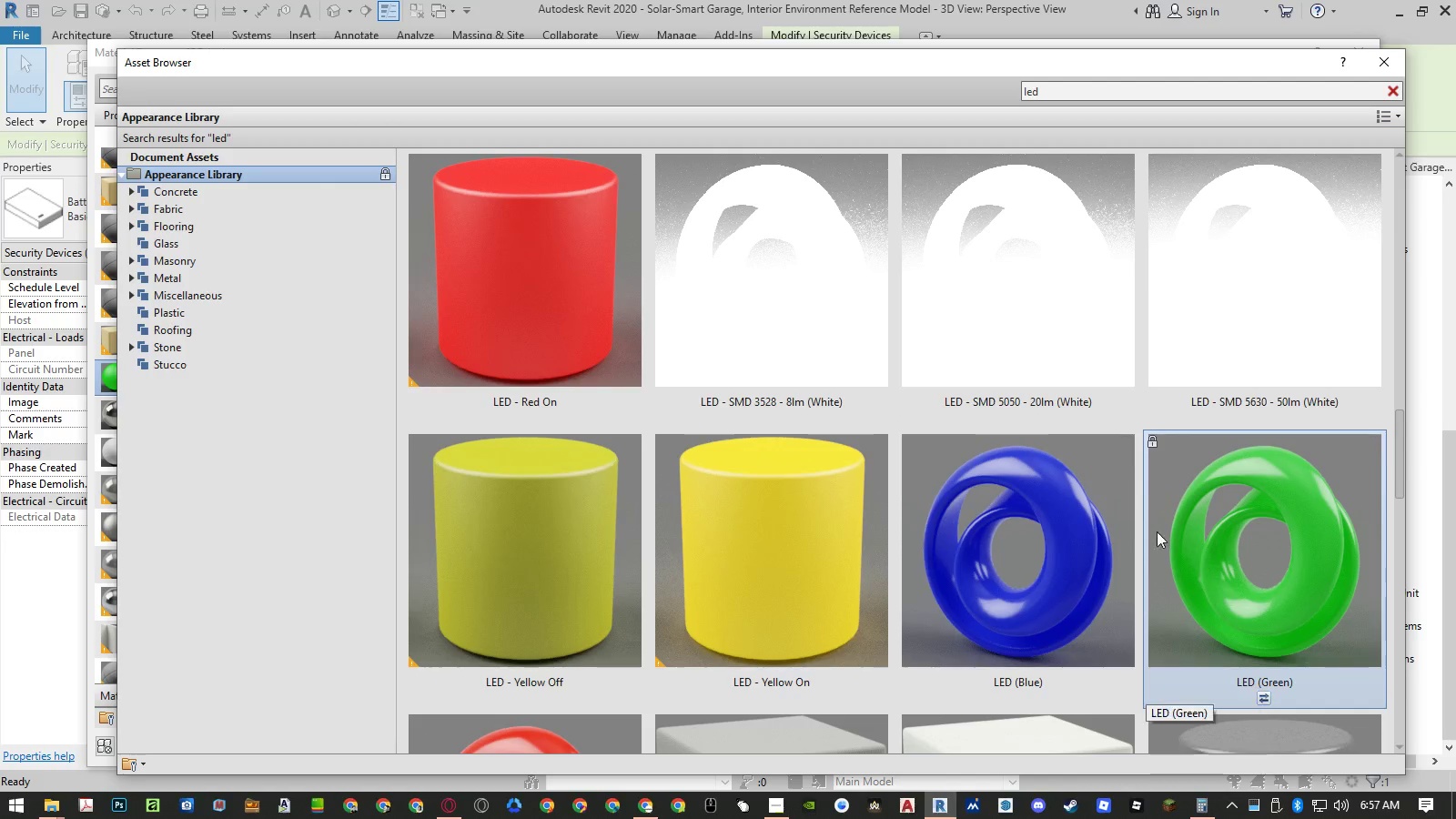 
scroll: coordinate [1099, 515], scroll_direction: down, amount: 1.0
 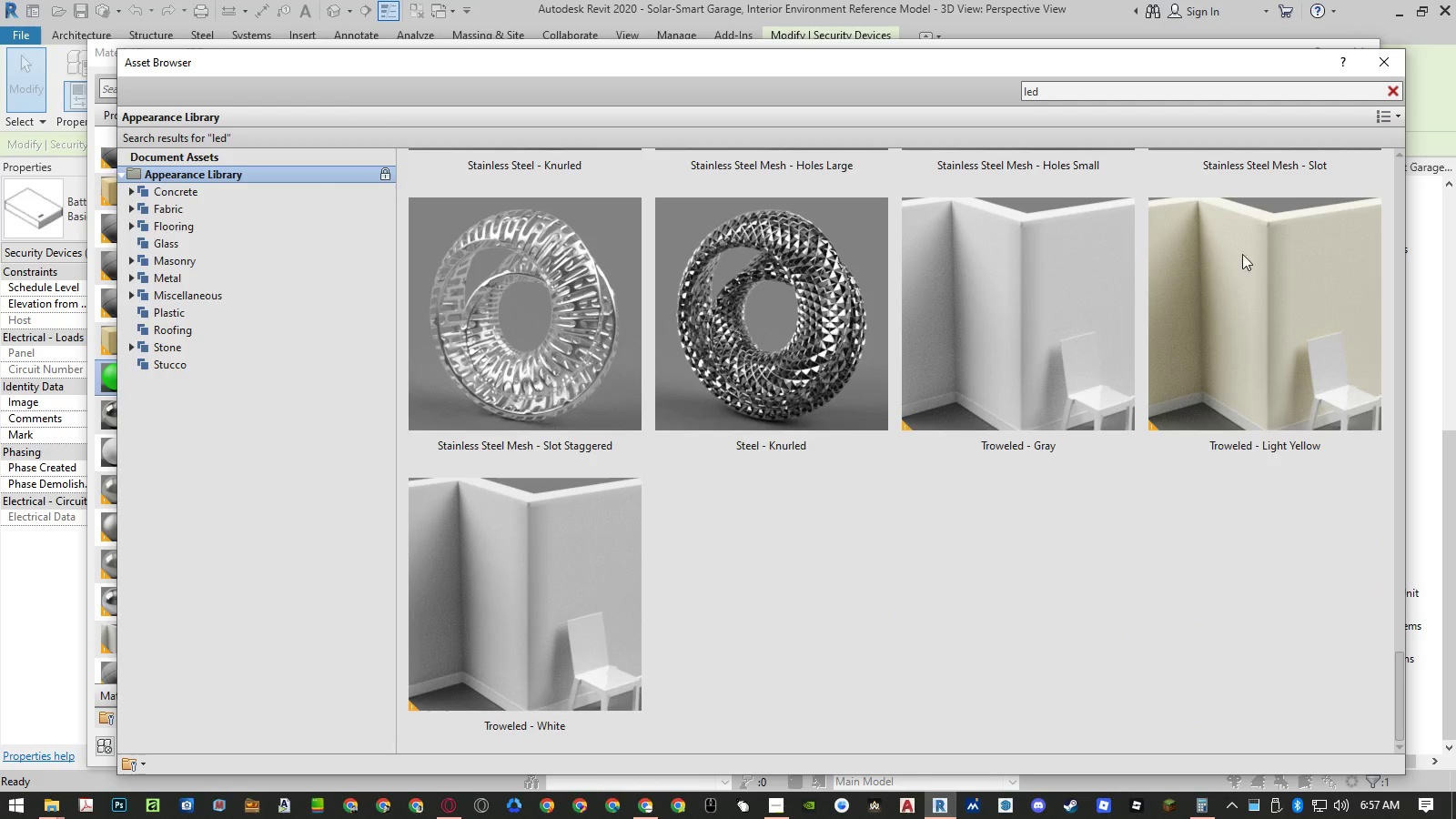 
left_click([1387, 56])
 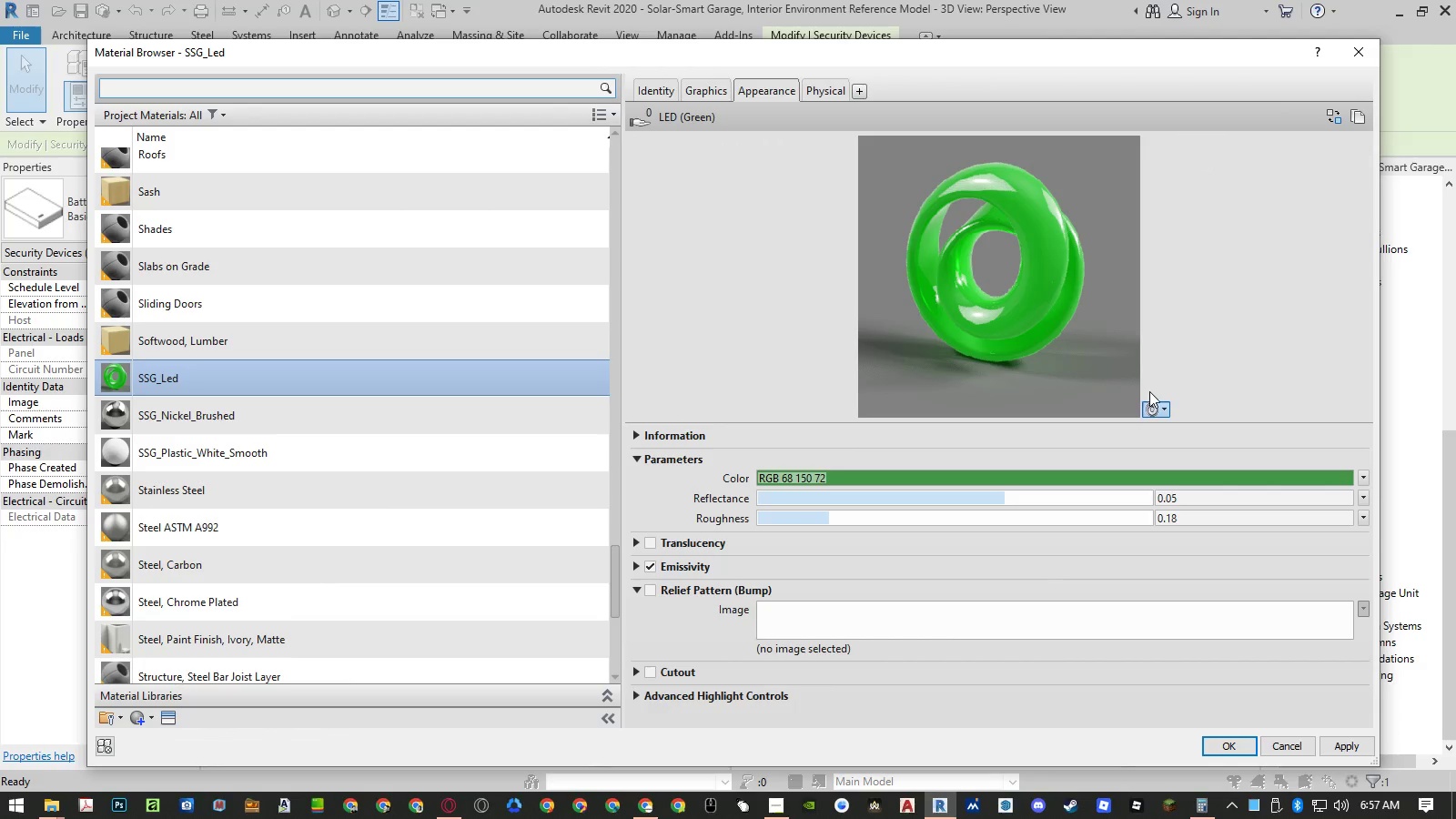 
left_click([1151, 408])
 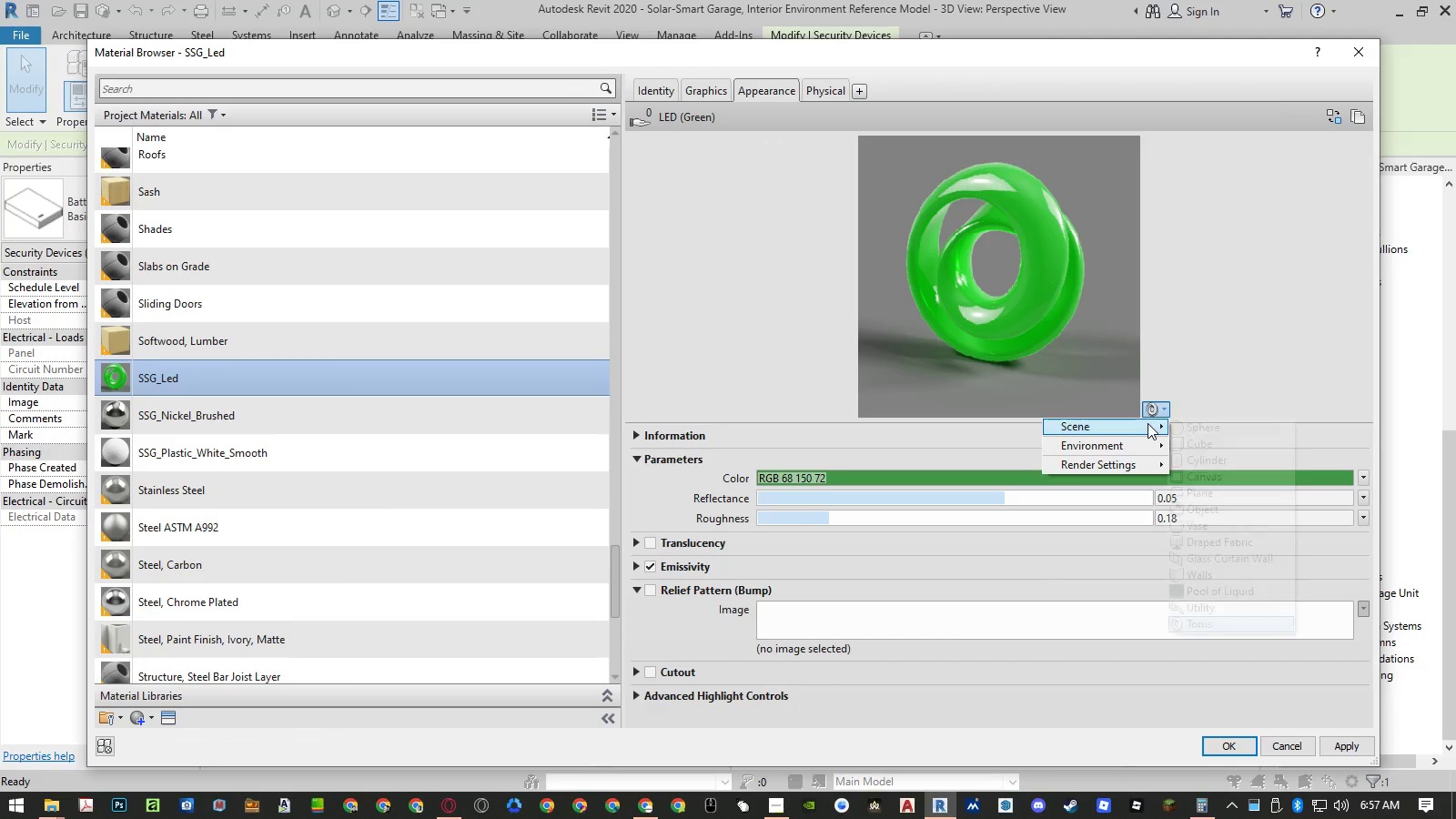 
double_click([1196, 429])
 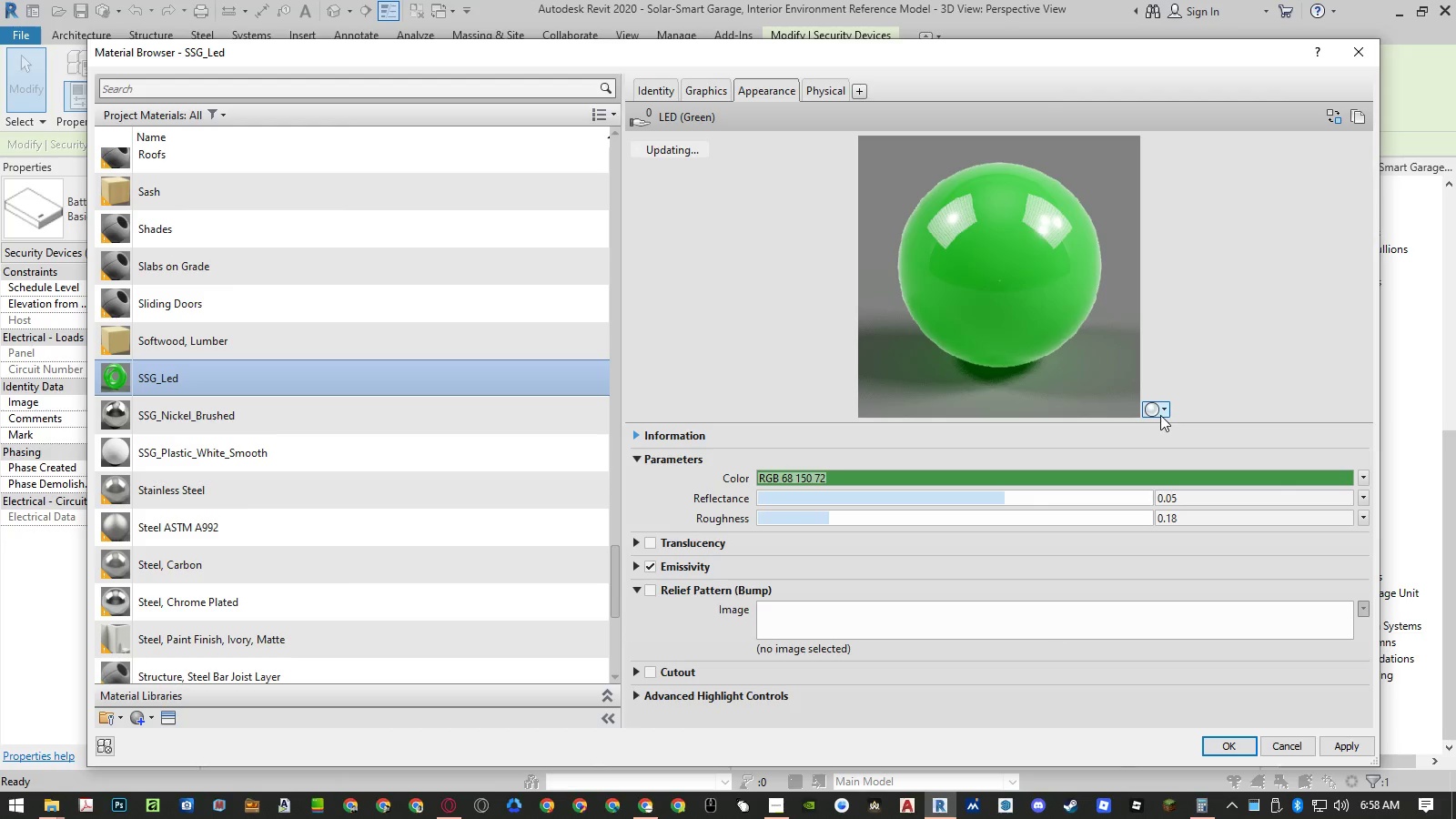 
double_click([1148, 430])
 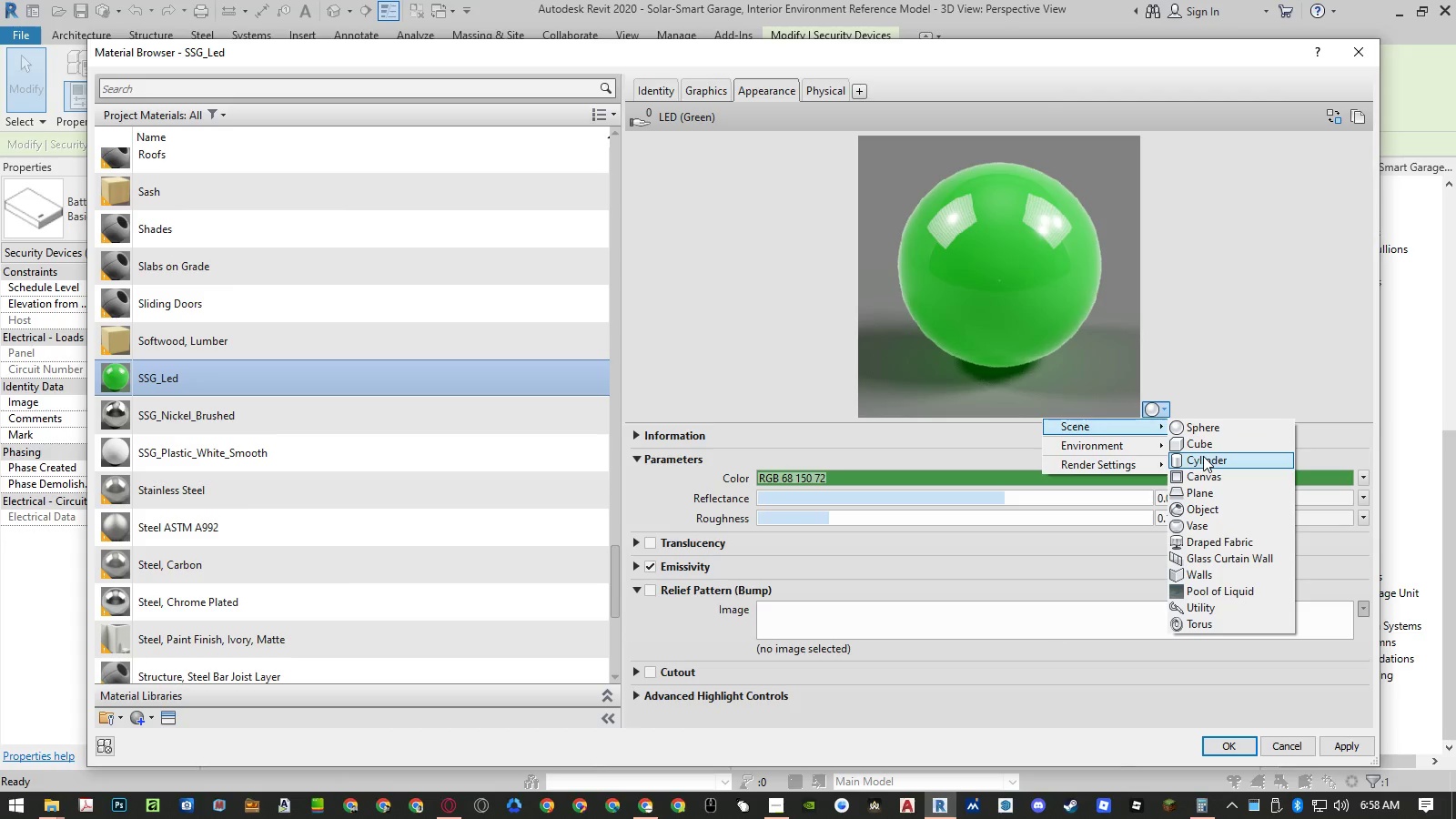 
left_click([1199, 520])
 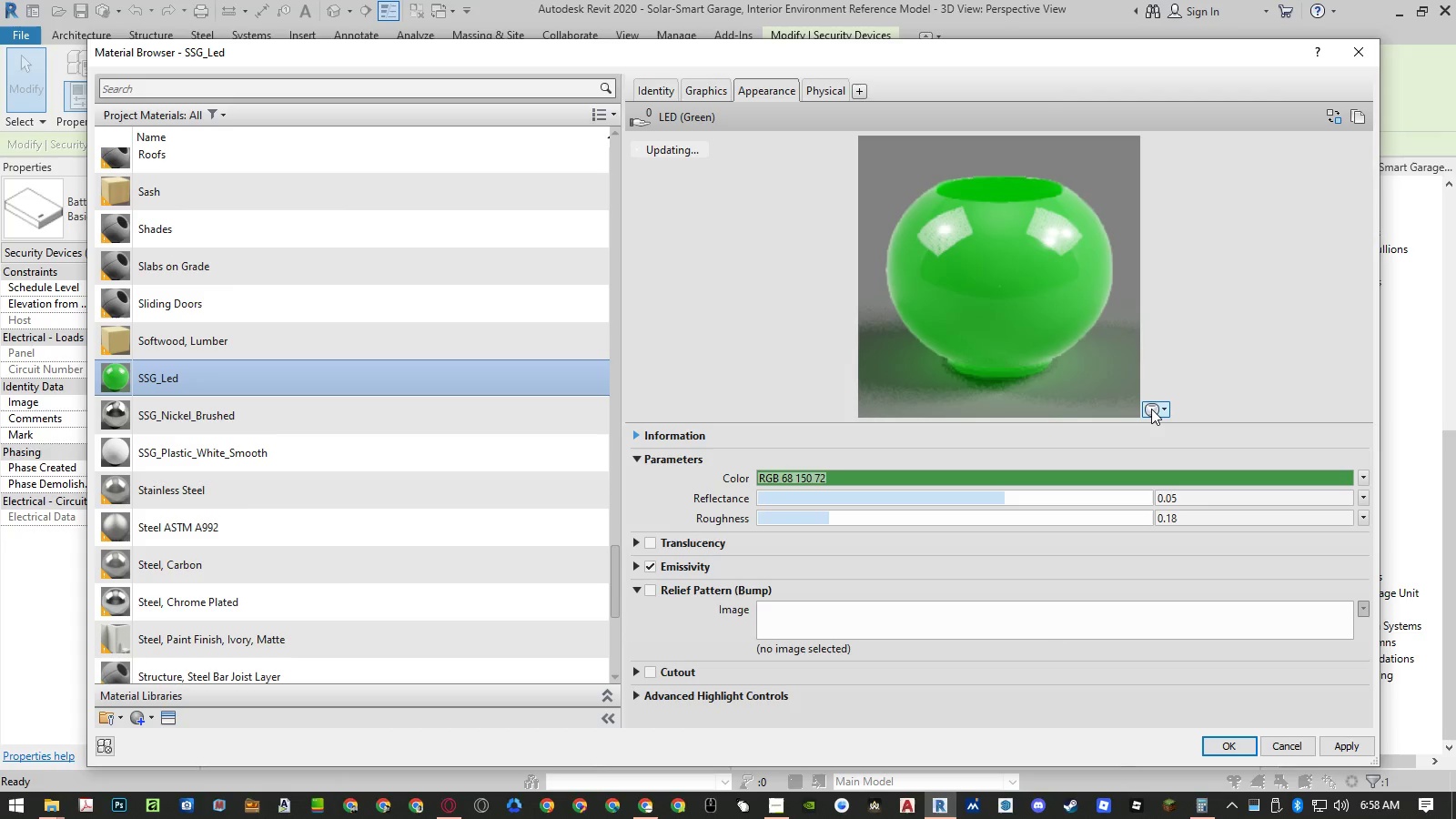 
left_click([1151, 409])
 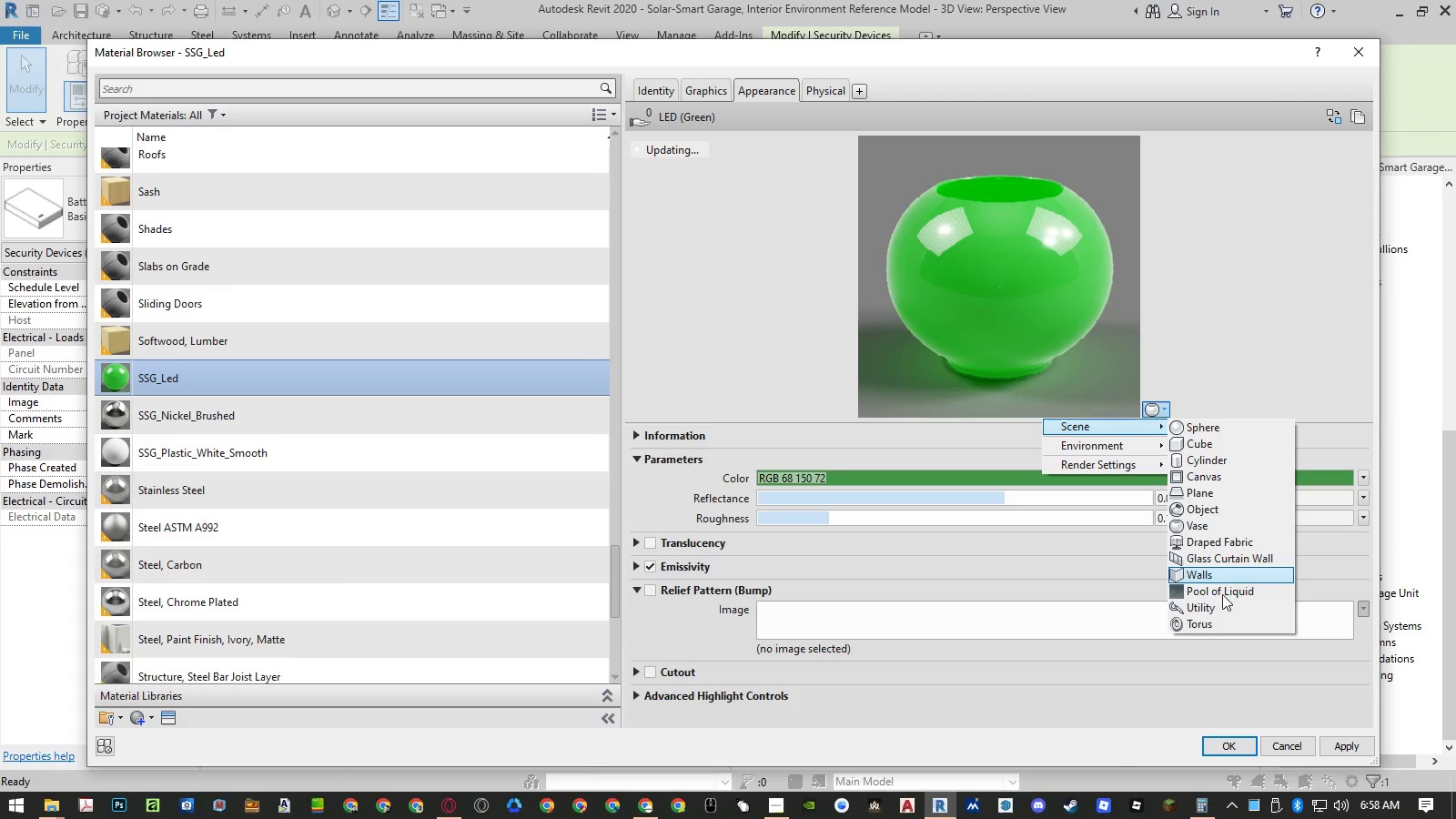 
left_click([1218, 617])
 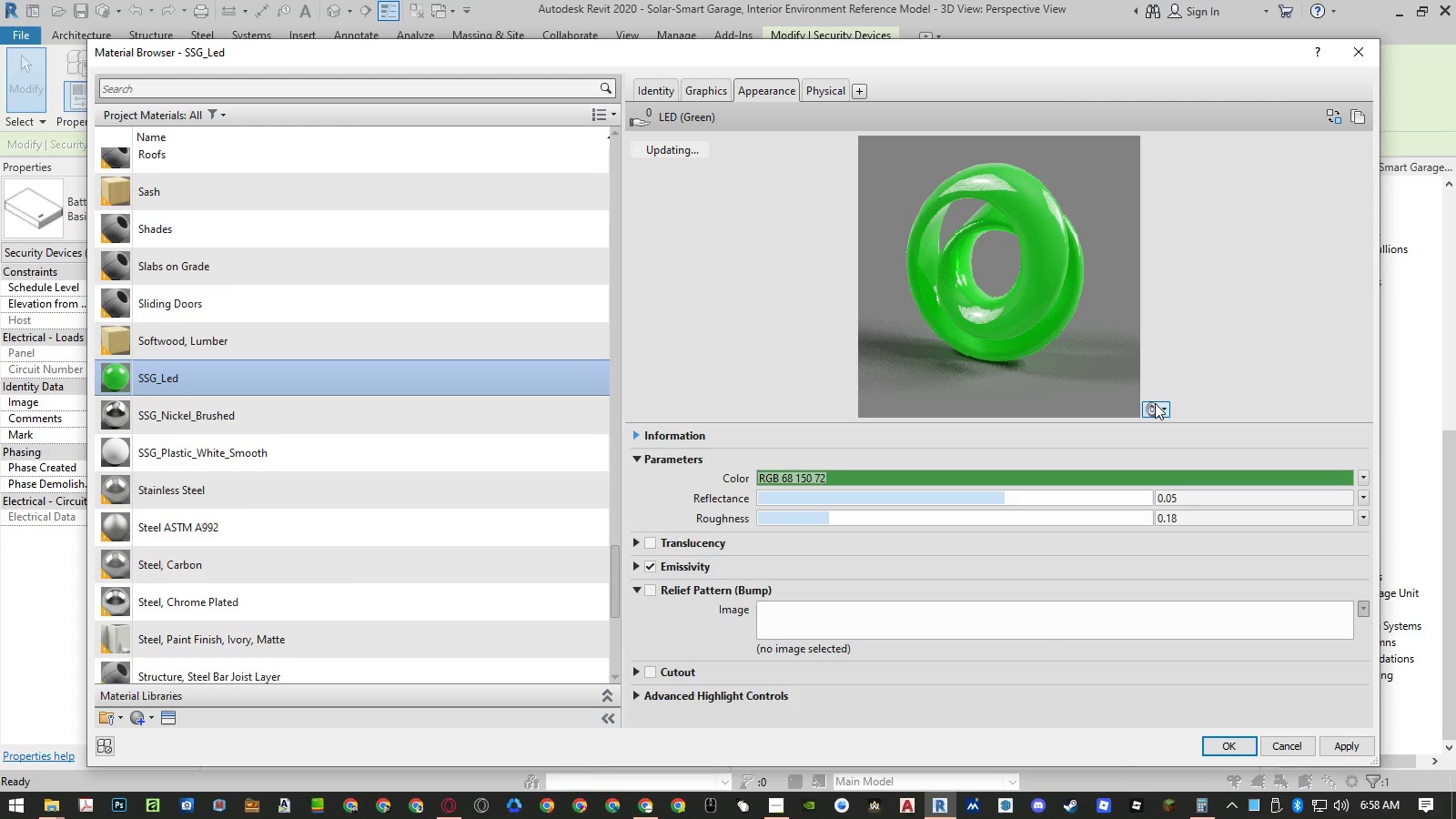 
left_click([1155, 403])
 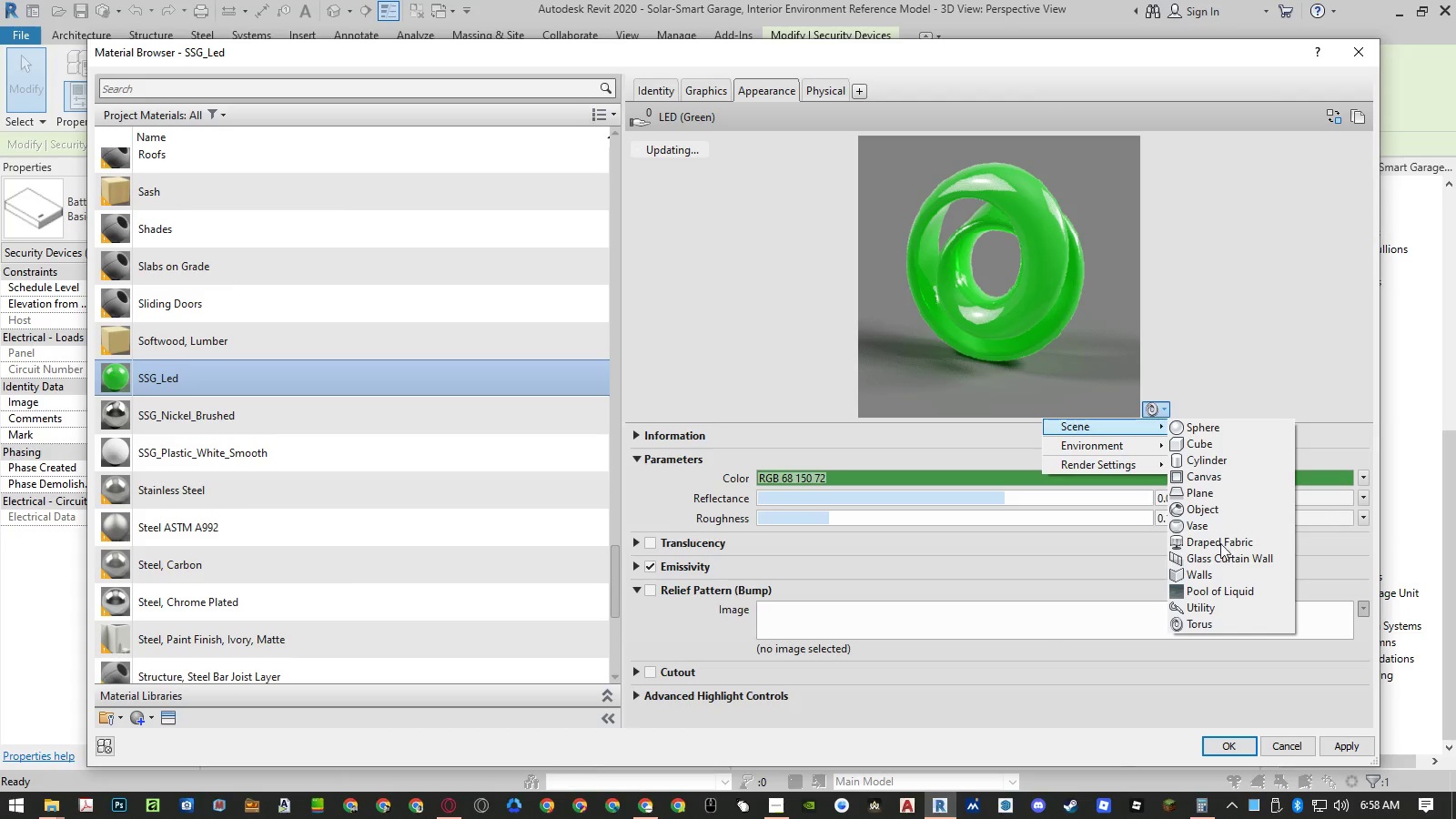 
left_click([1217, 614])
 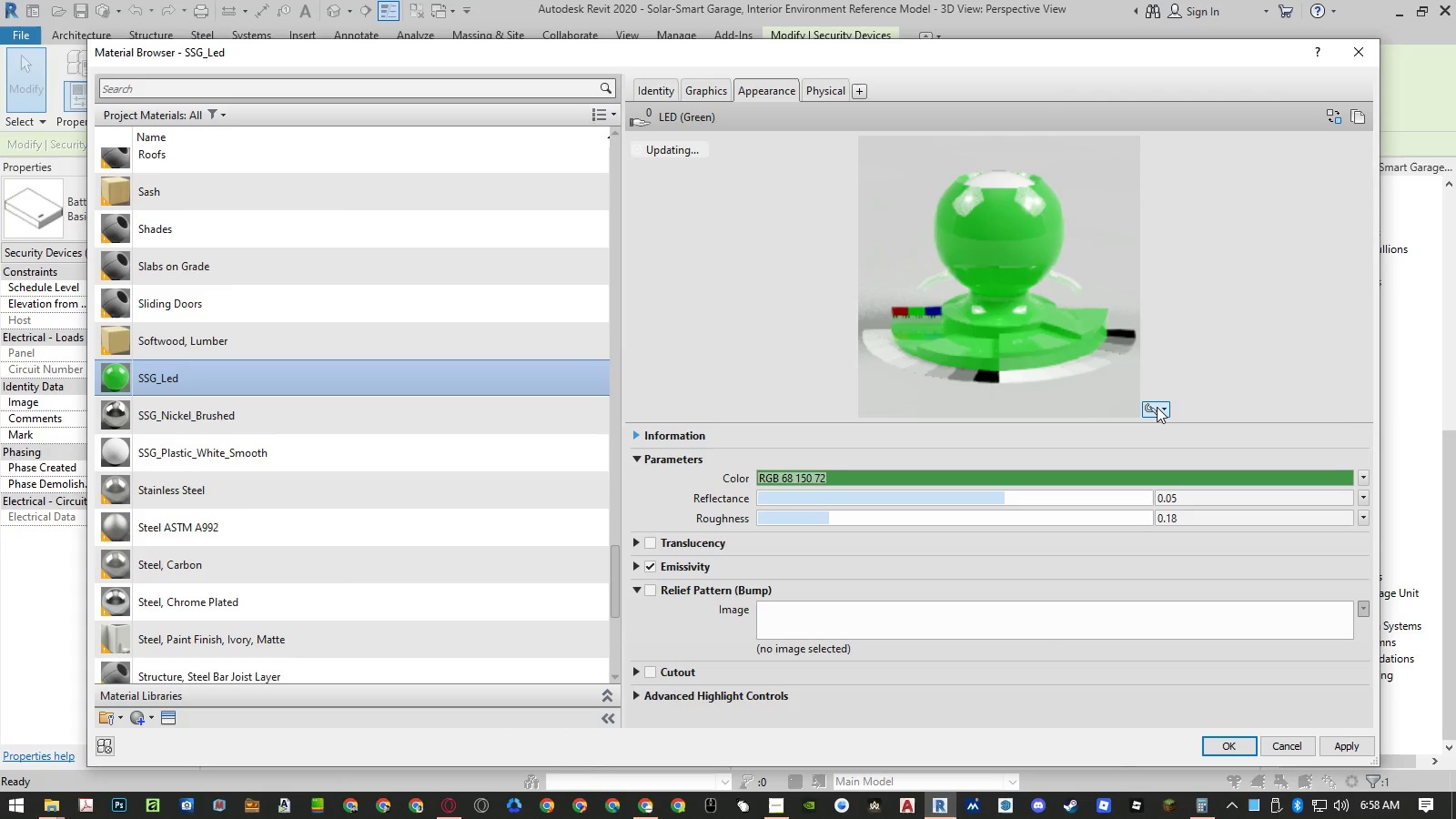 
left_click([1157, 407])
 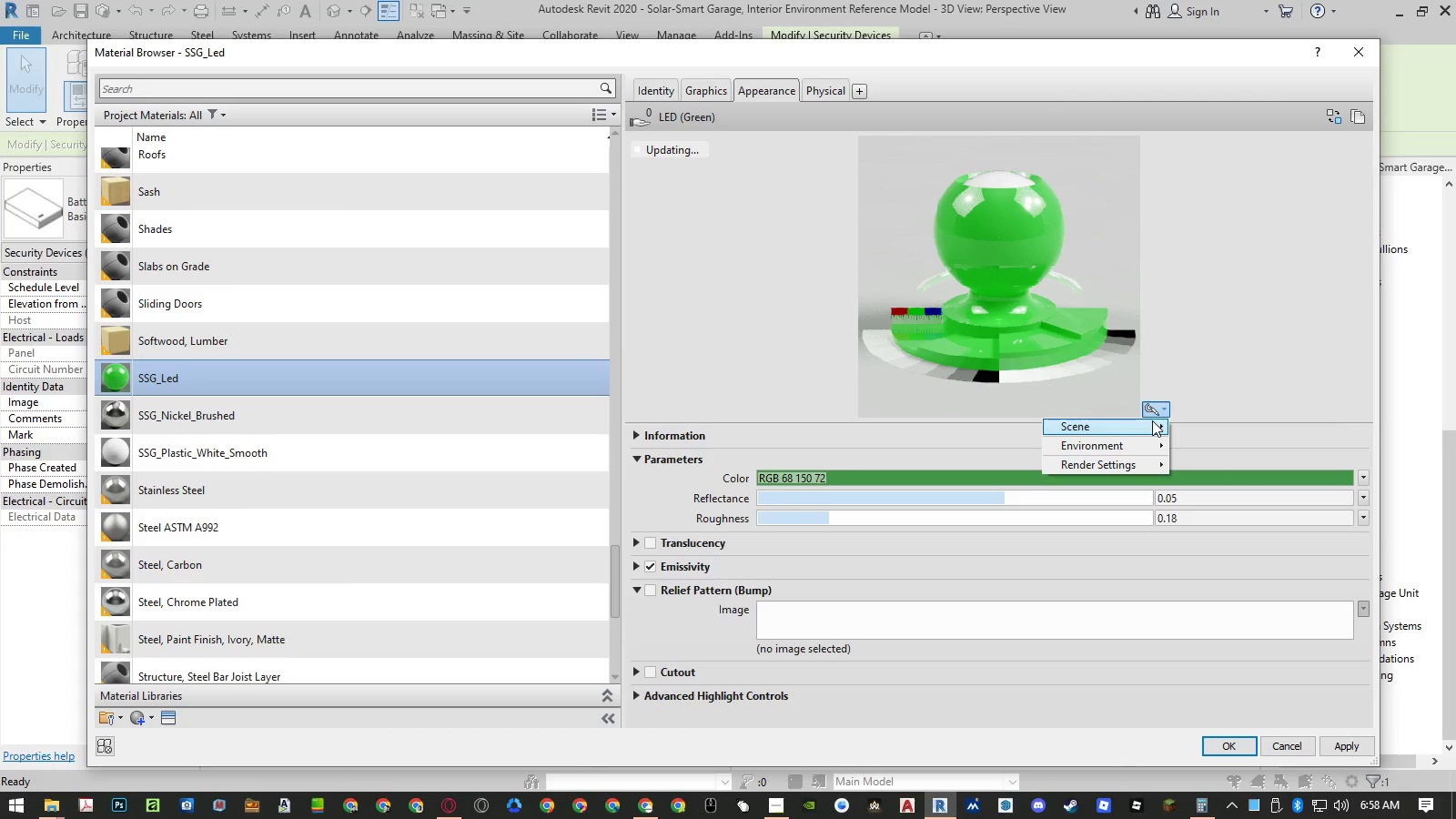 
left_click([1152, 424])
 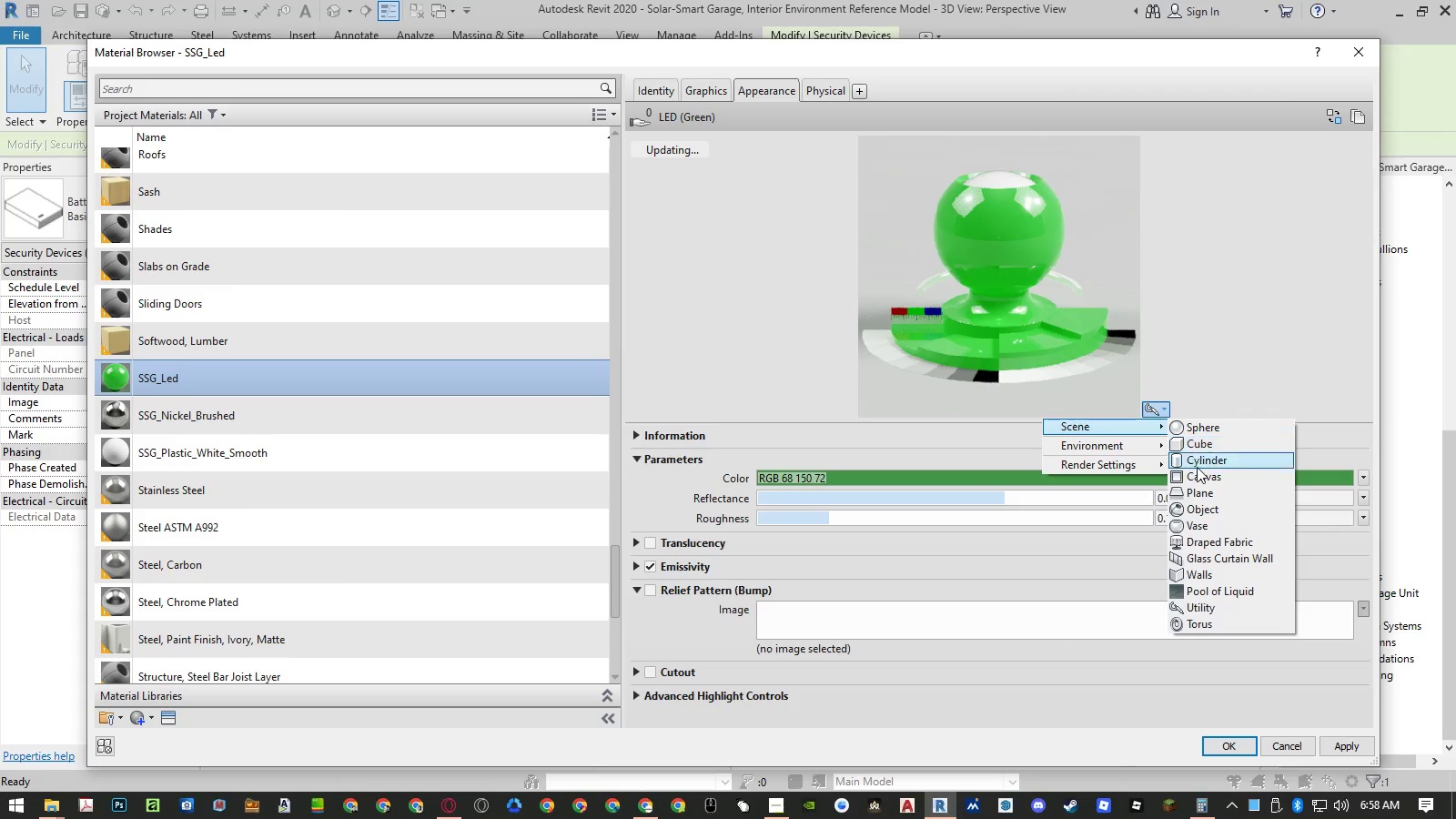 
left_click([1197, 469])
 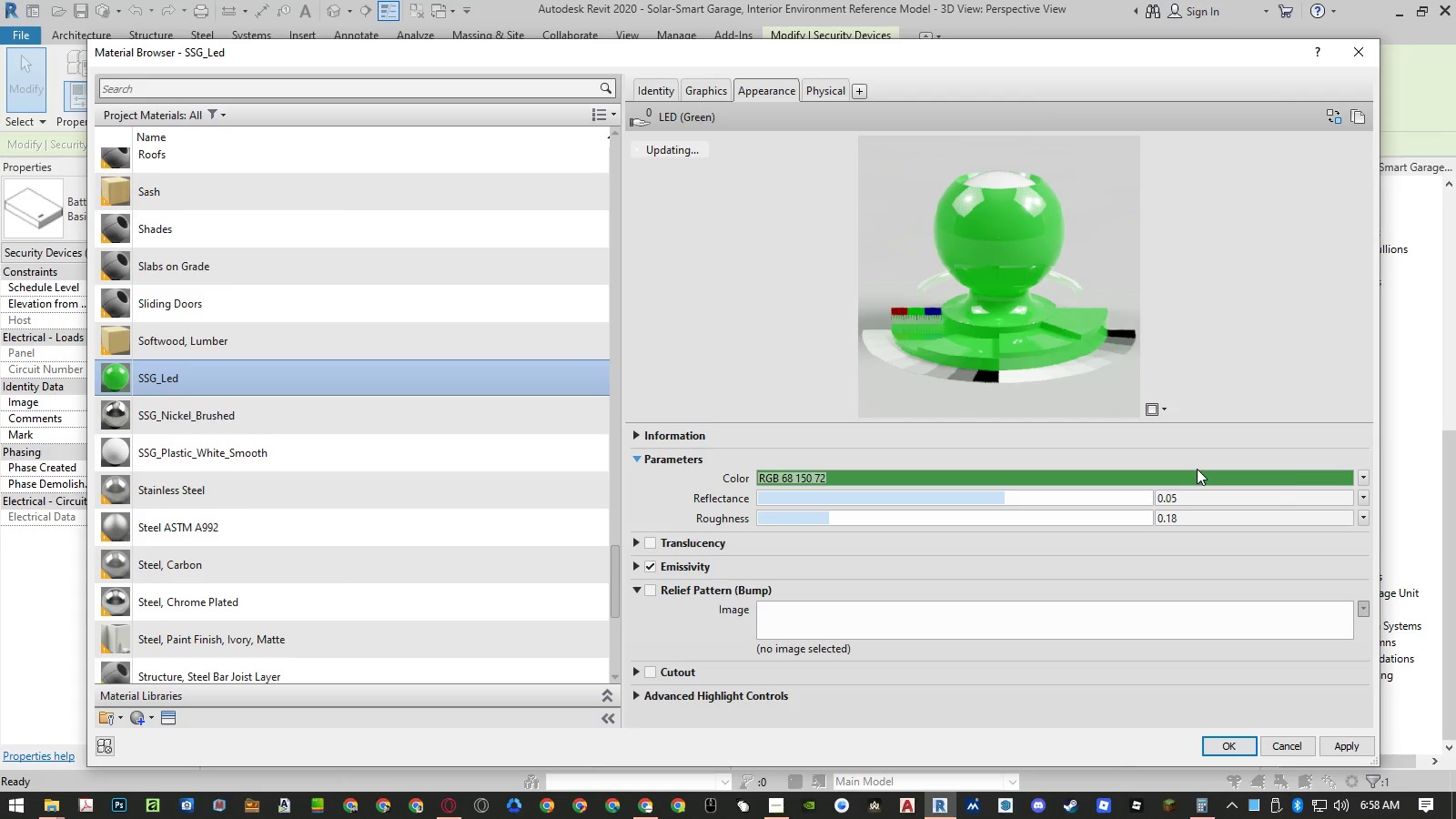 
double_click([1197, 469])
 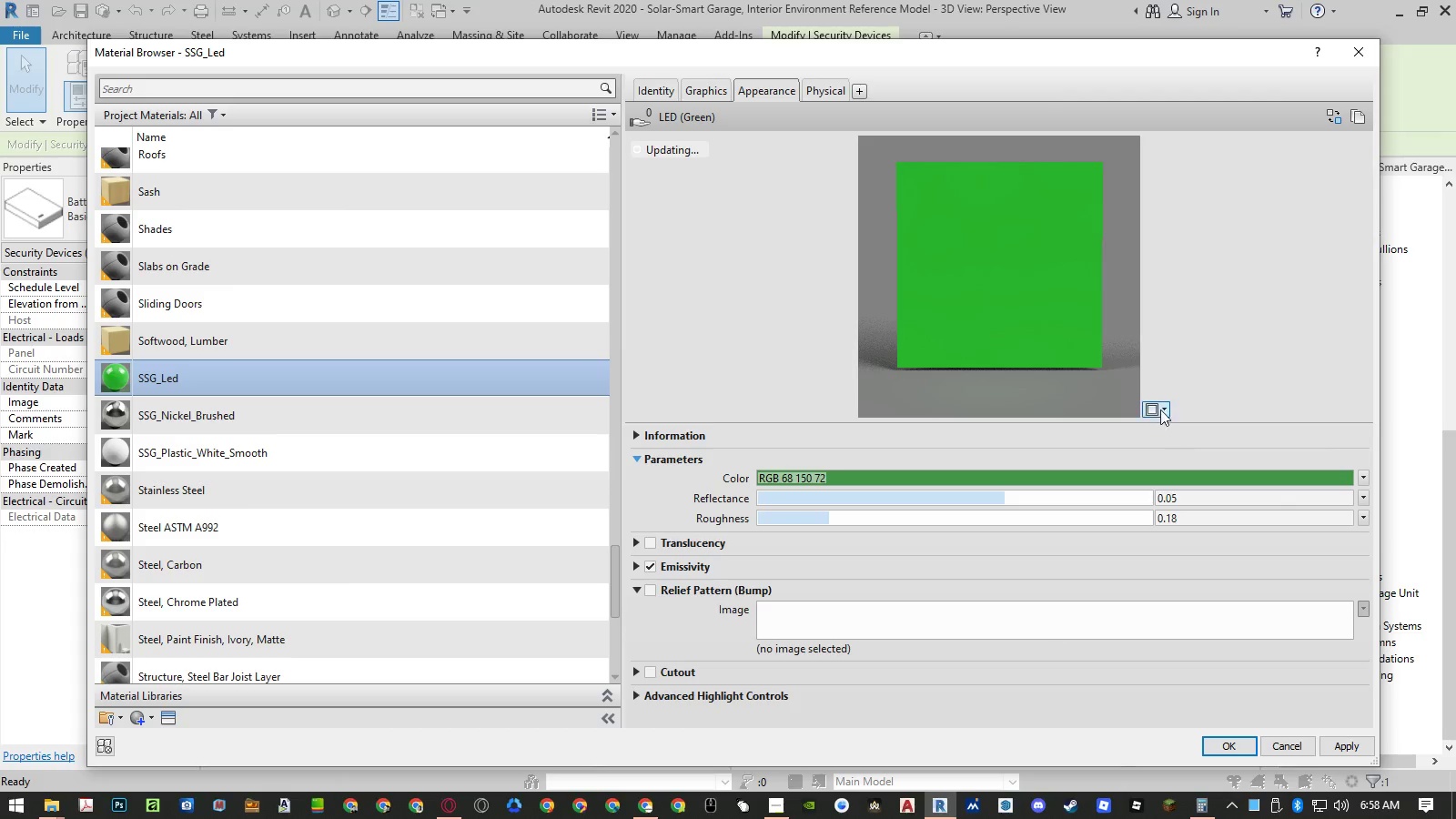 
left_click([1155, 405])
 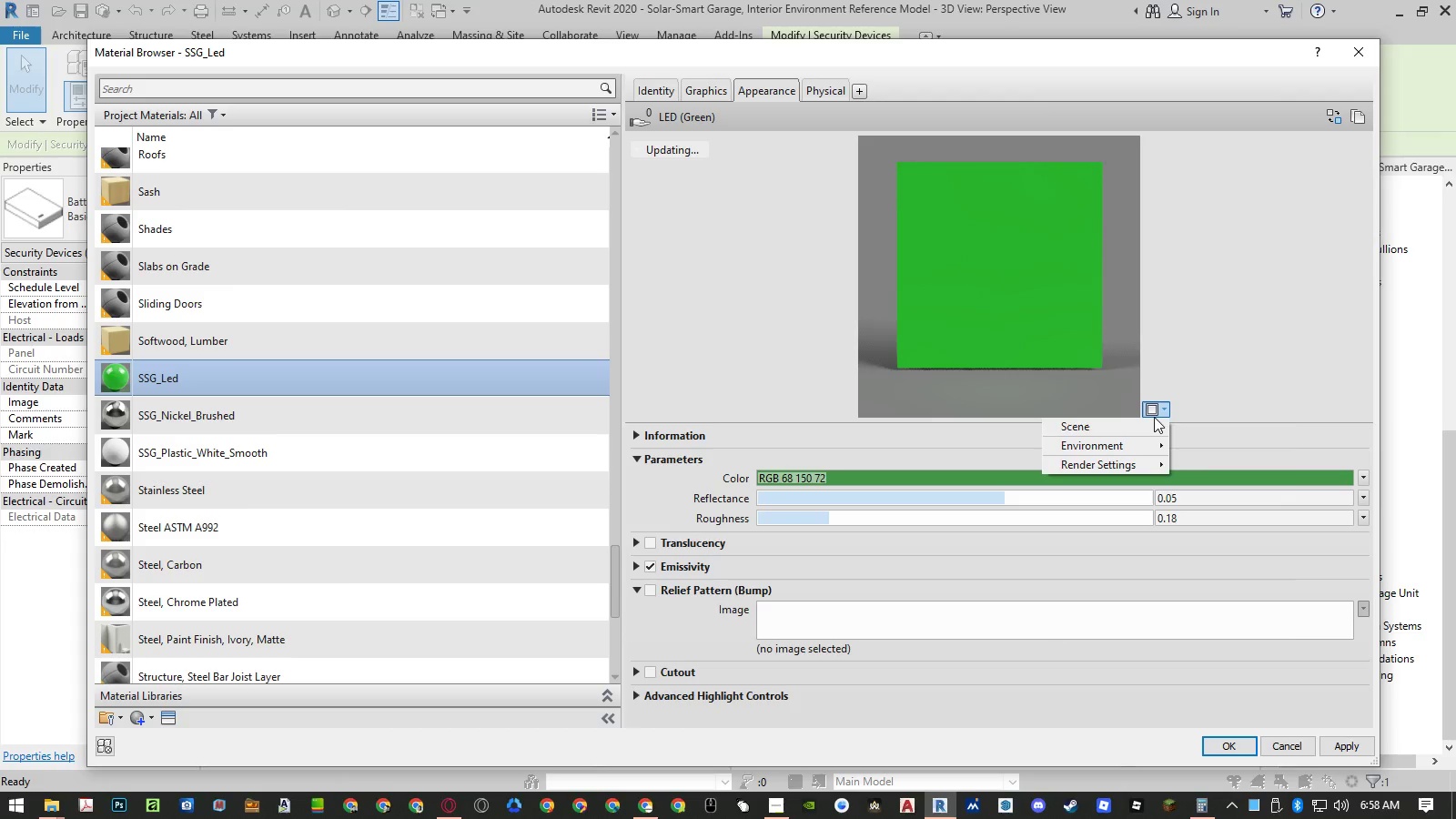 
double_click([1153, 421])
 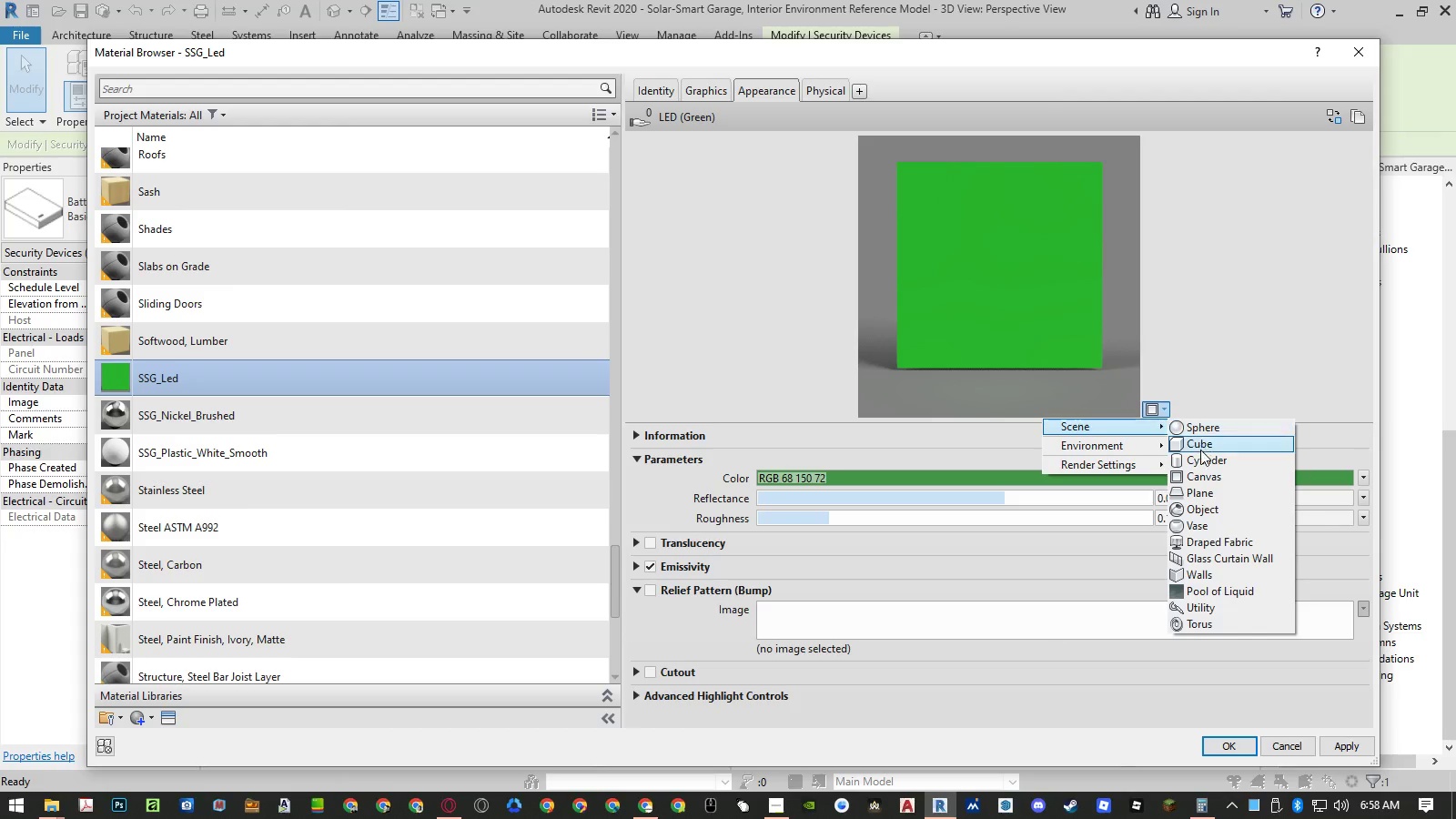 
left_click([1200, 456])
 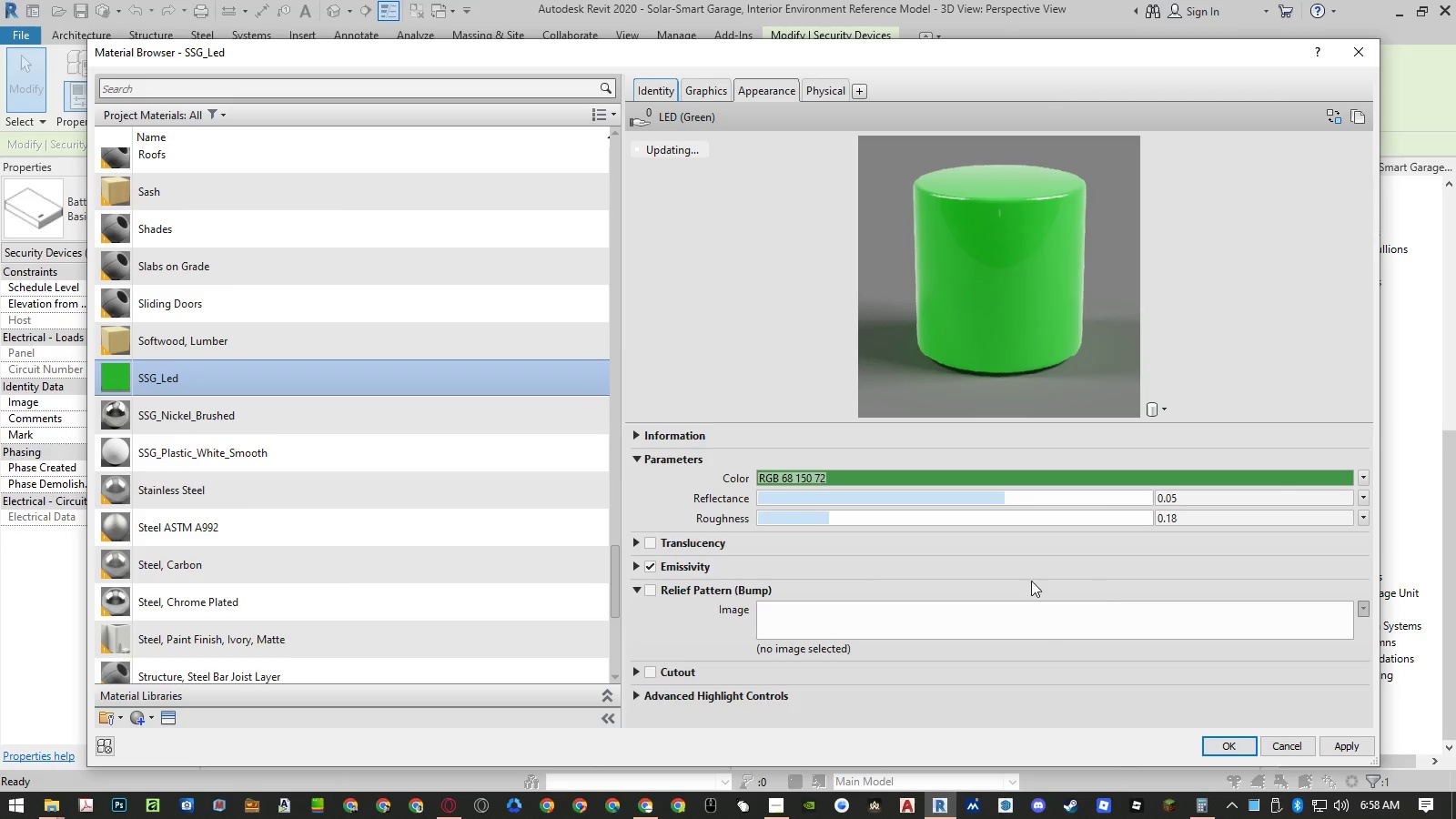 
left_click([634, 566])
 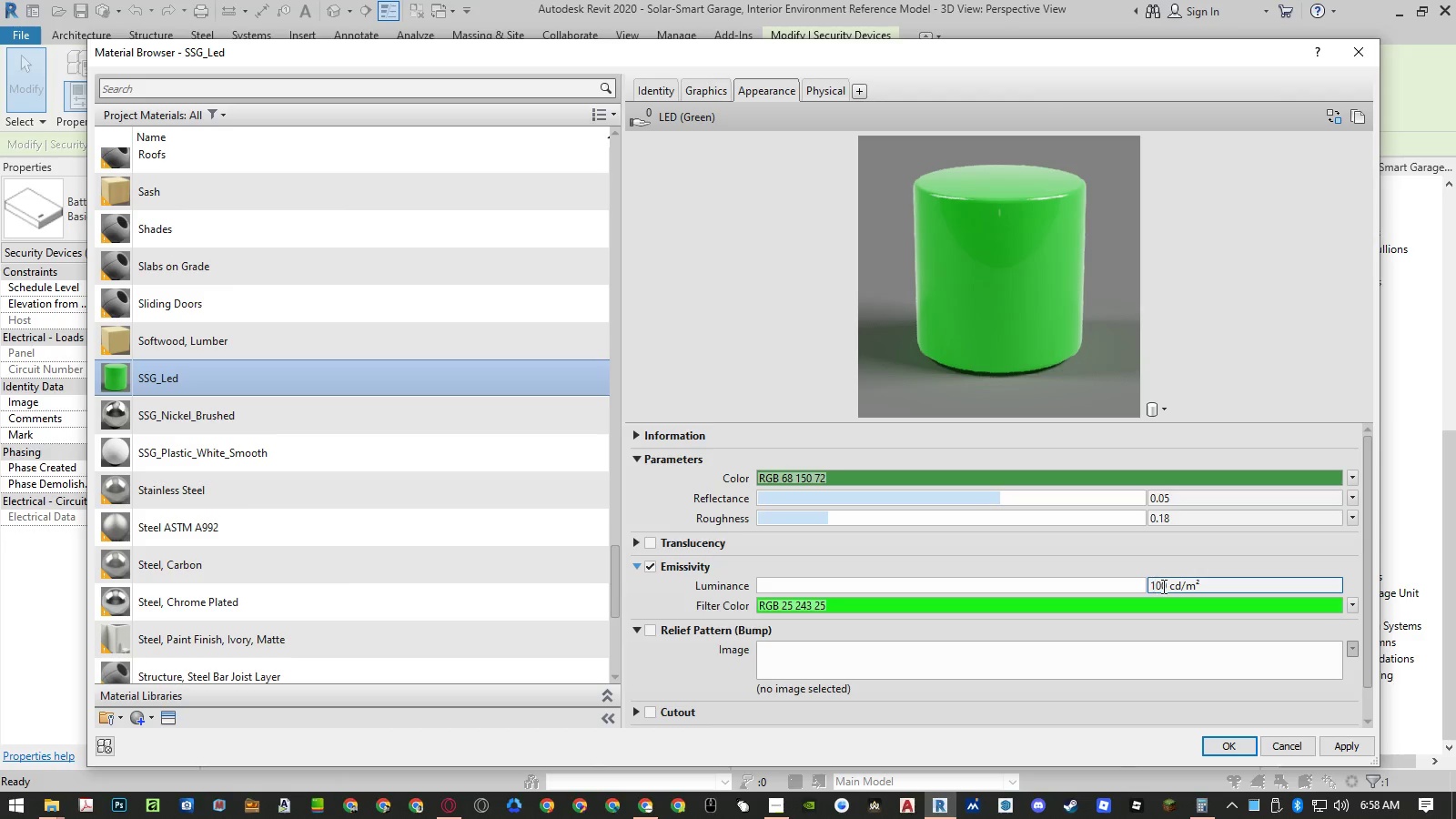 
left_click([1161, 586])
 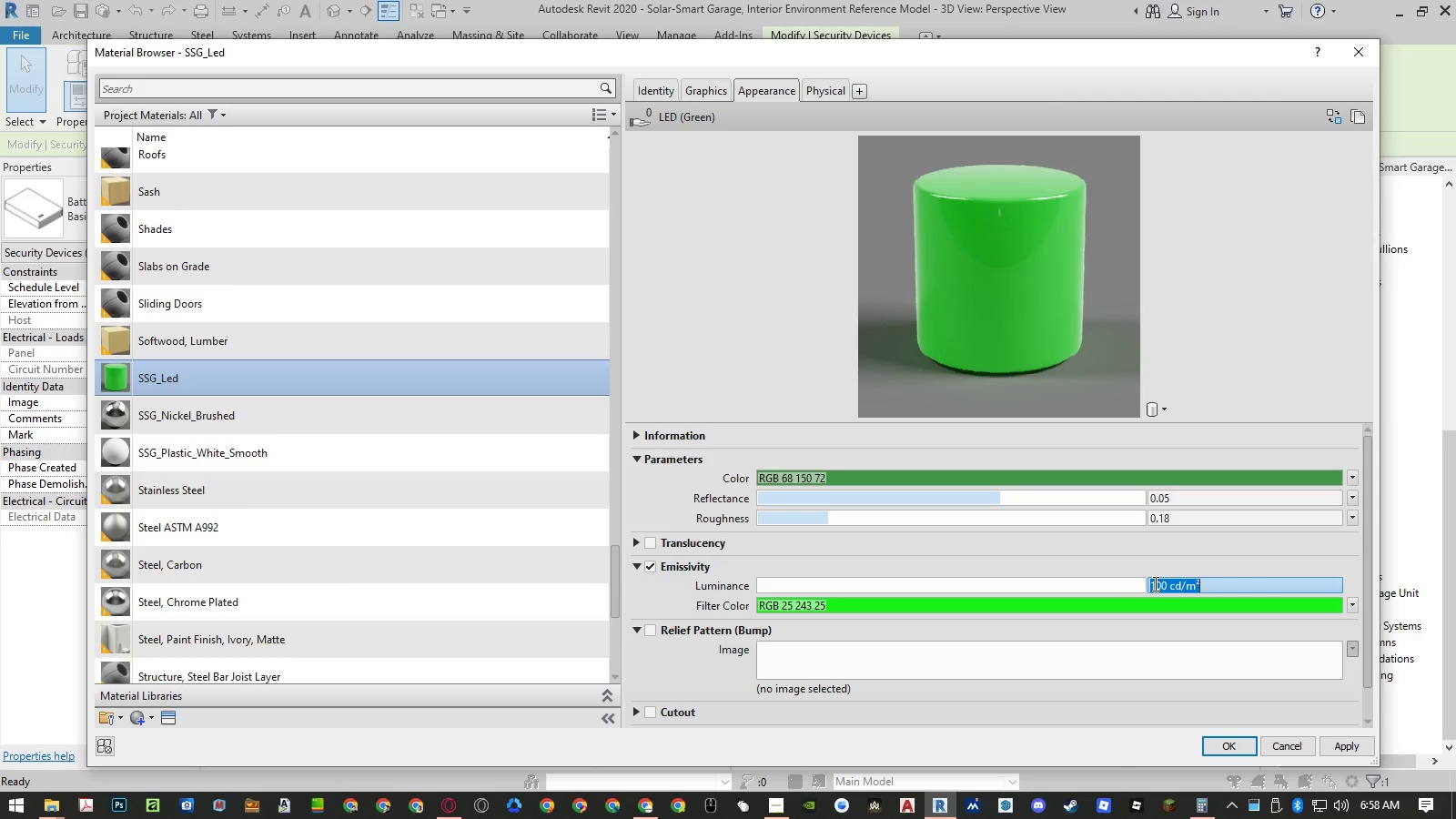 
left_click([1154, 583])
 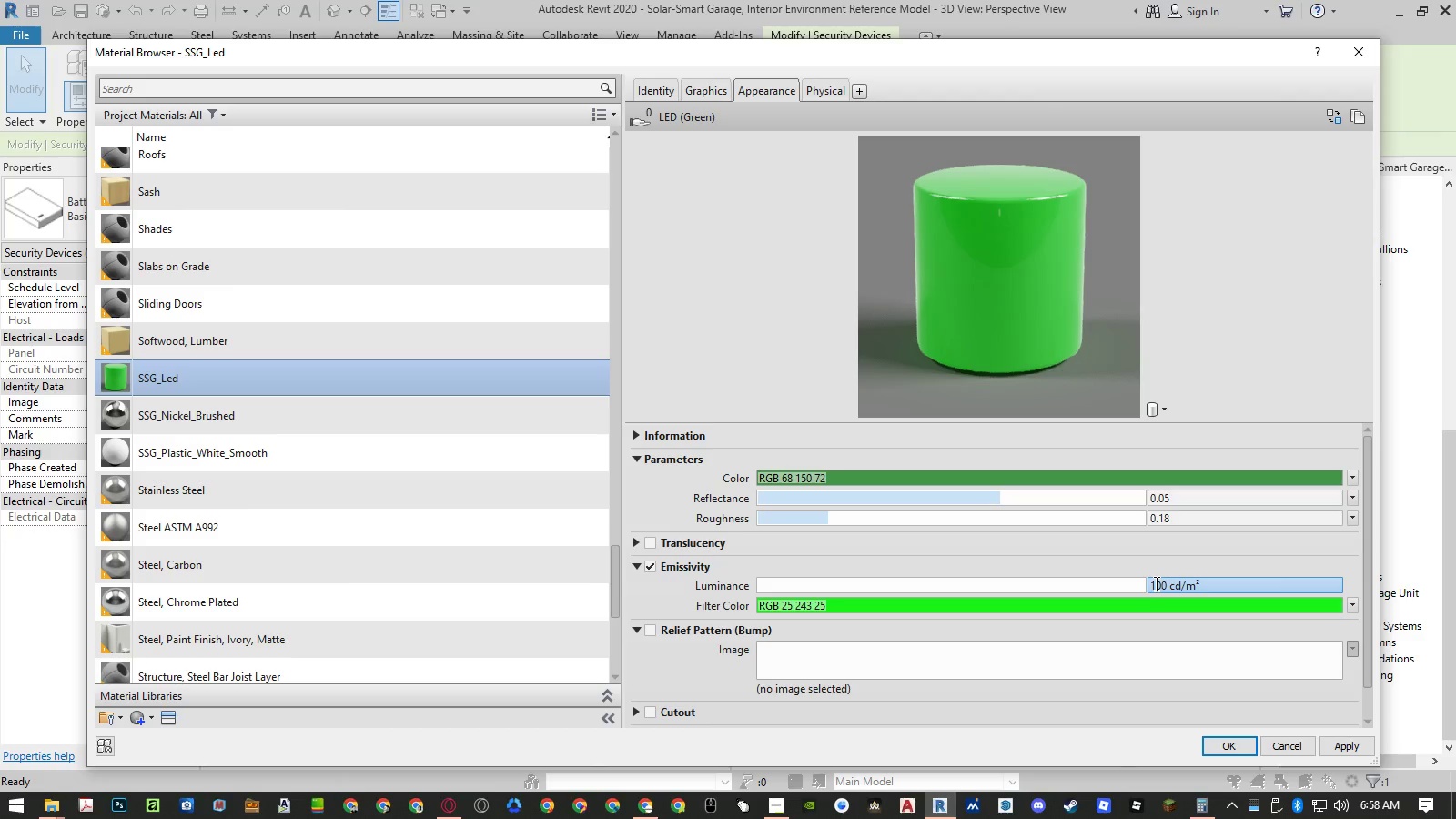 
left_click_drag(start_coordinate=[1155, 582], to_coordinate=[1142, 583])
 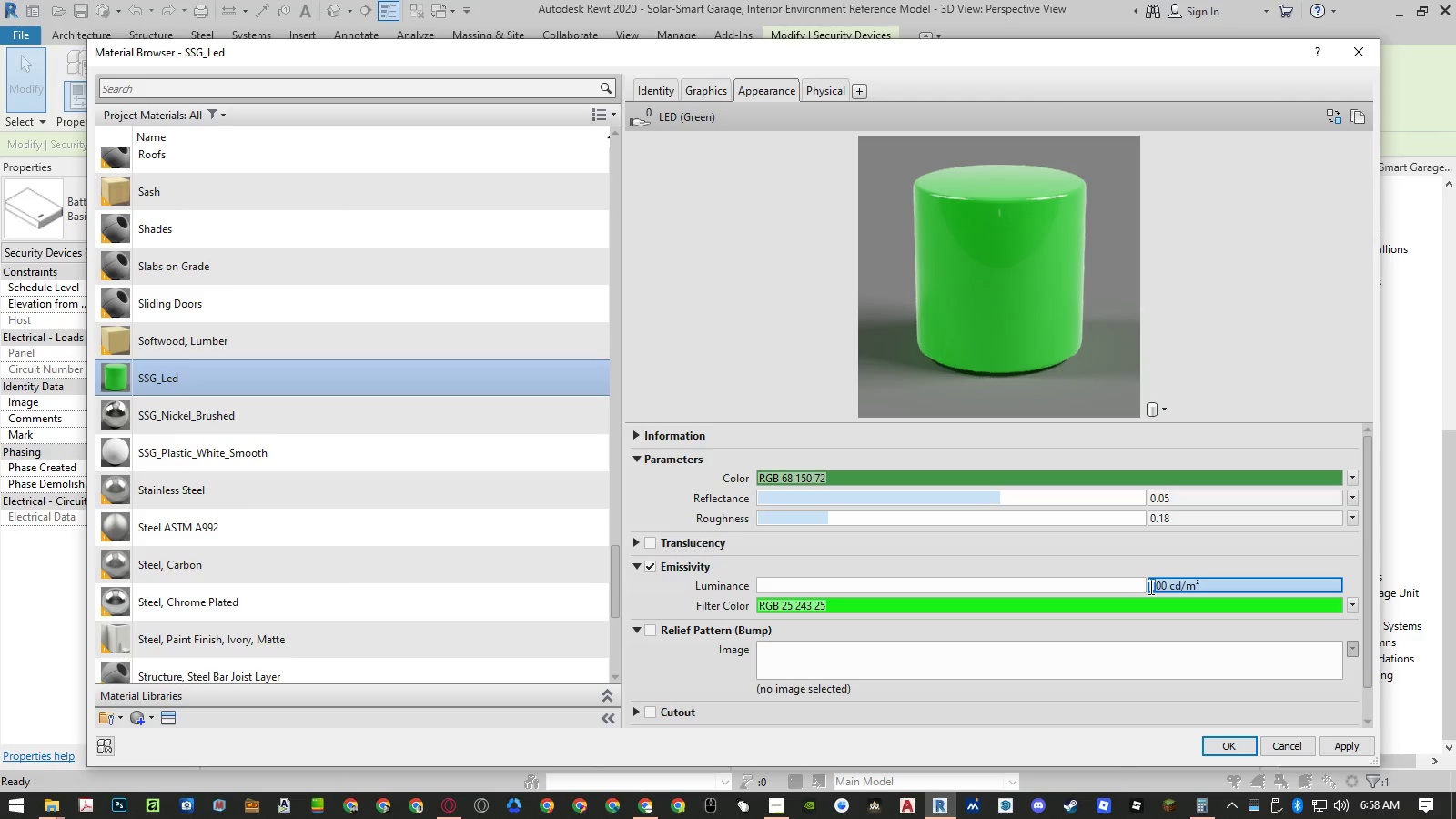 
key(Numpad2)
 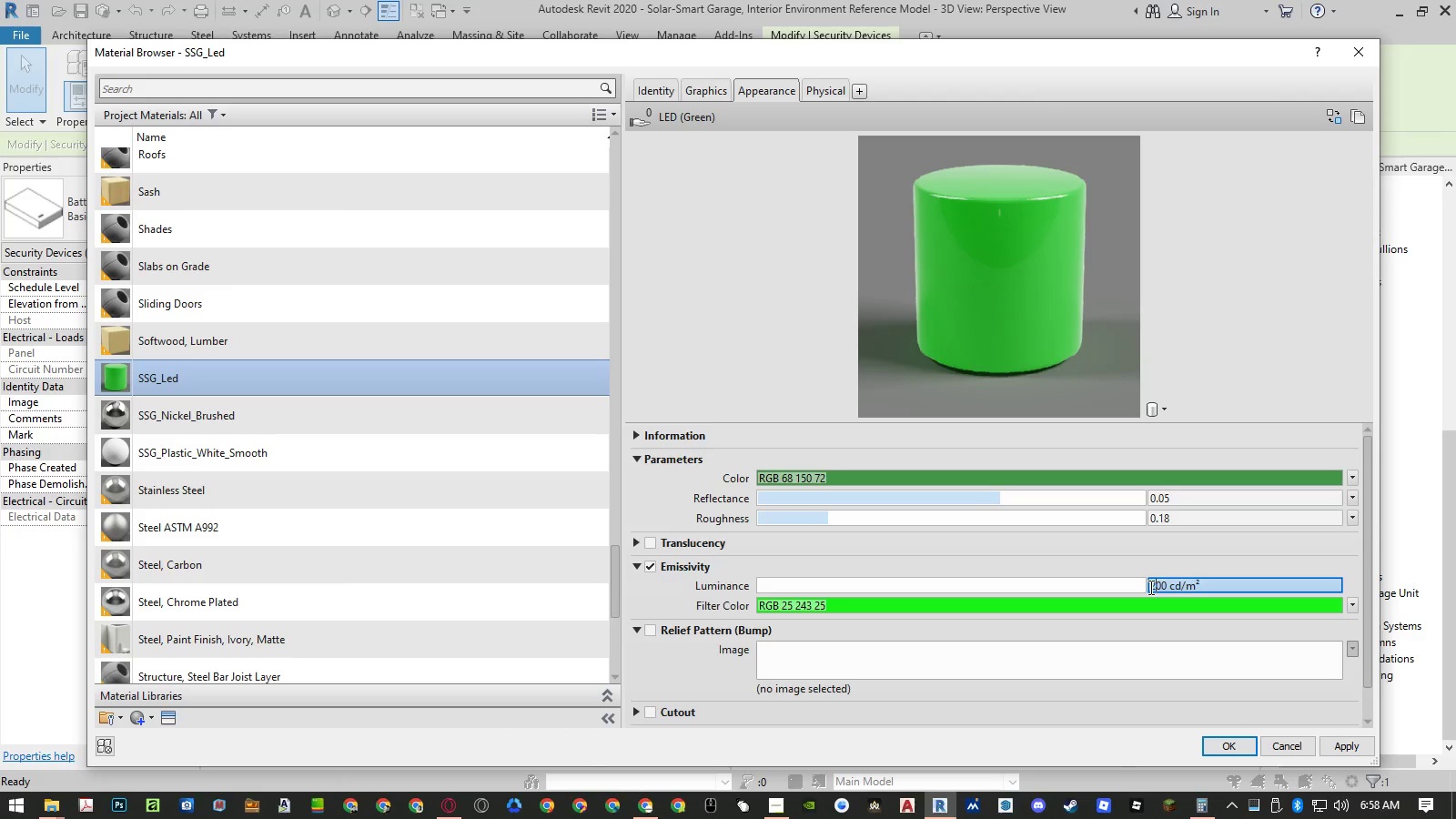 
key(NumpadEnter)
 